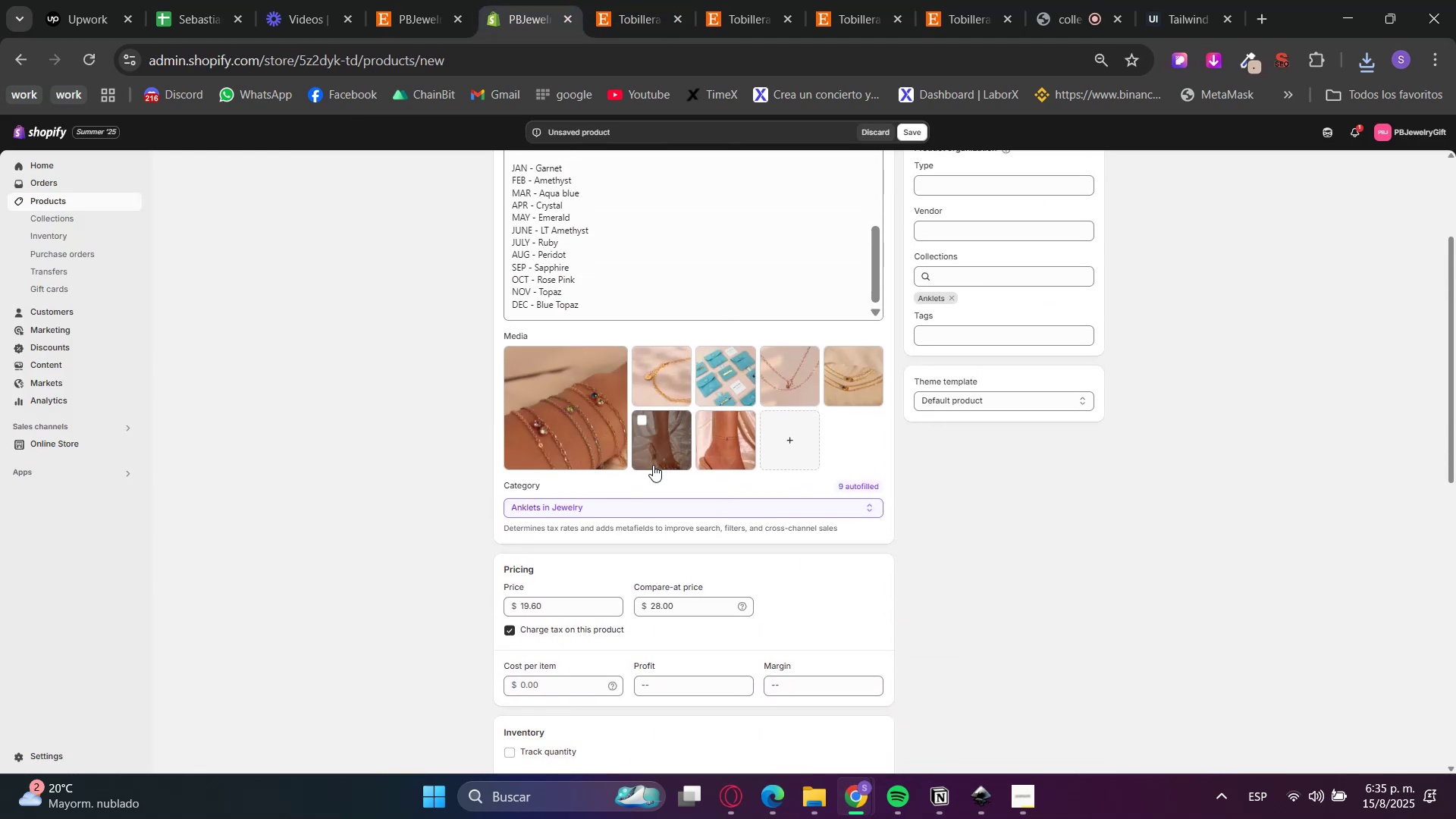 
left_click_drag(start_coordinate=[706, 447], to_coordinate=[556, 429])
 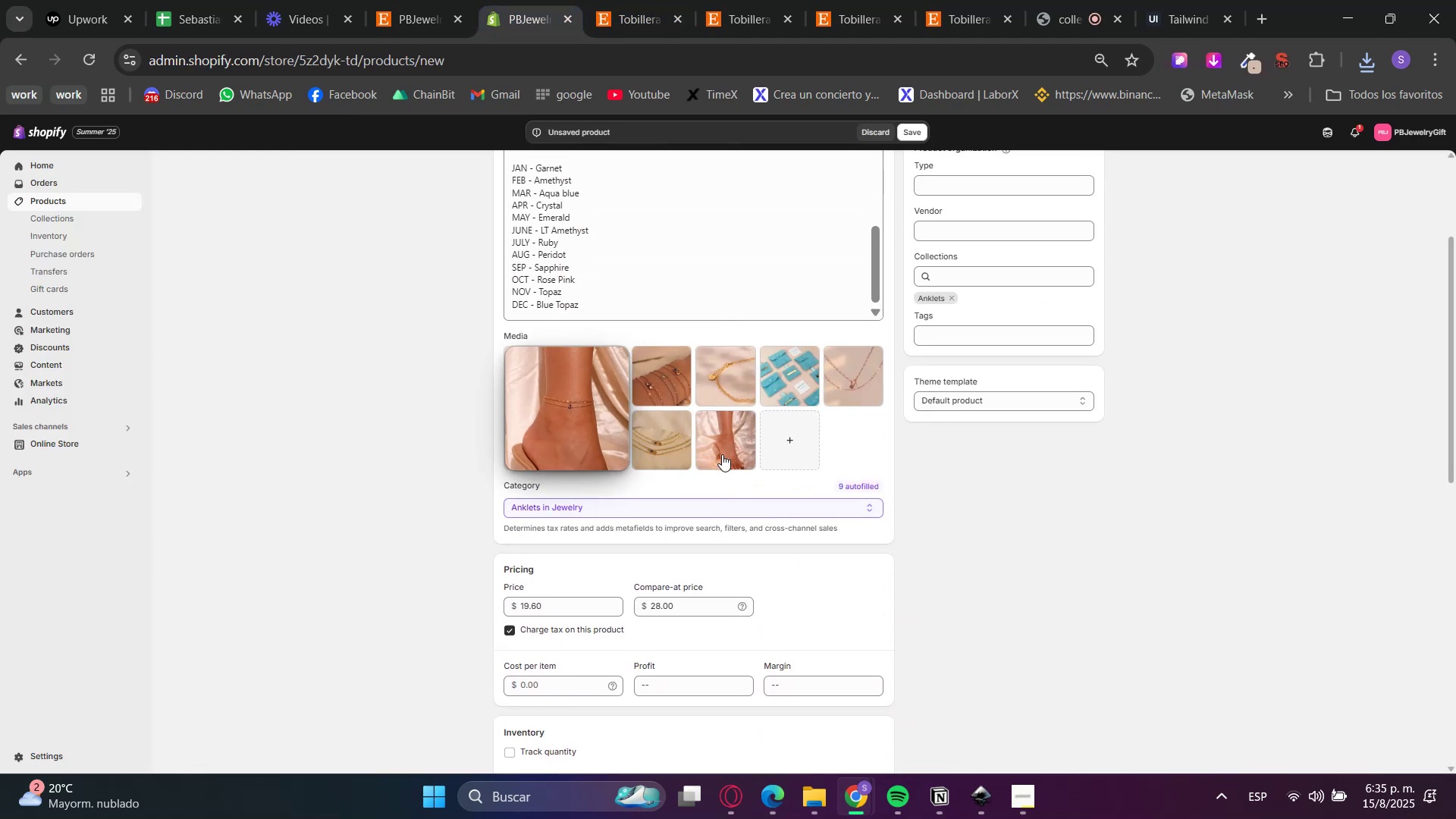 
left_click_drag(start_coordinate=[745, 447], to_coordinate=[674, 391])
 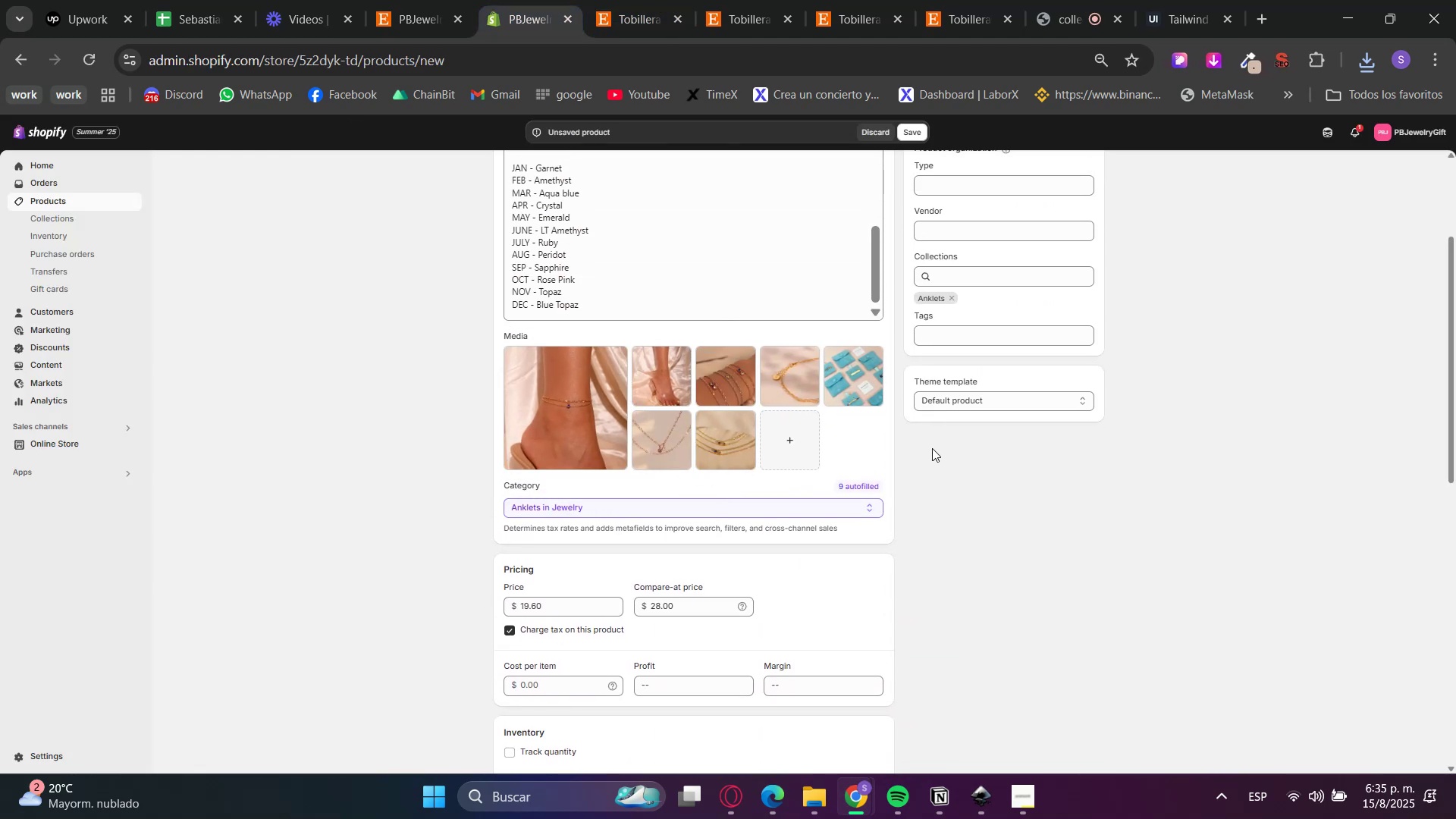 
left_click_drag(start_coordinate=[837, 374], to_coordinate=[744, 447])
 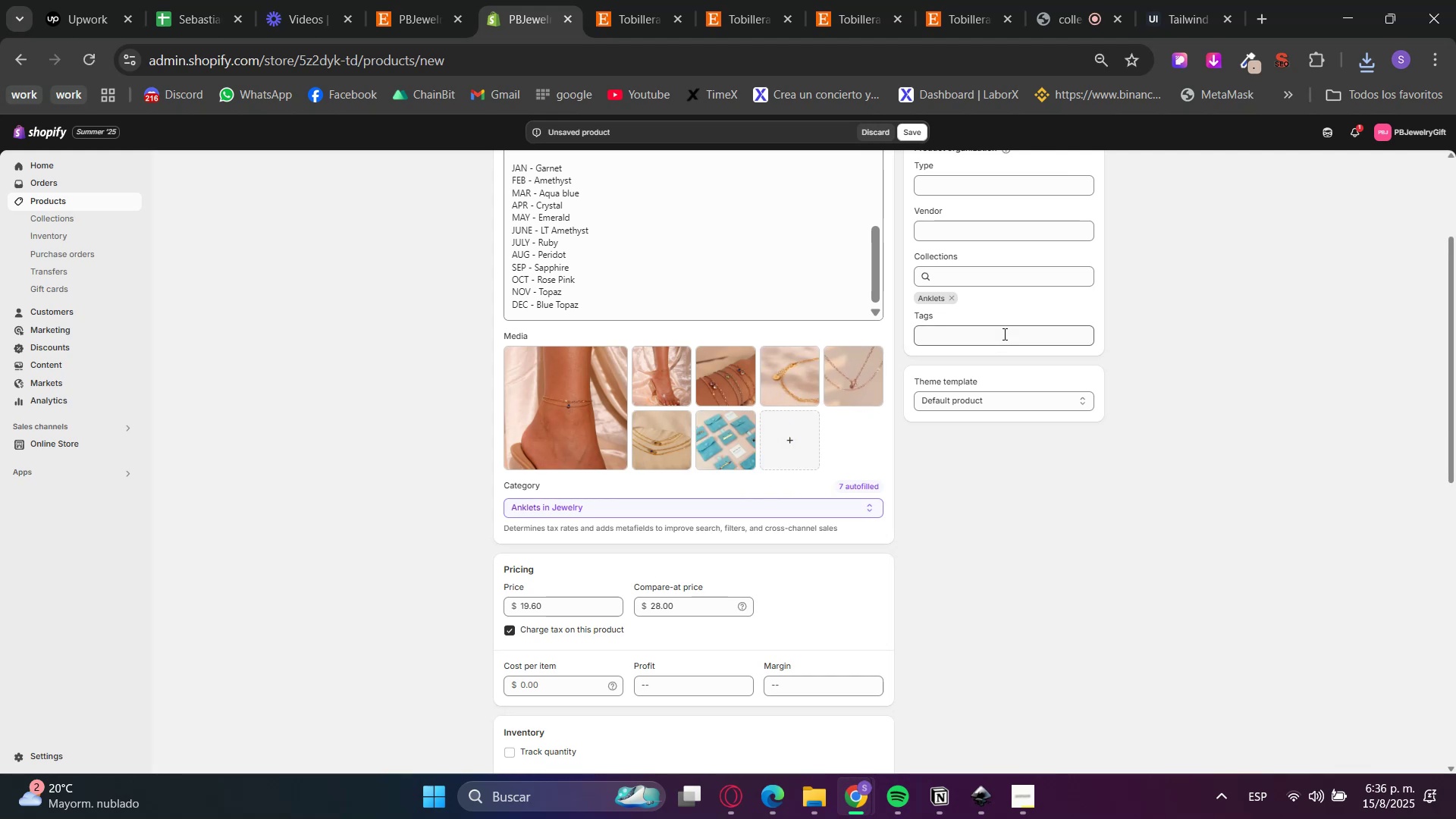 
scroll: coordinate [960, 695], scroll_direction: down, amount: 2.0
 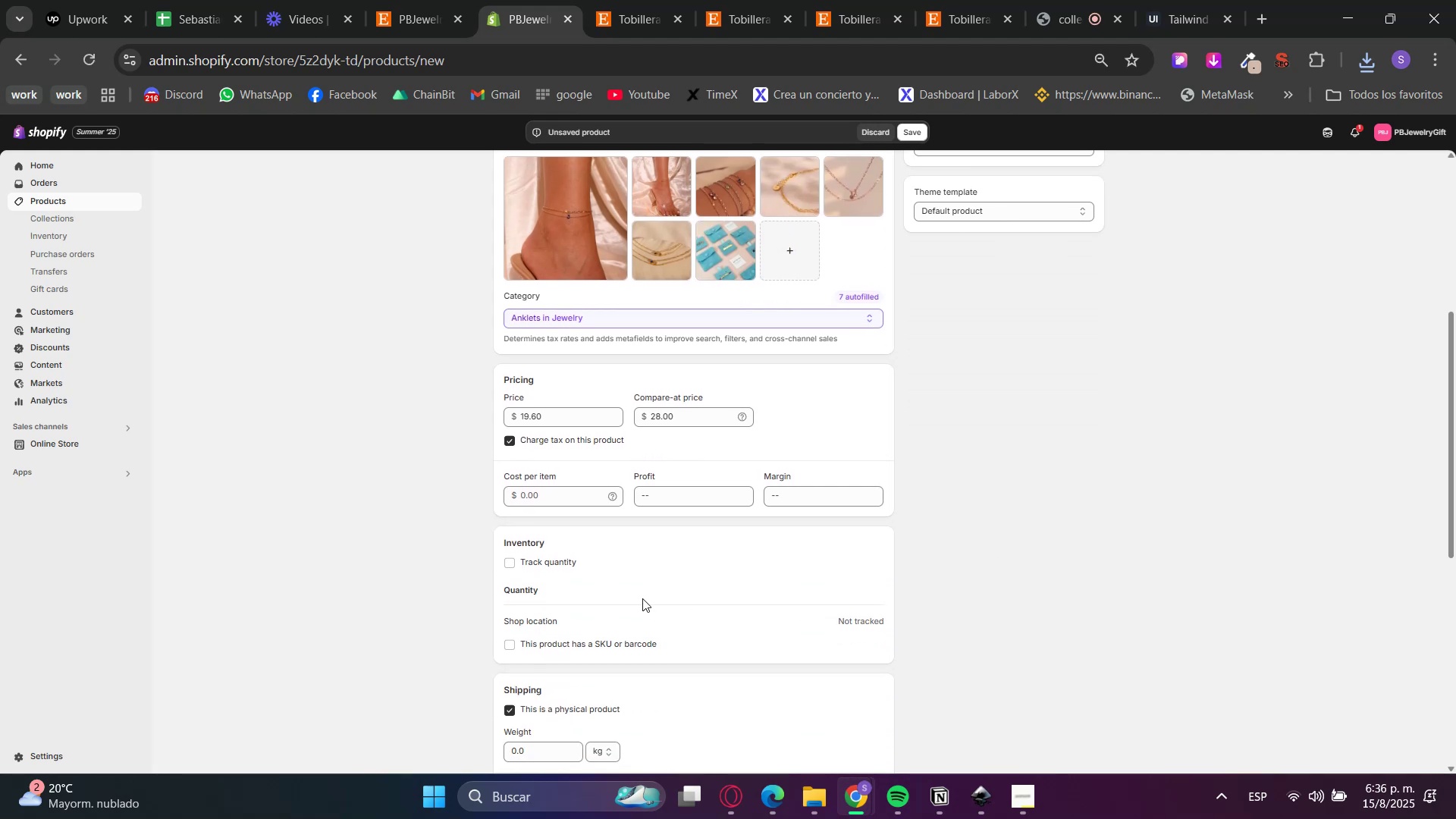 
scroll: coordinate [933, 513], scroll_direction: up, amount: 4.0
 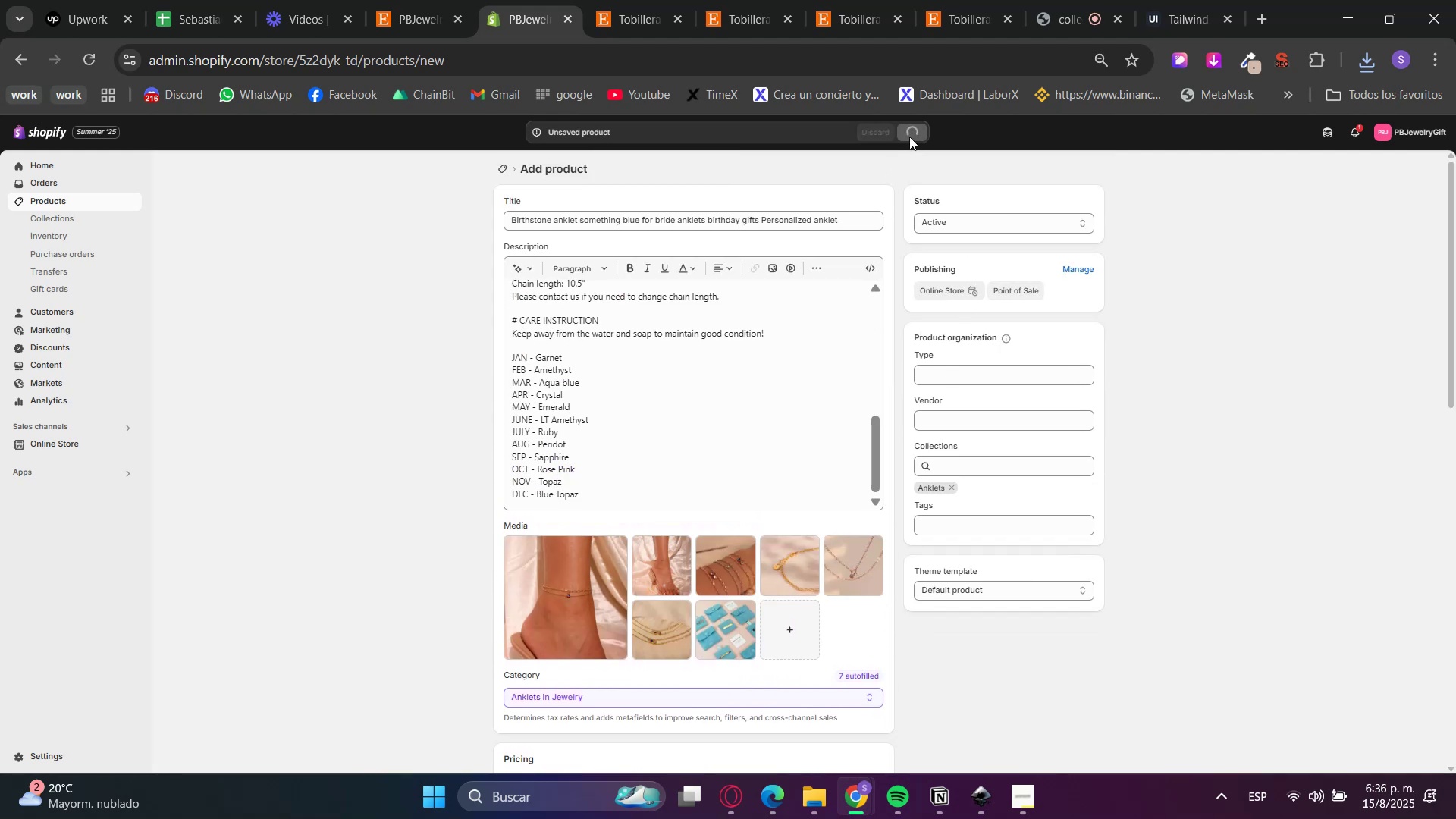 
mouse_move([900, 246])
 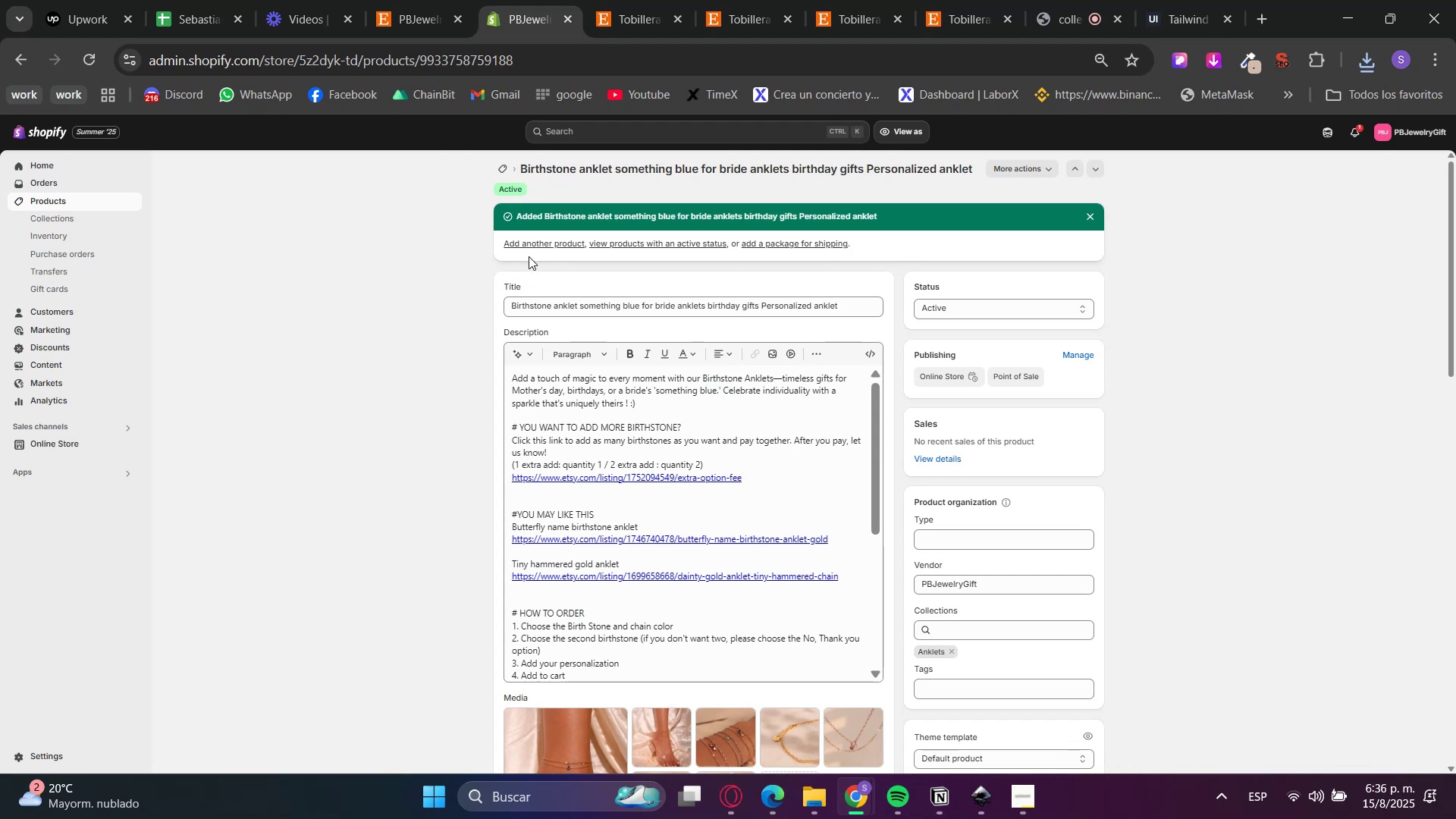 
left_click([539, 239])
 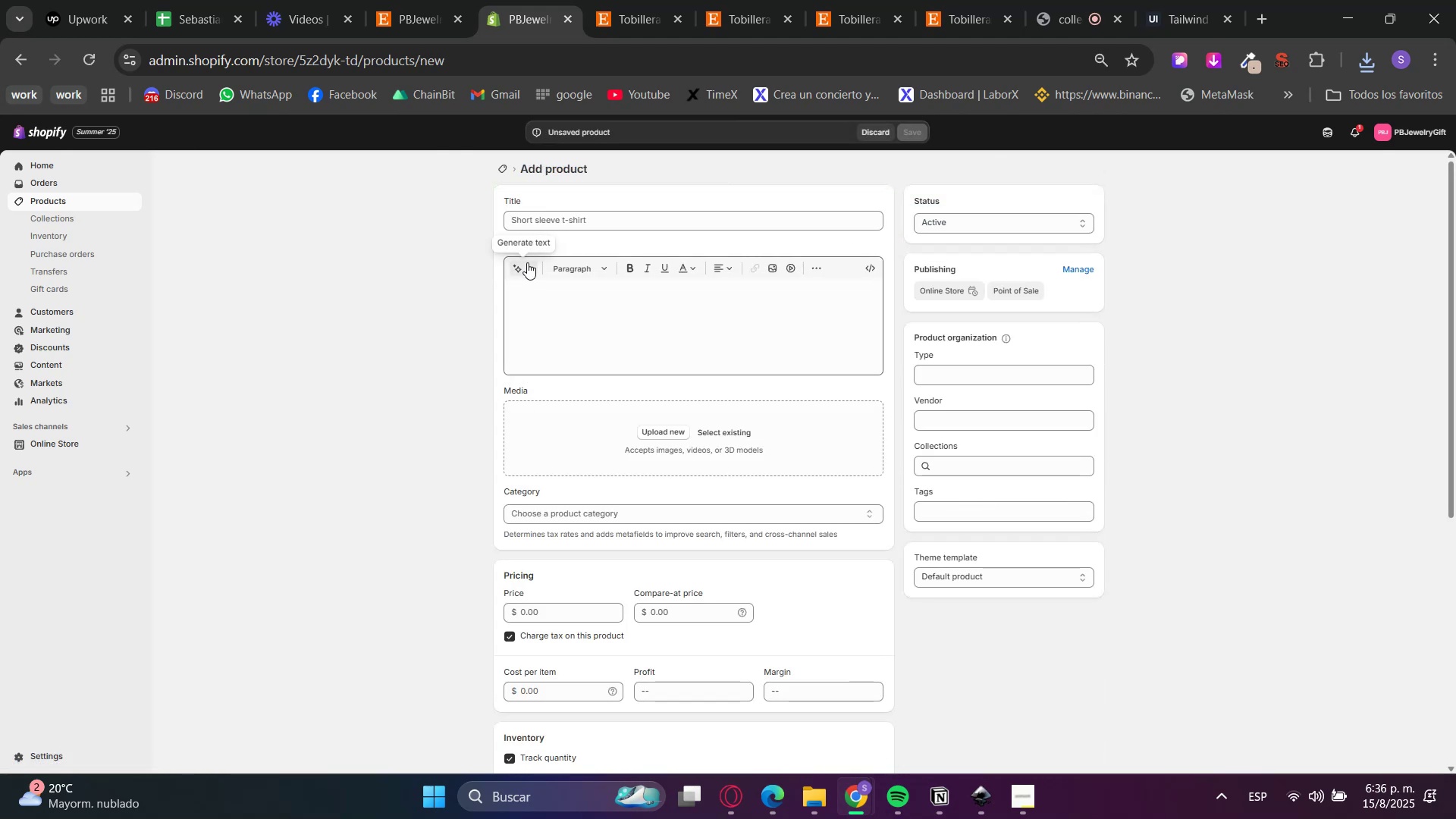 
wait(5.16)
 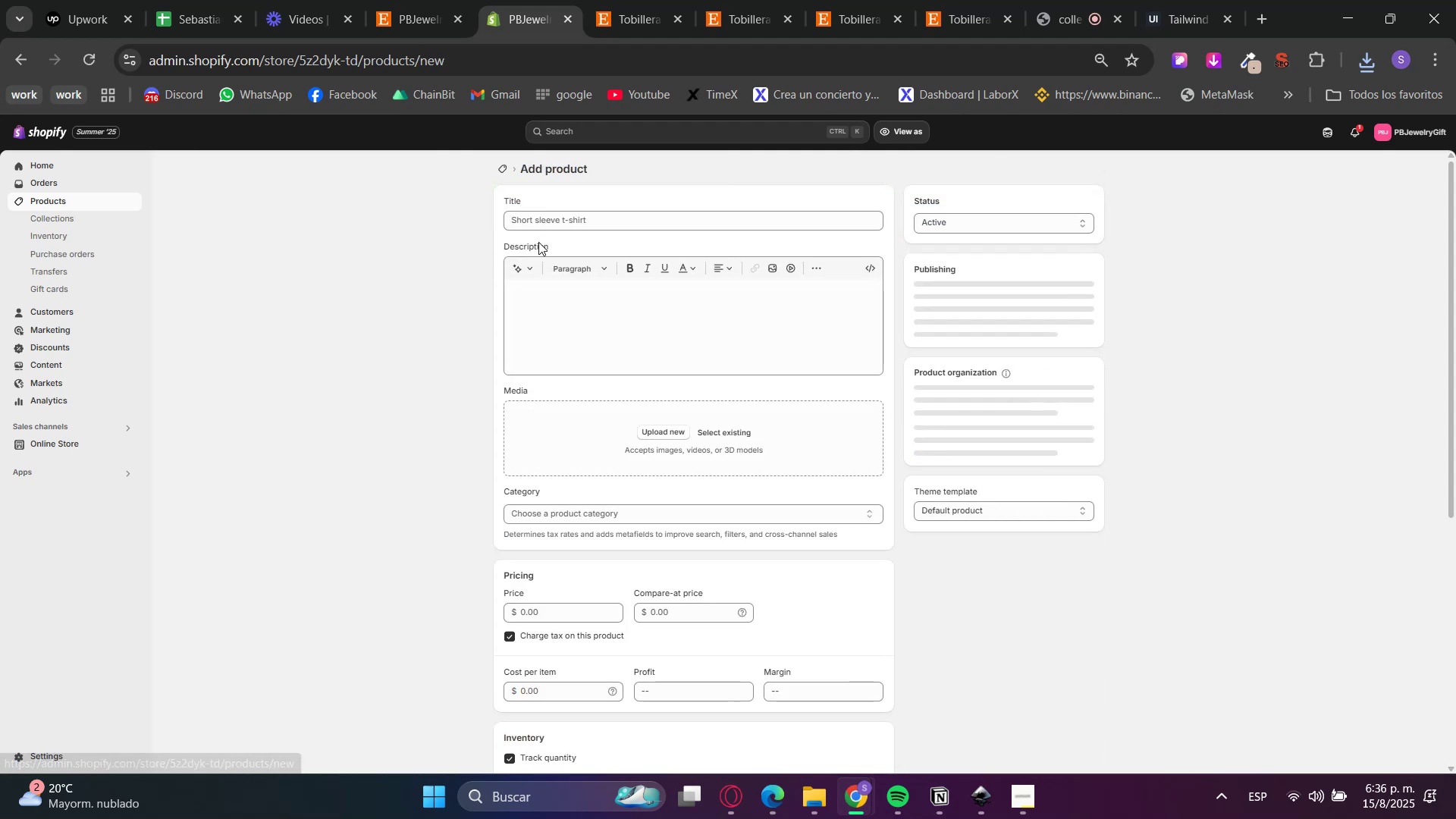 
left_click([661, 0])
 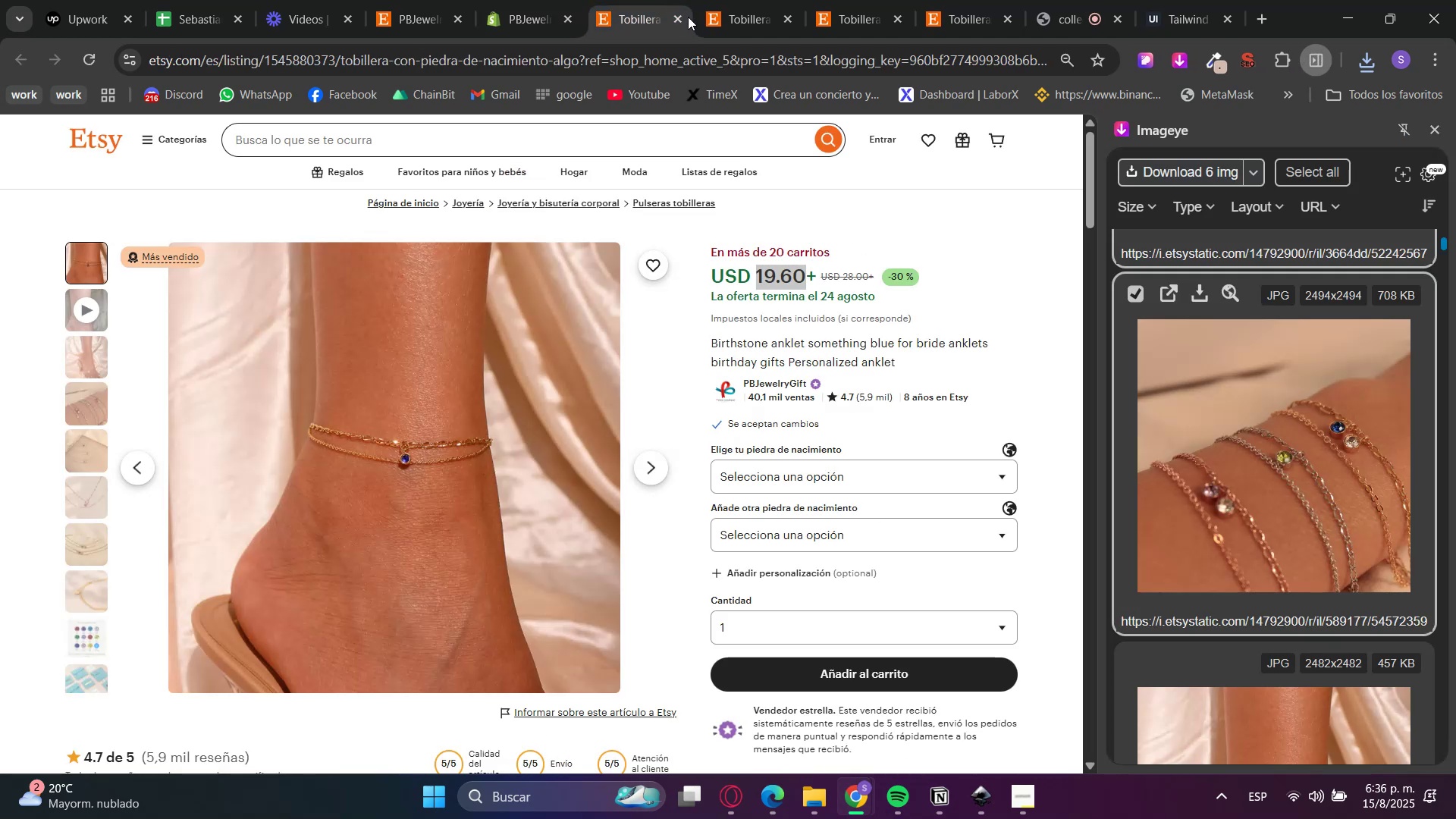 
triple_click([686, 17])
 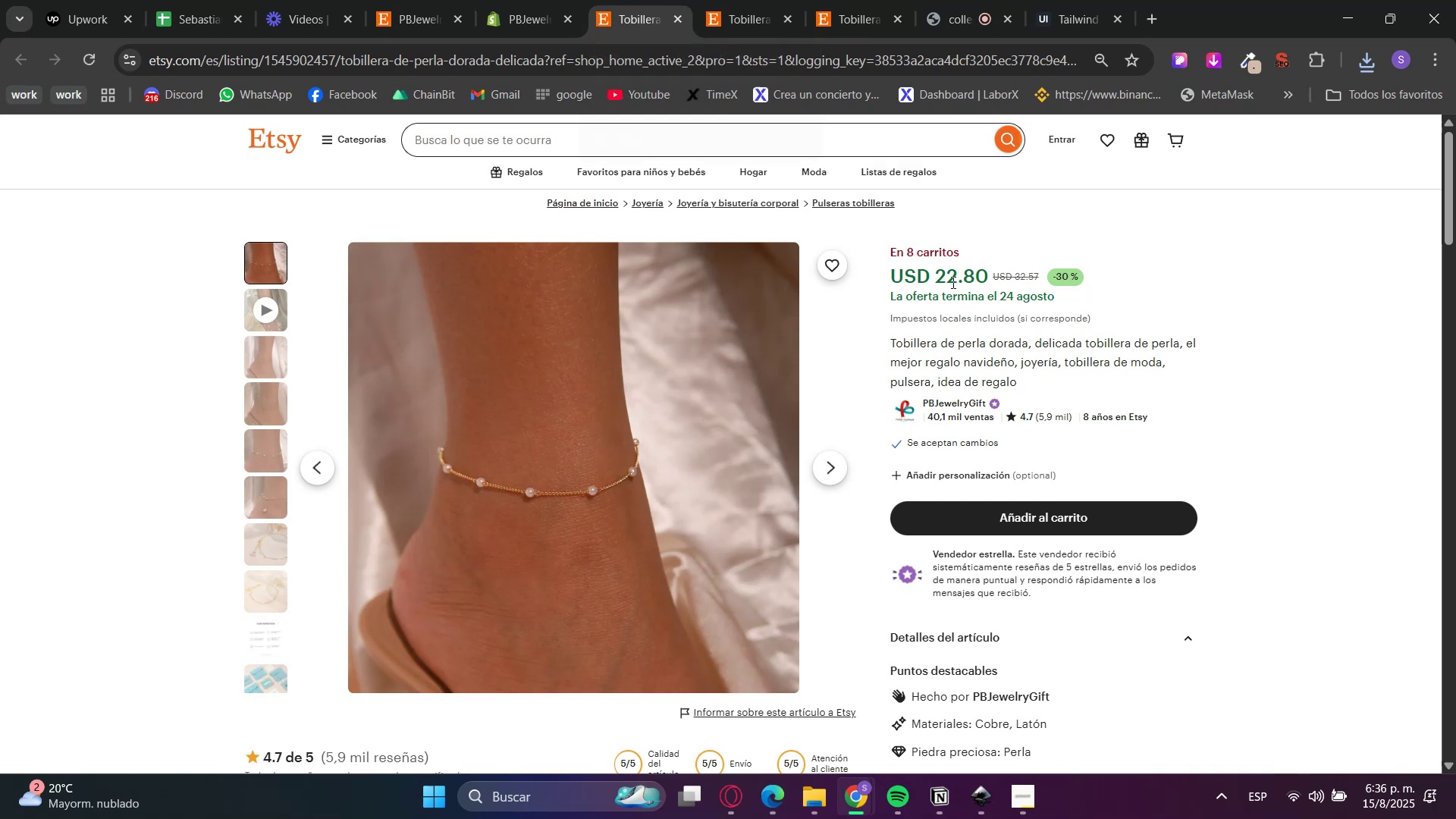 
left_click([1211, 53])
 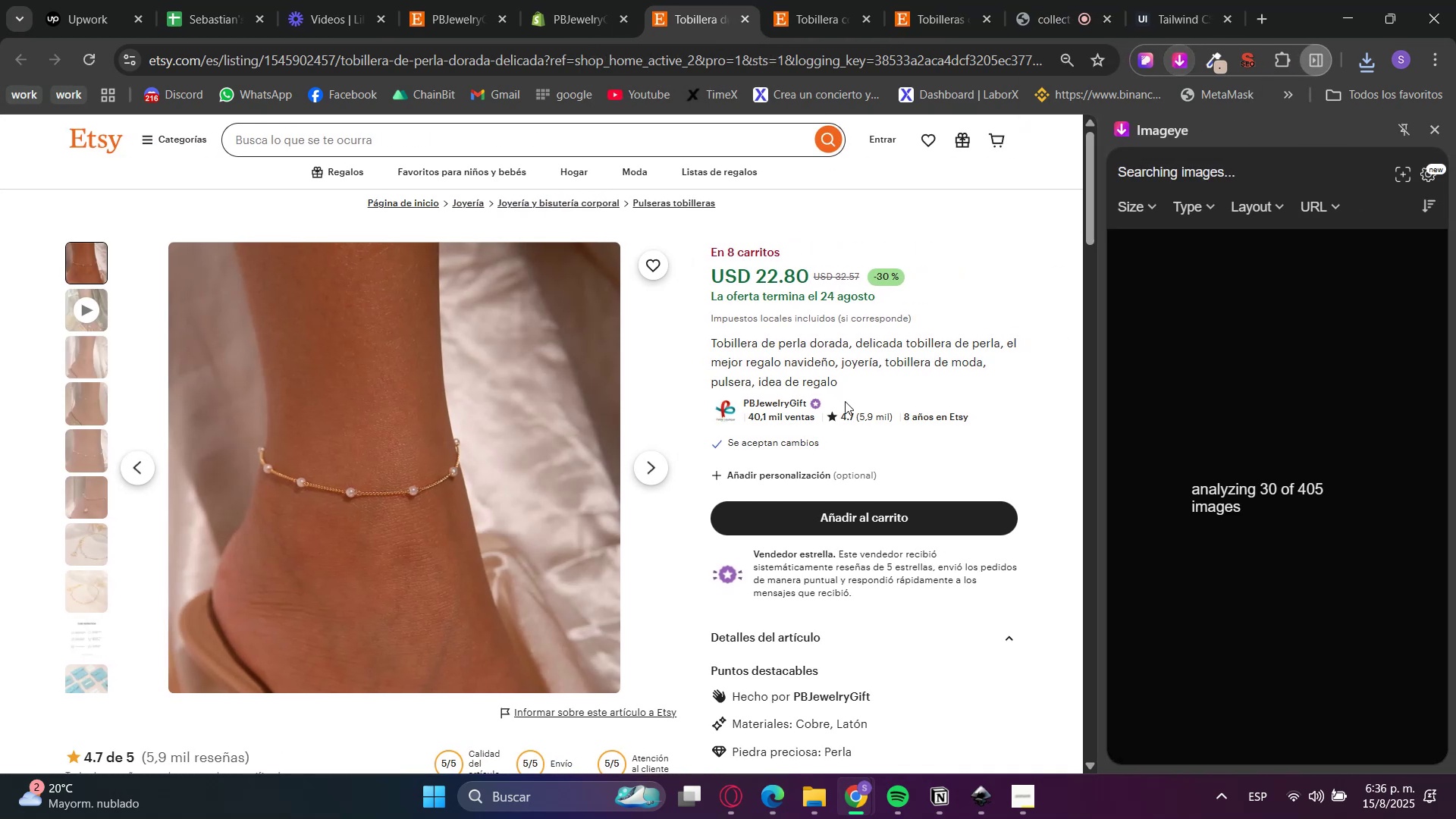 
scroll: coordinate [849, 458], scroll_direction: down, amount: 3.0
 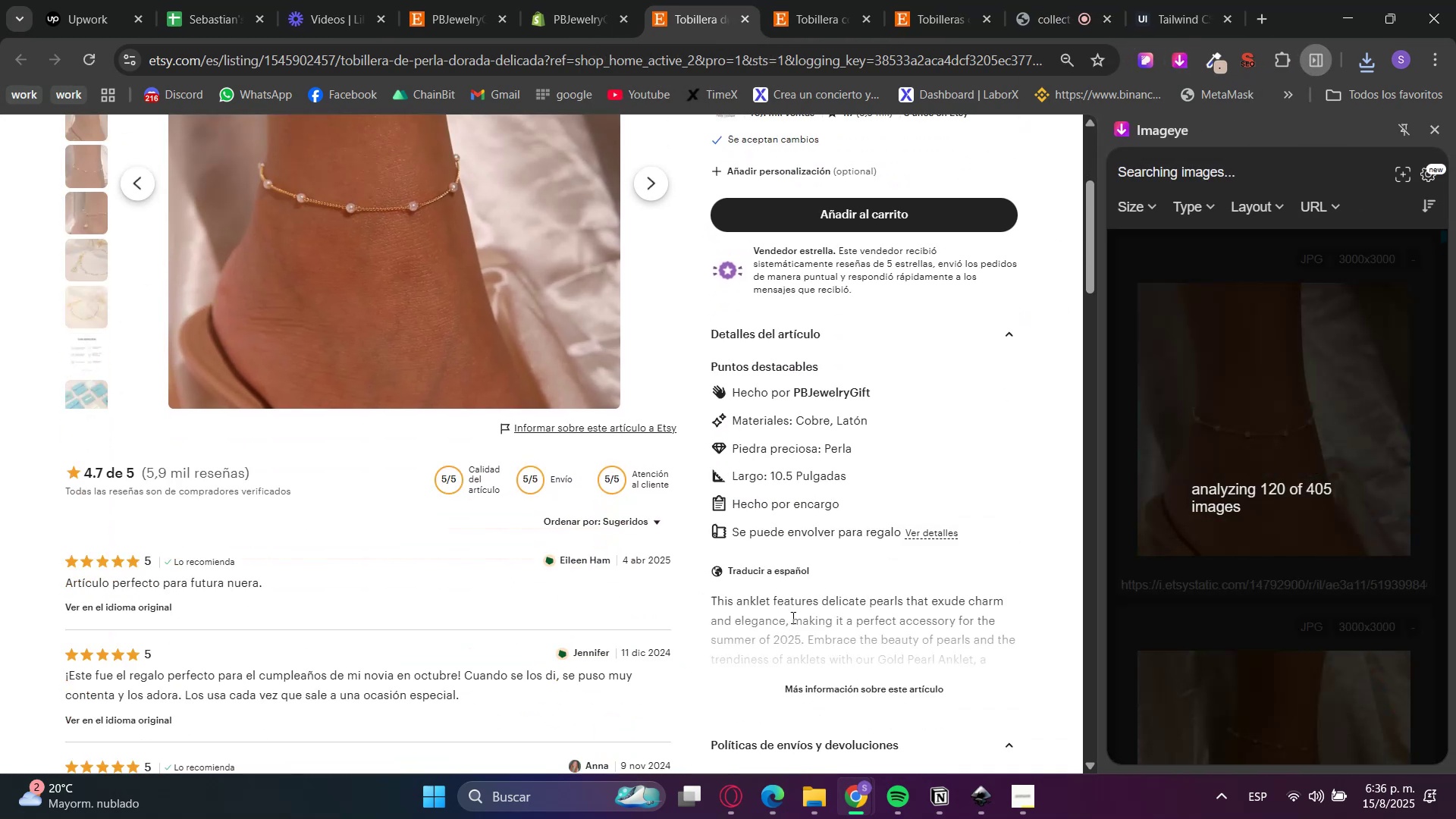 
left_click([817, 686])
 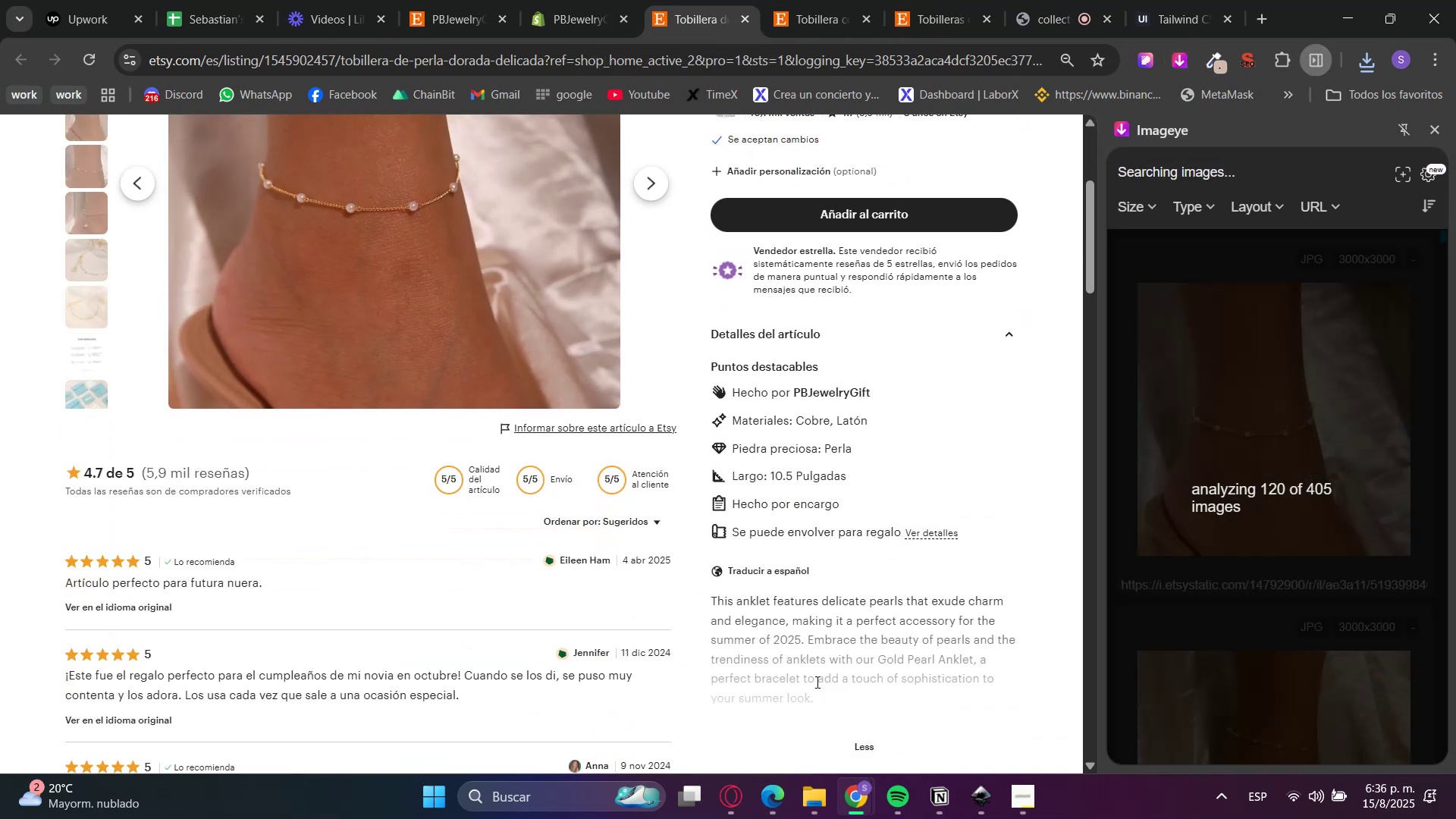 
scroll: coordinate [813, 640], scroll_direction: up, amount: 5.0
 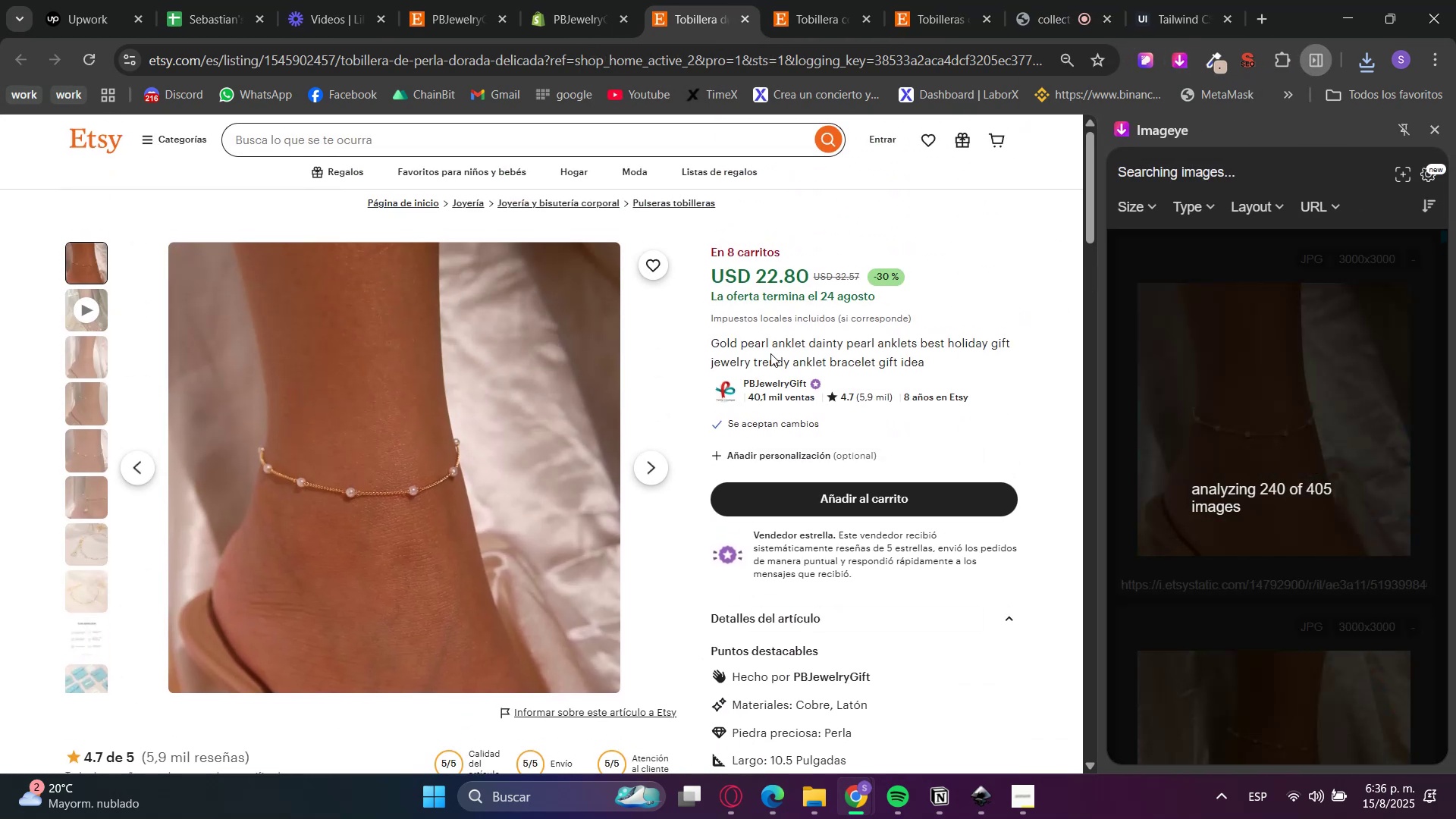 
double_click([771, 348])
 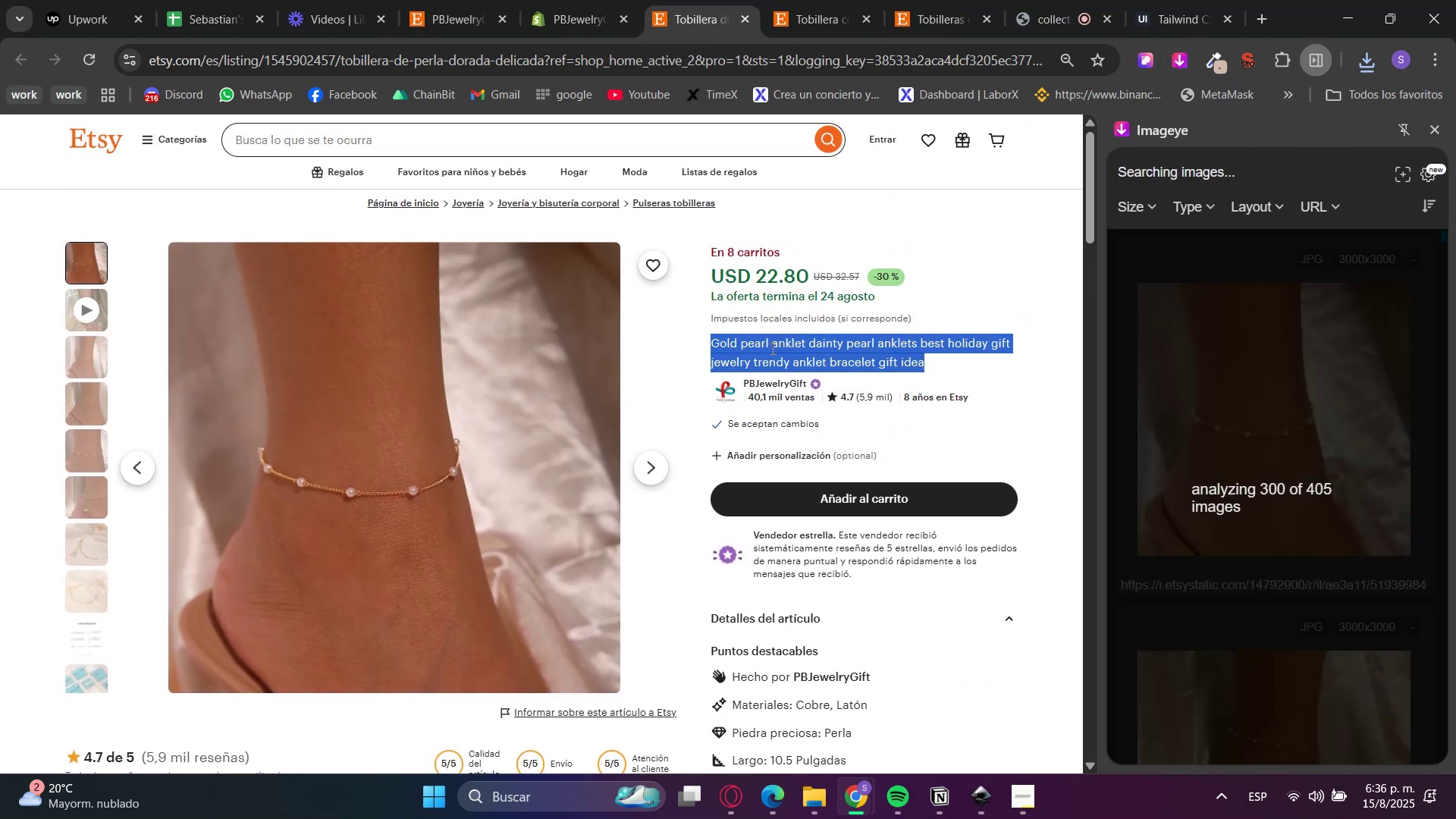 
triple_click([771, 348])
 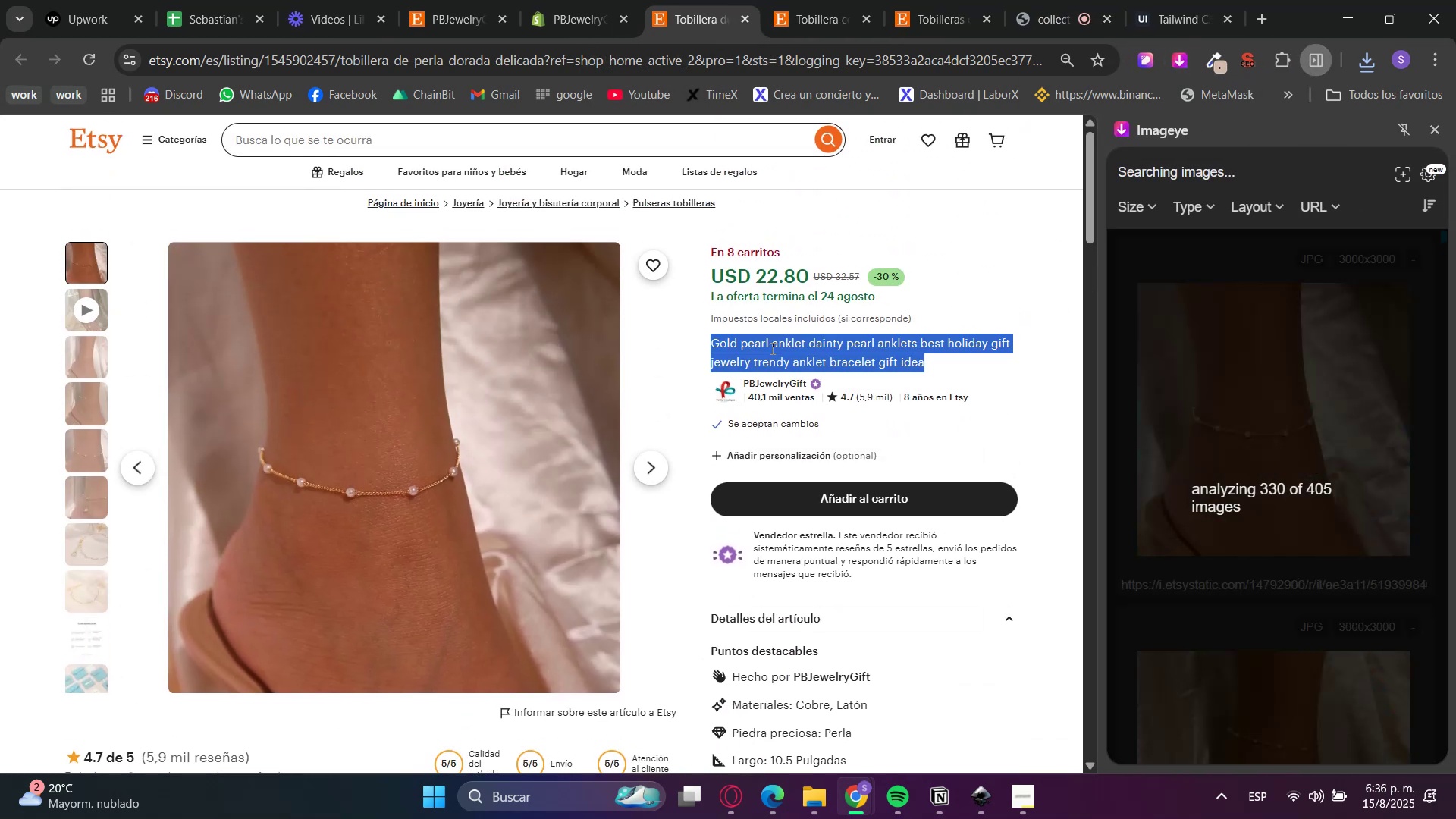 
key(Control+C)
 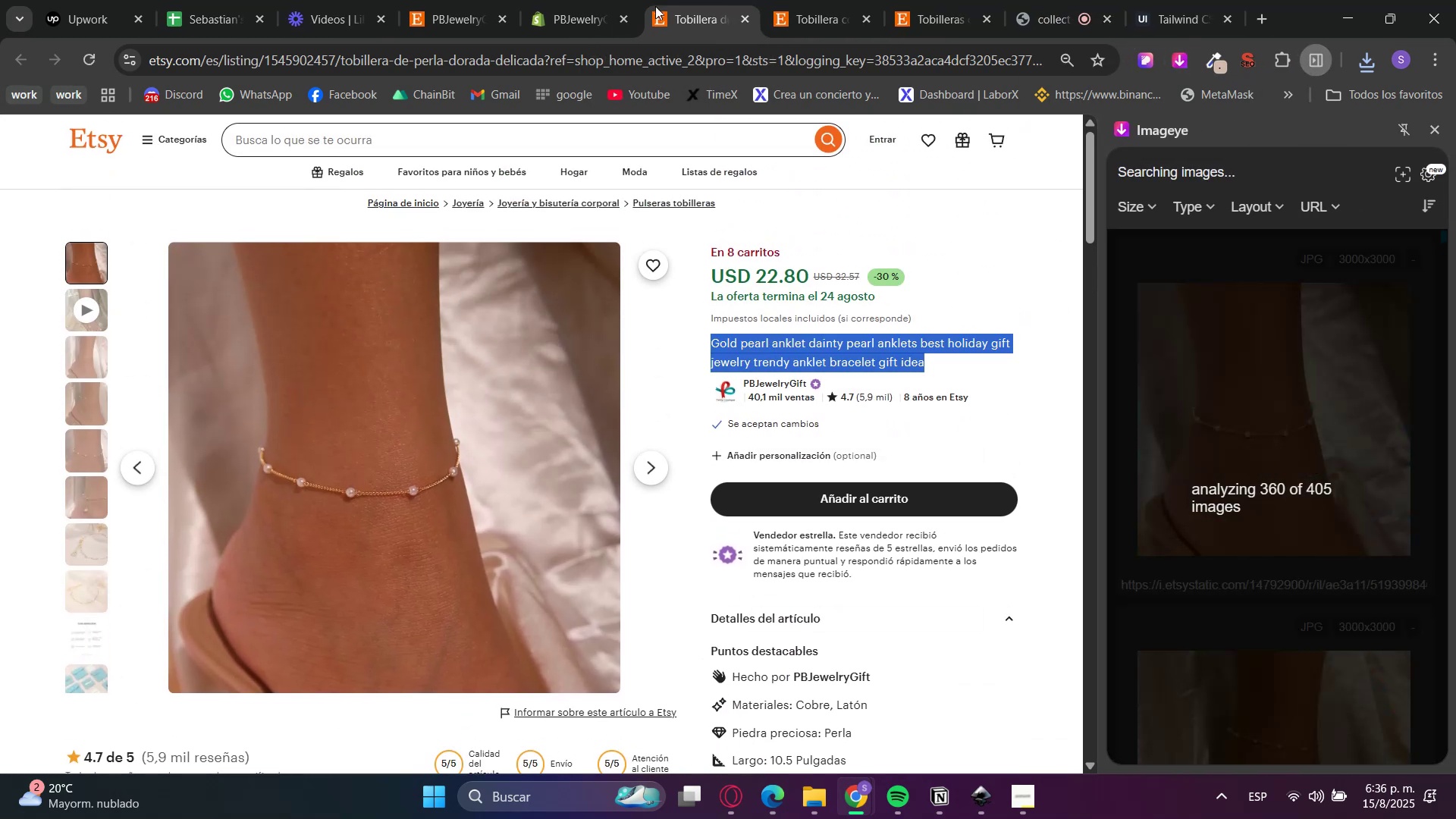 
key(Control+C)
 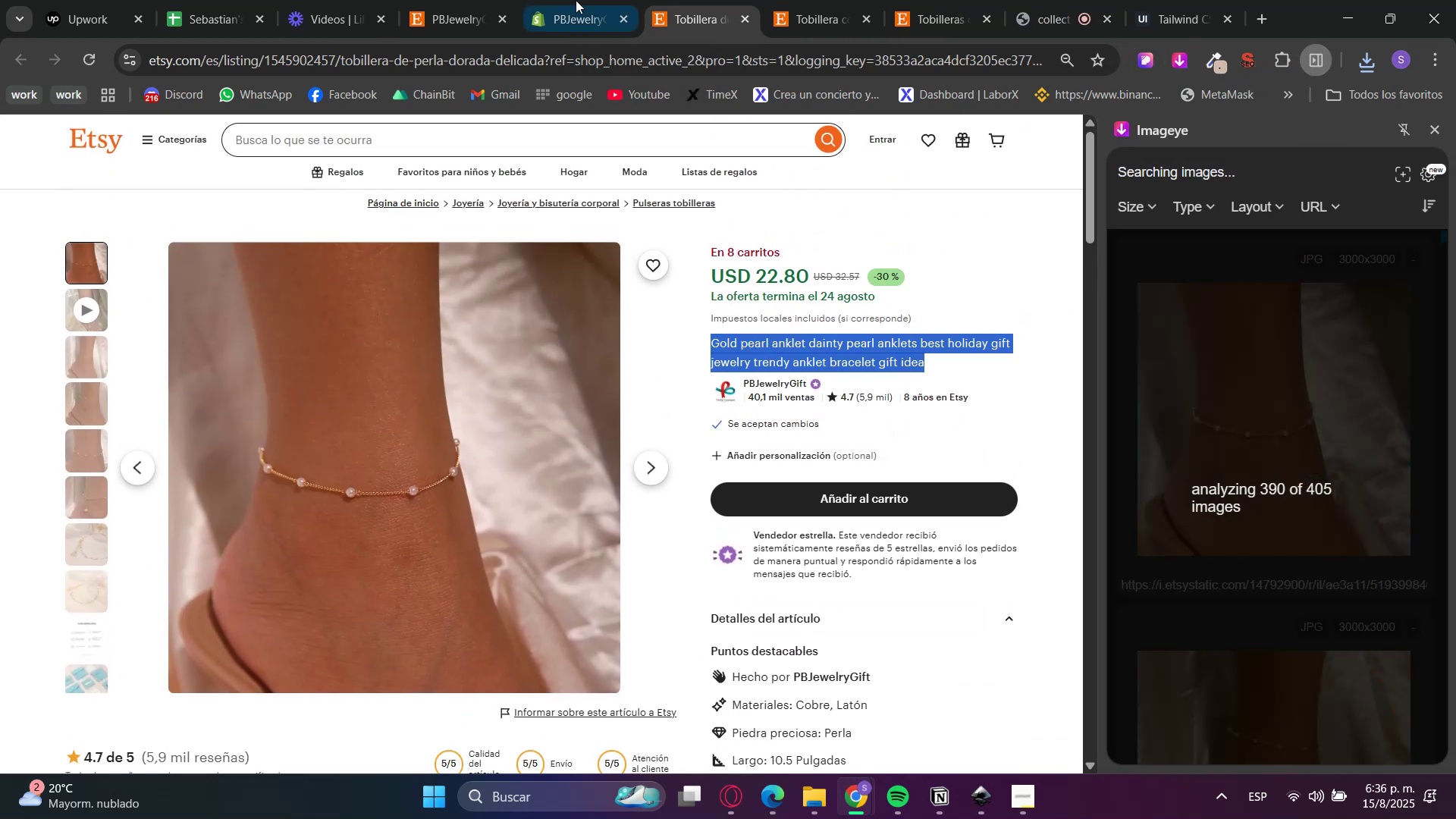 
left_click([575, 0])
 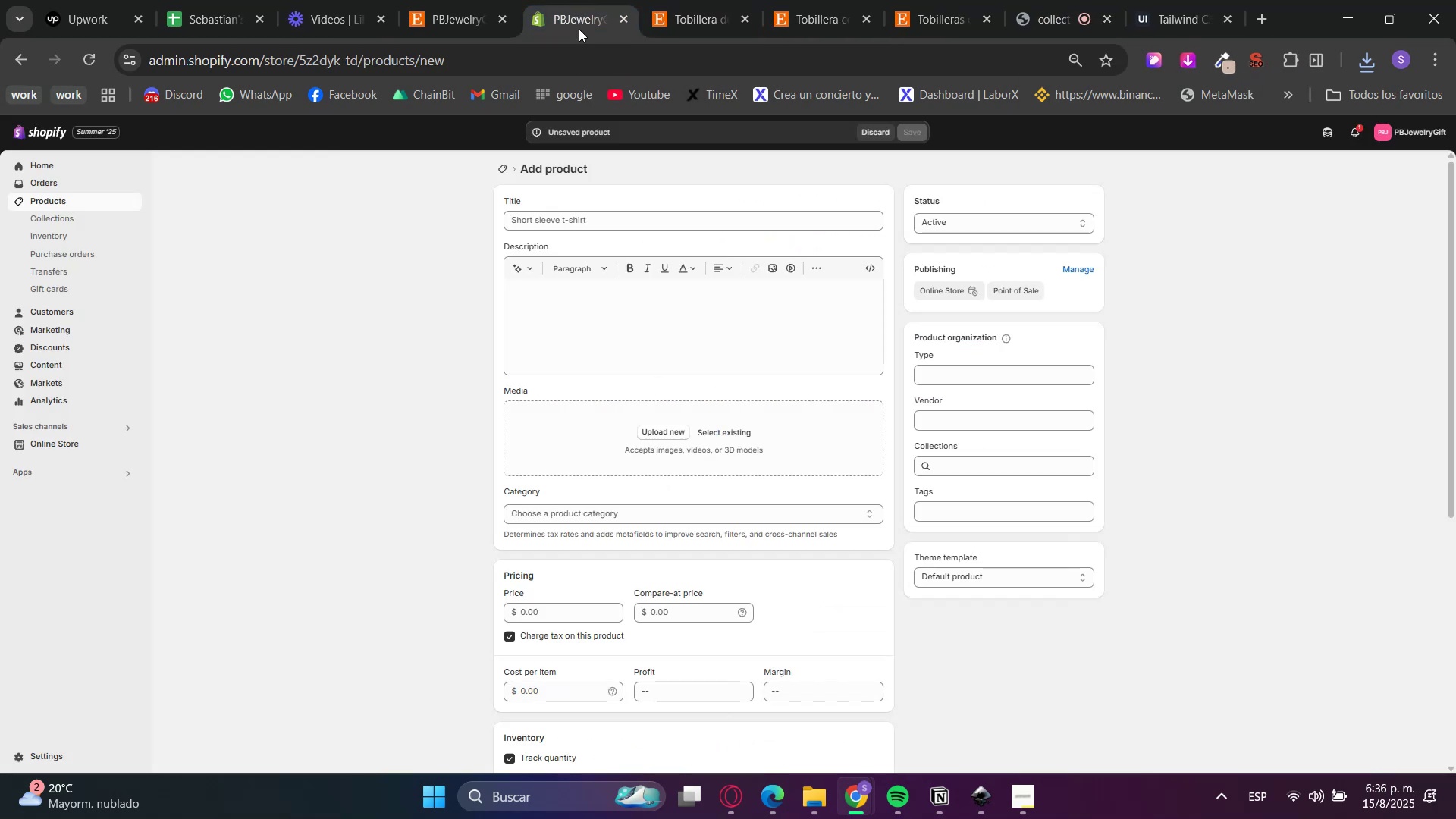 
left_click([565, 225])
 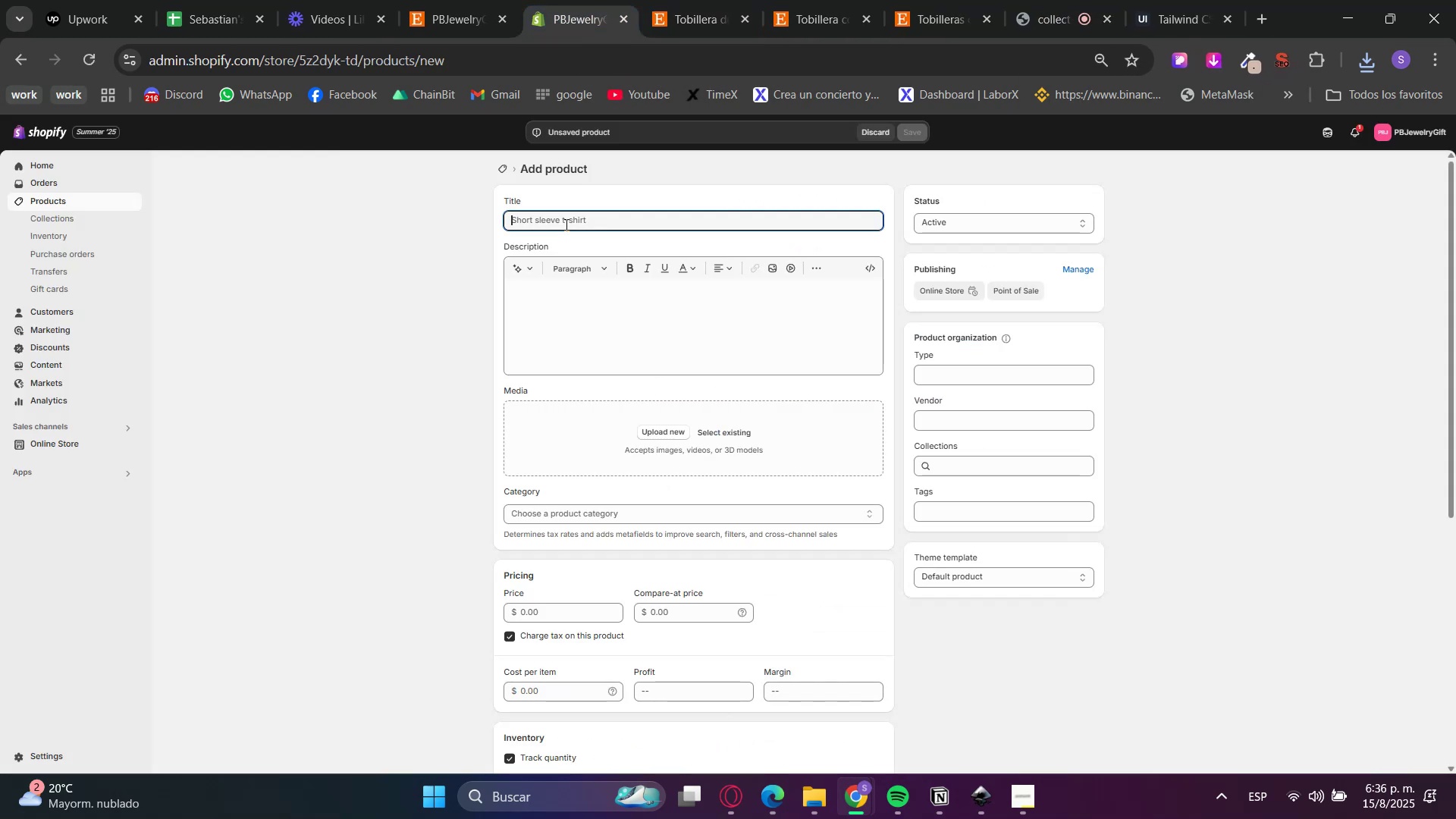 
key(Control+V)
 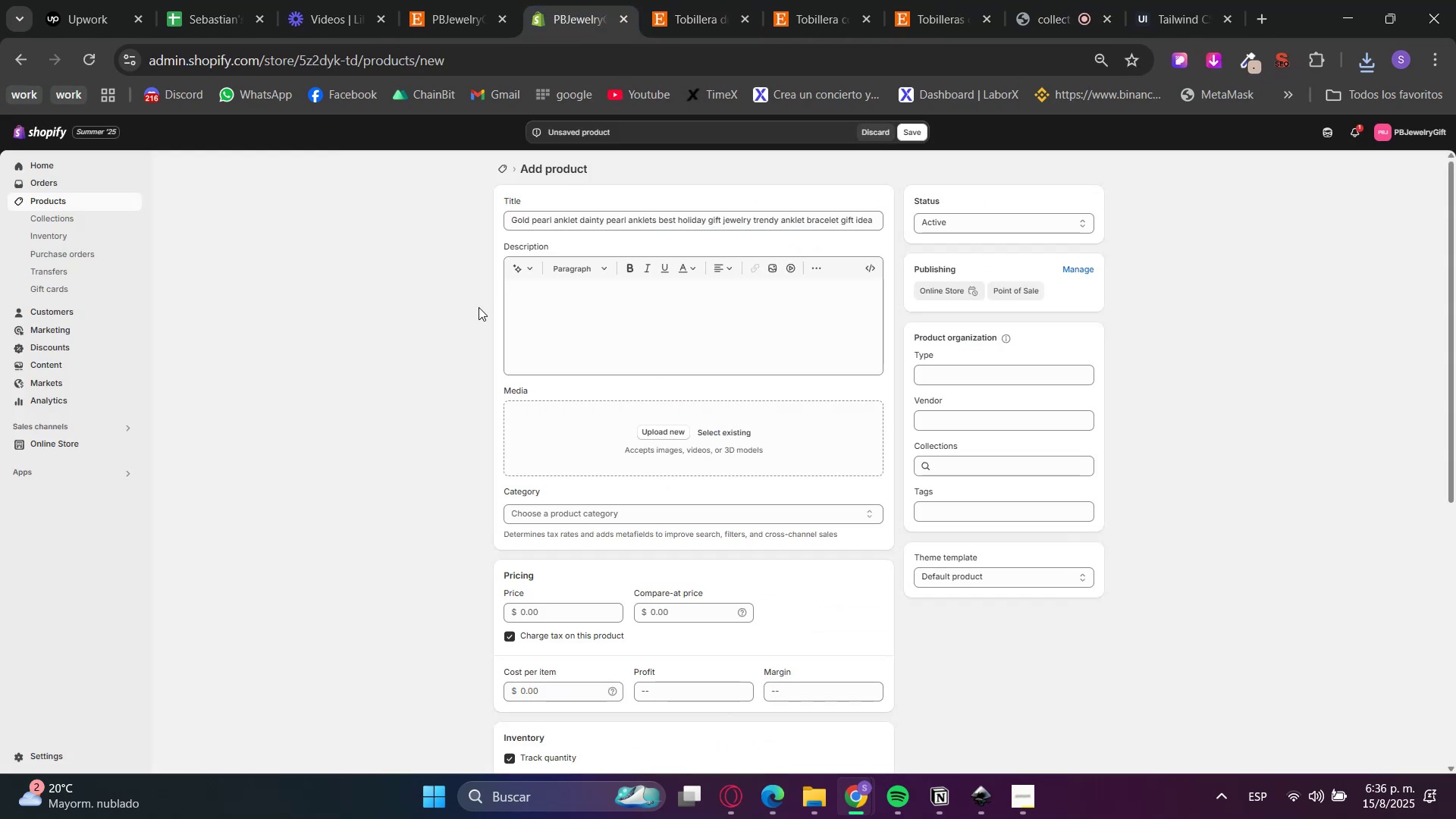 
double_click([600, 297])
 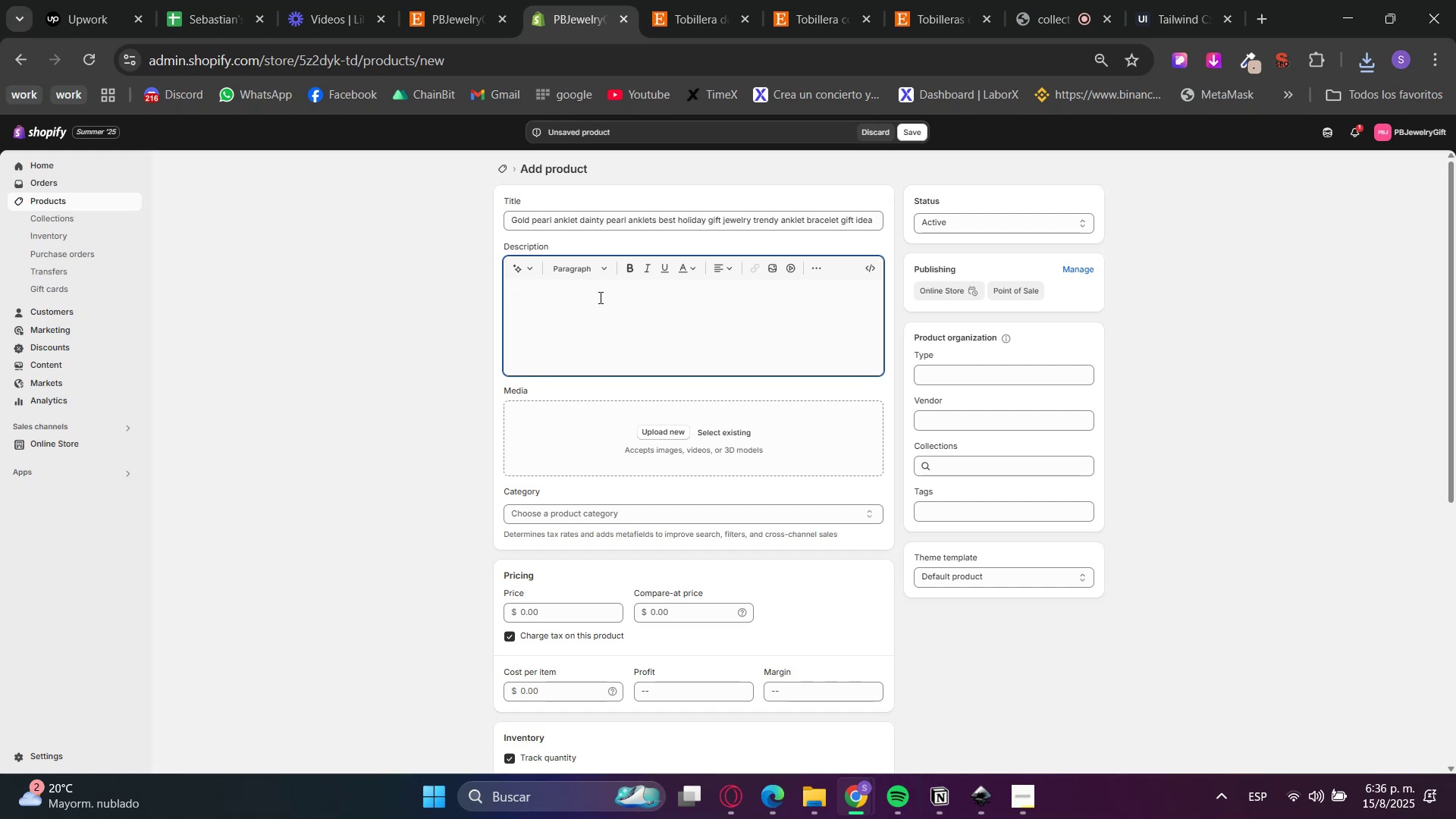 
wait(10.24)
 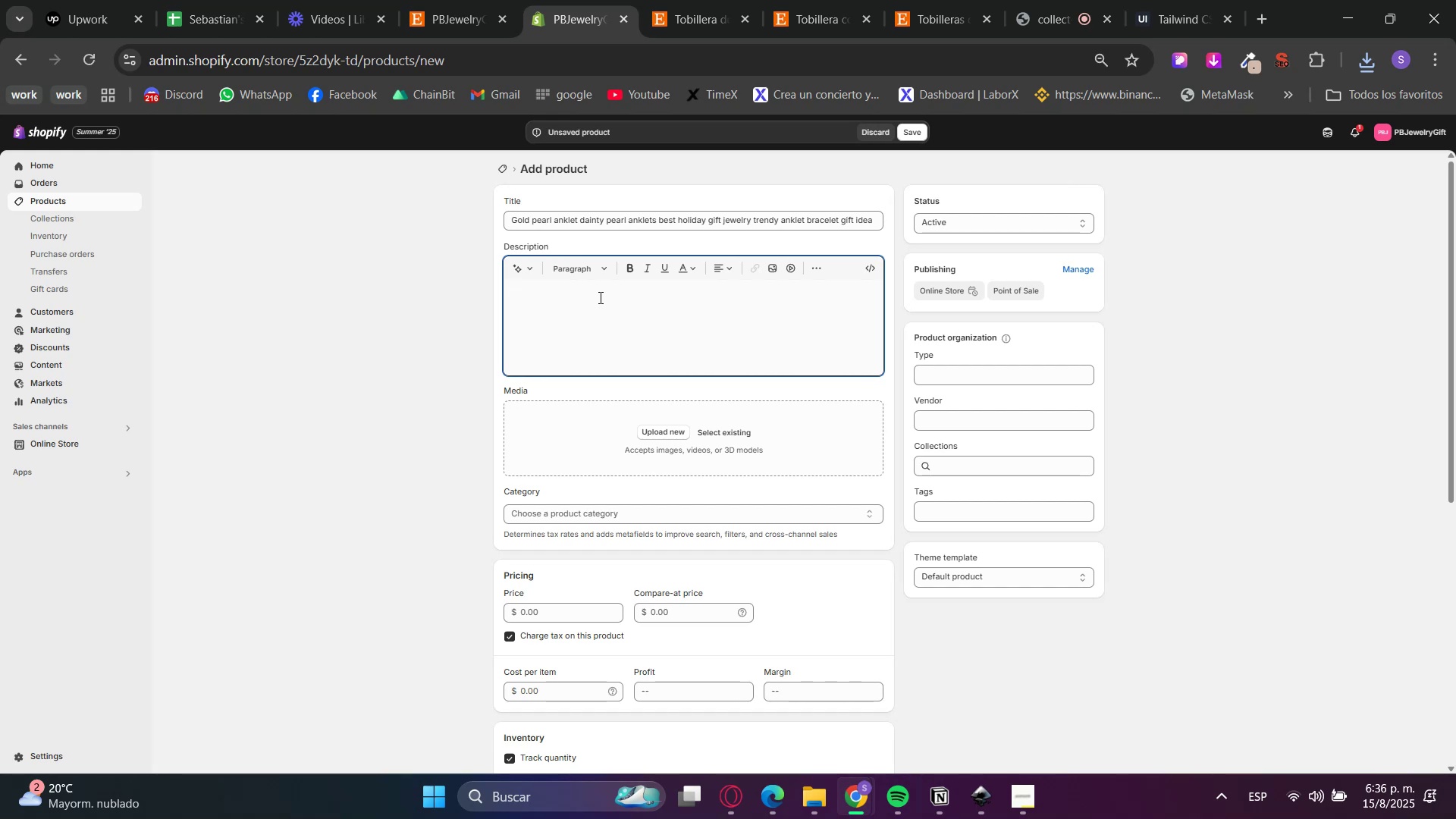 
left_click([677, 0])
 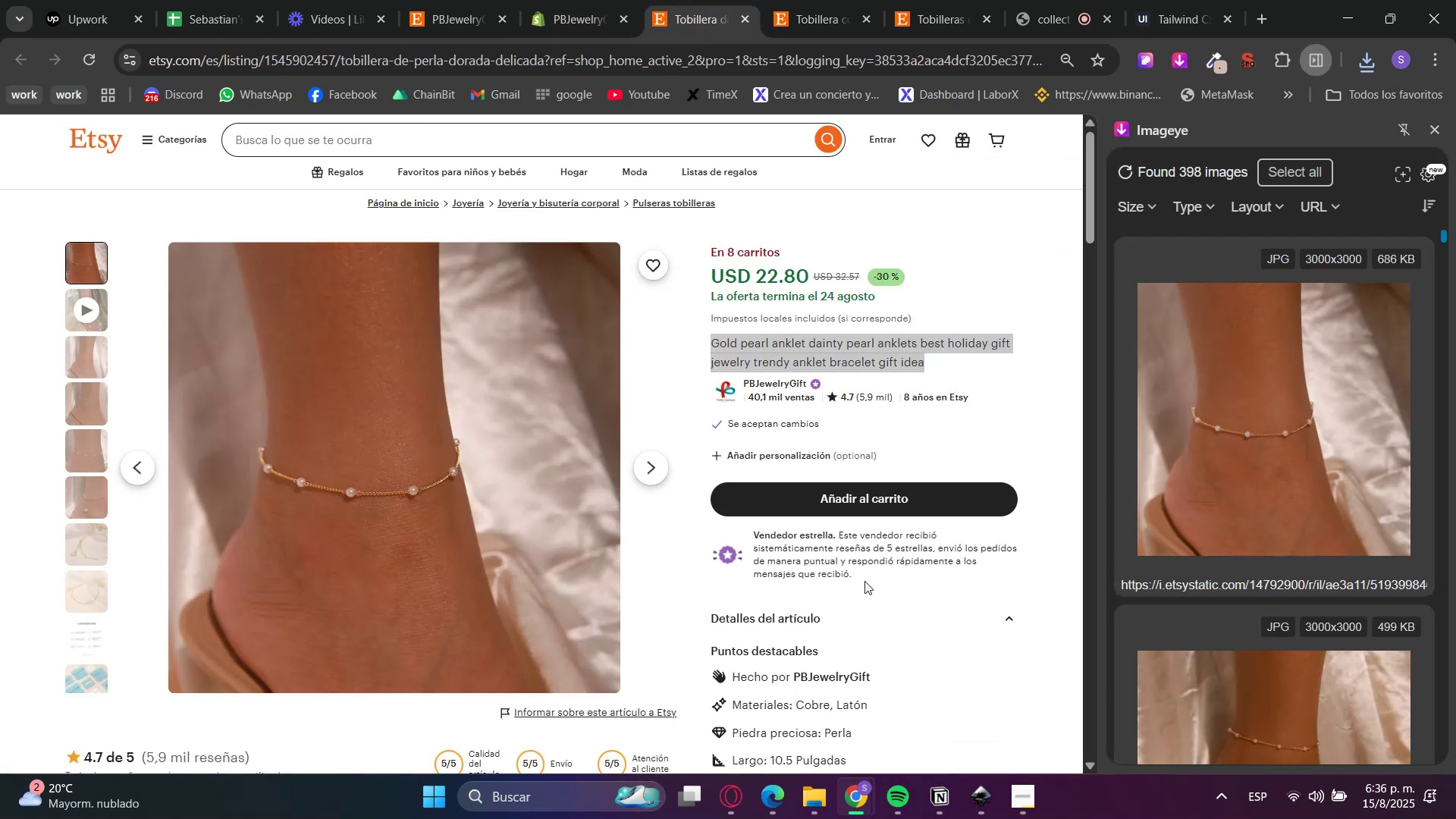 
scroll: coordinate [868, 575], scroll_direction: down, amount: 7.0
 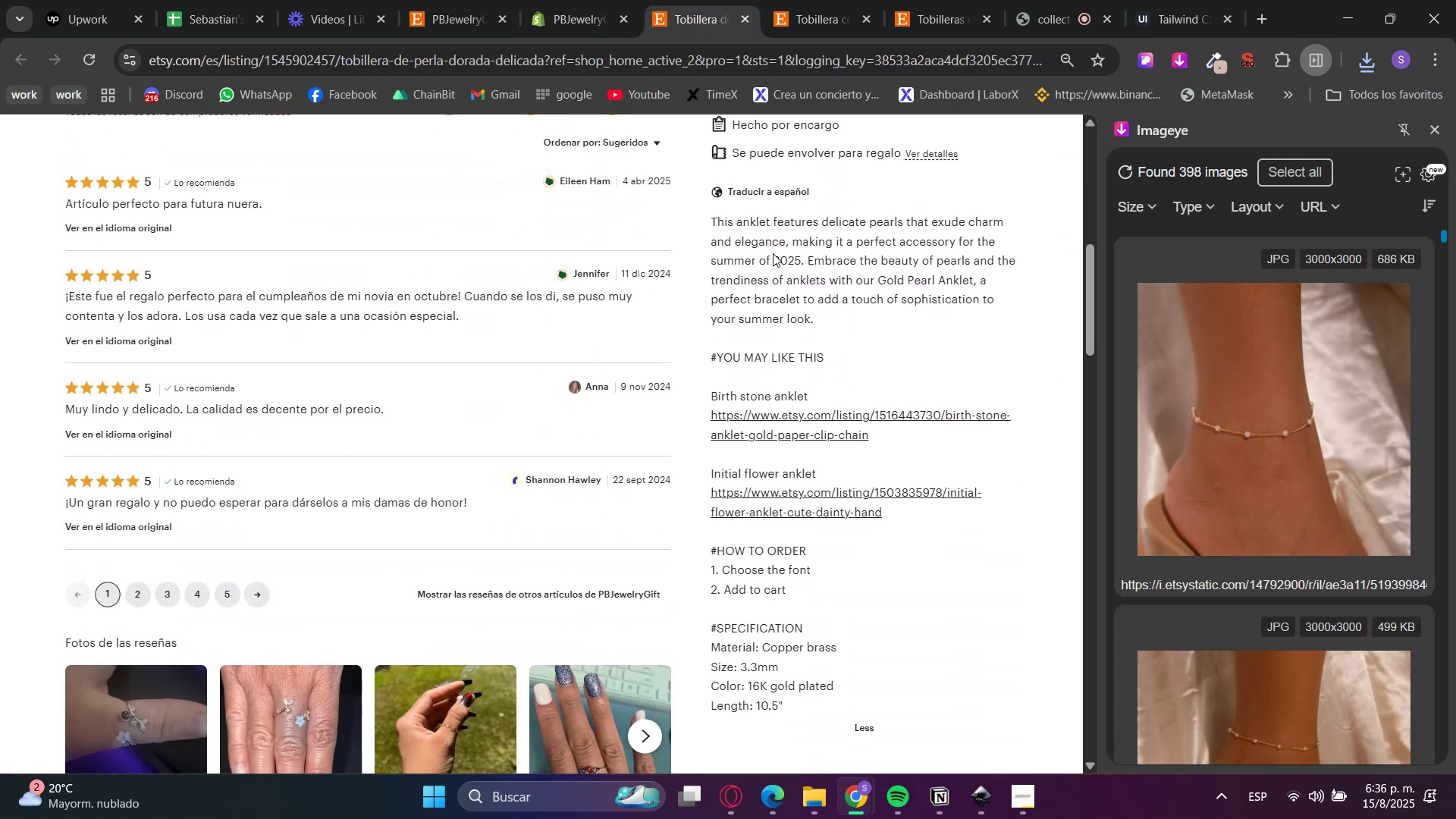 
double_click([773, 253])
 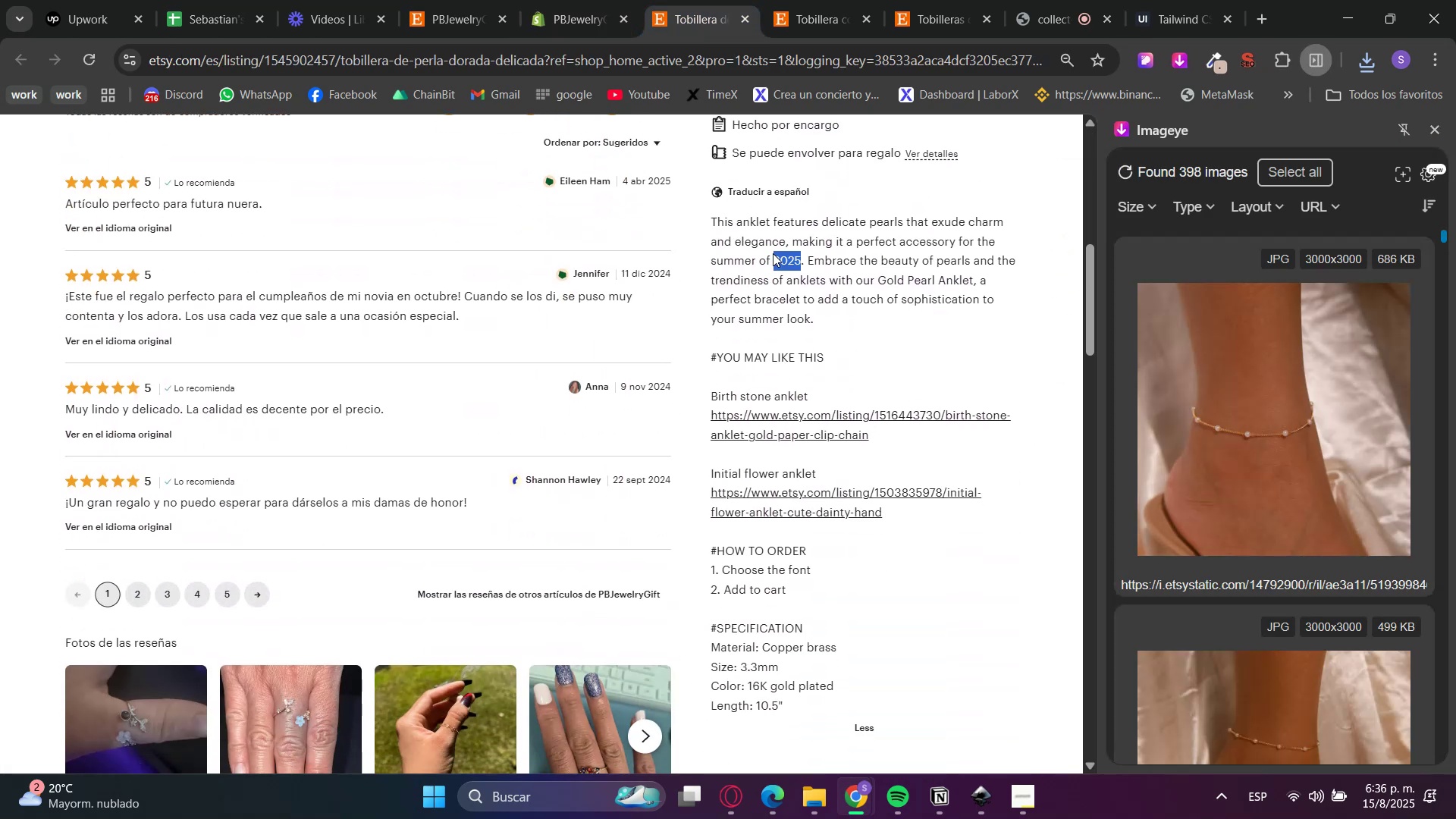 
left_click_drag(start_coordinate=[773, 253], to_coordinate=[774, 715])
 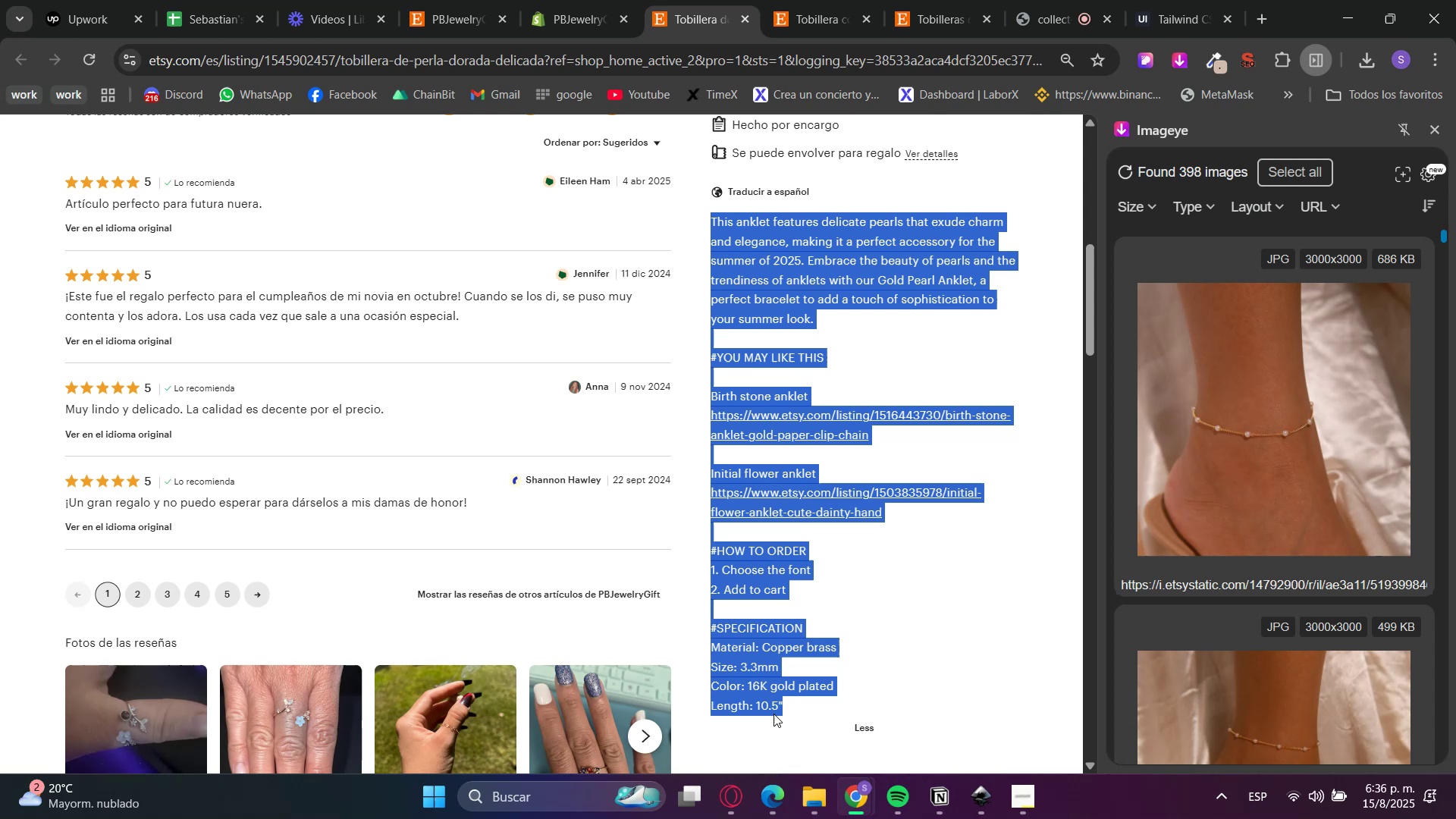 
key(Control+C)
 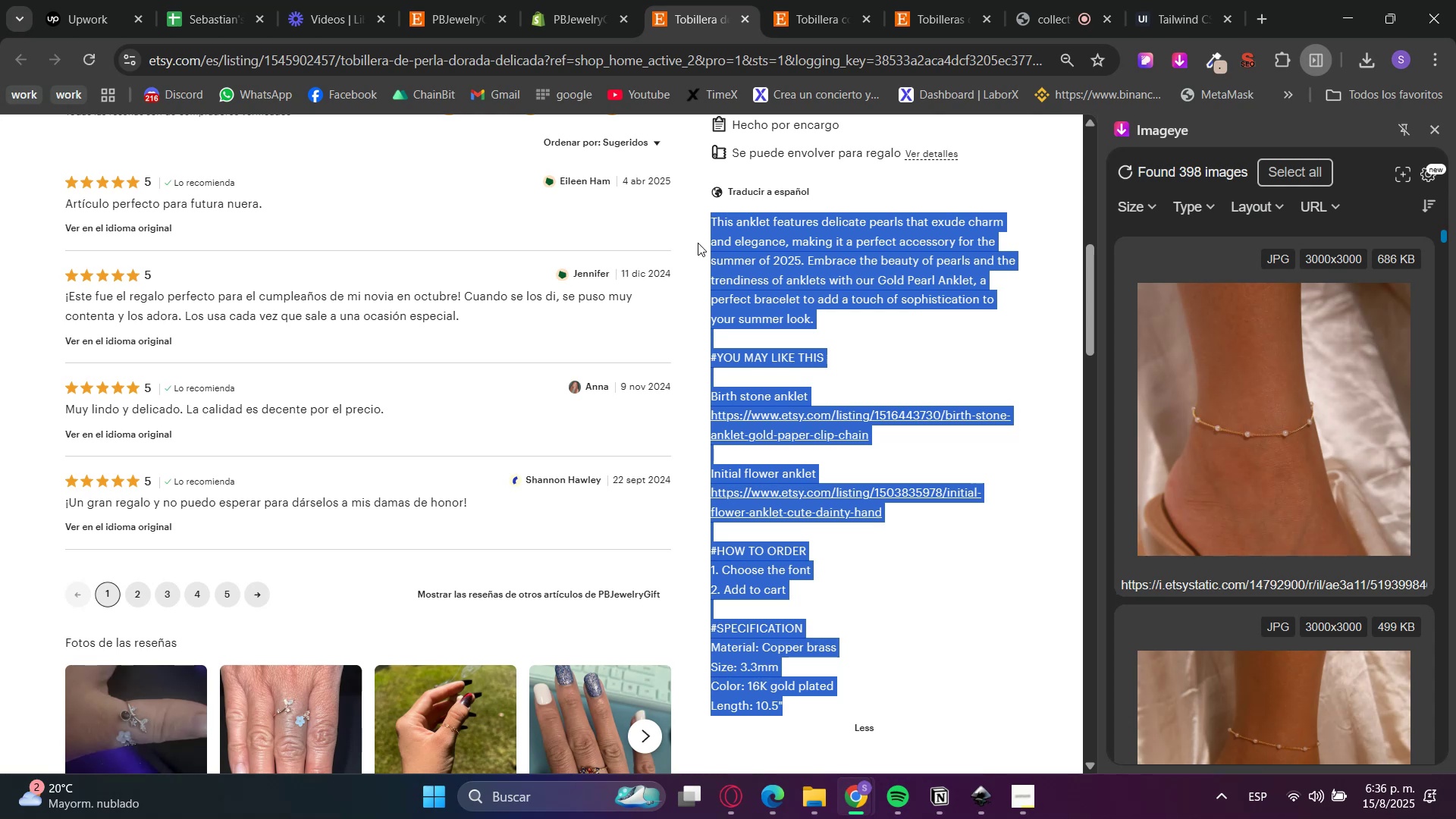 
key(Control+C)
 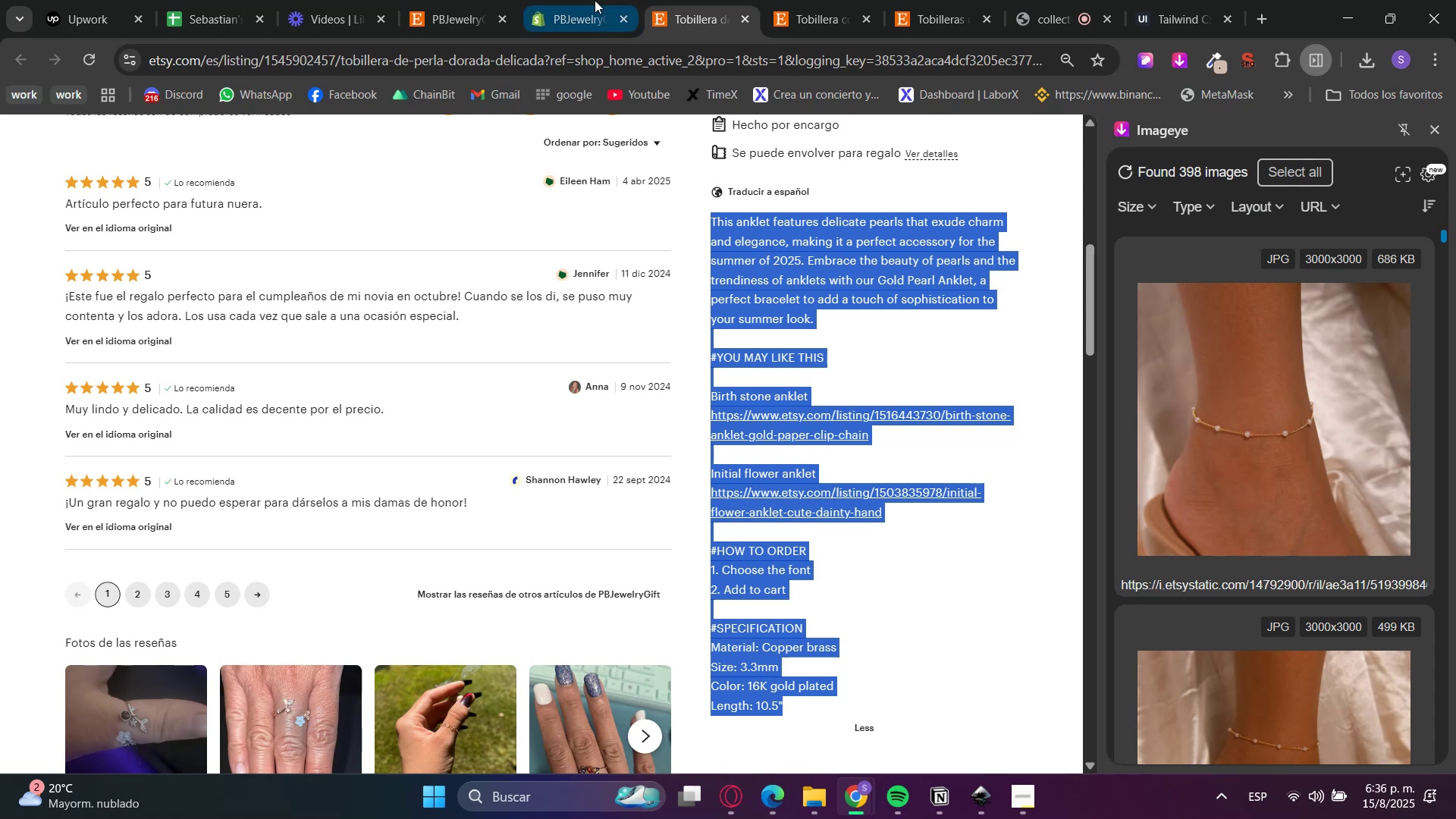 
left_click([595, 0])
 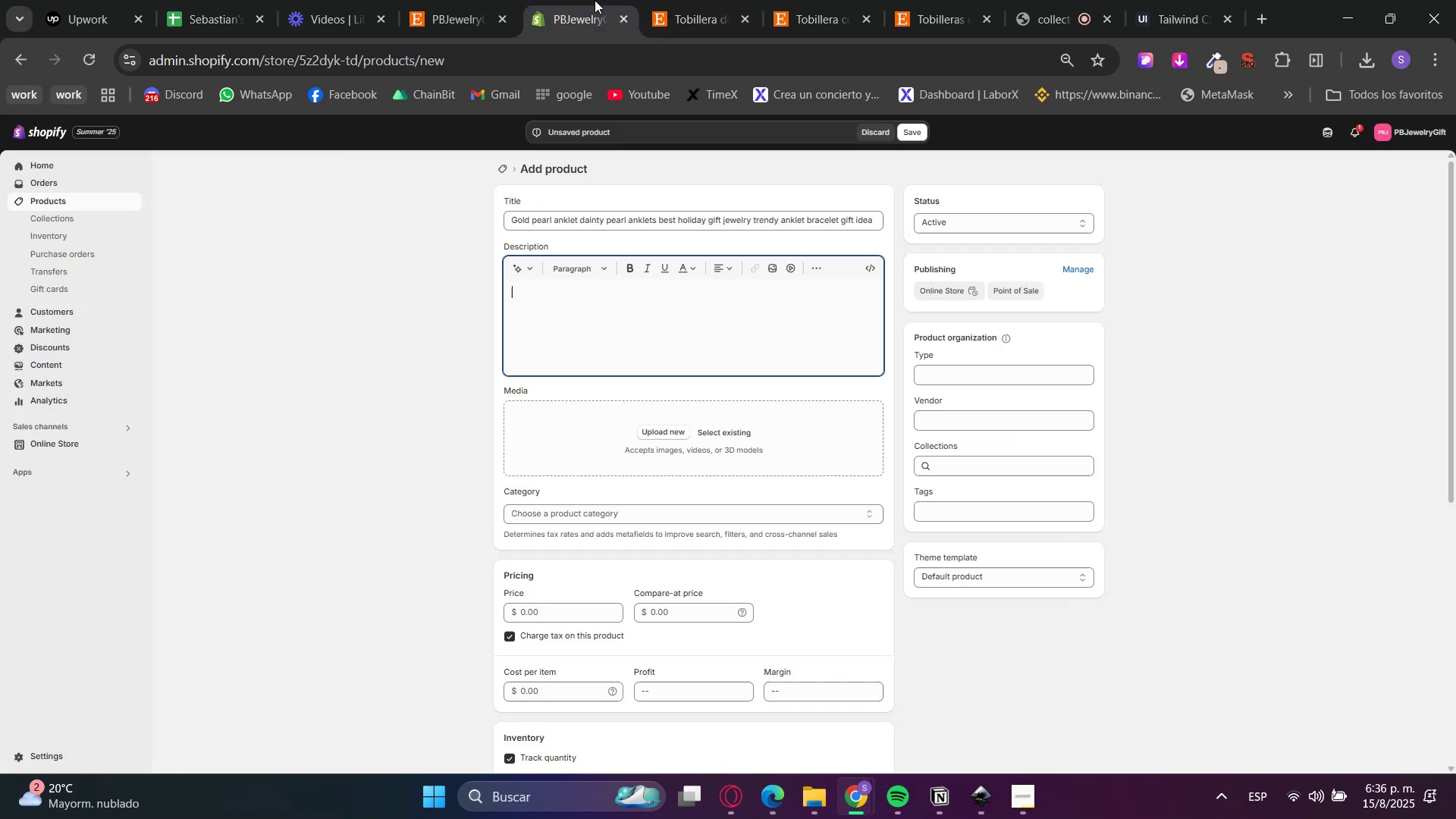 
key(Control+V)
 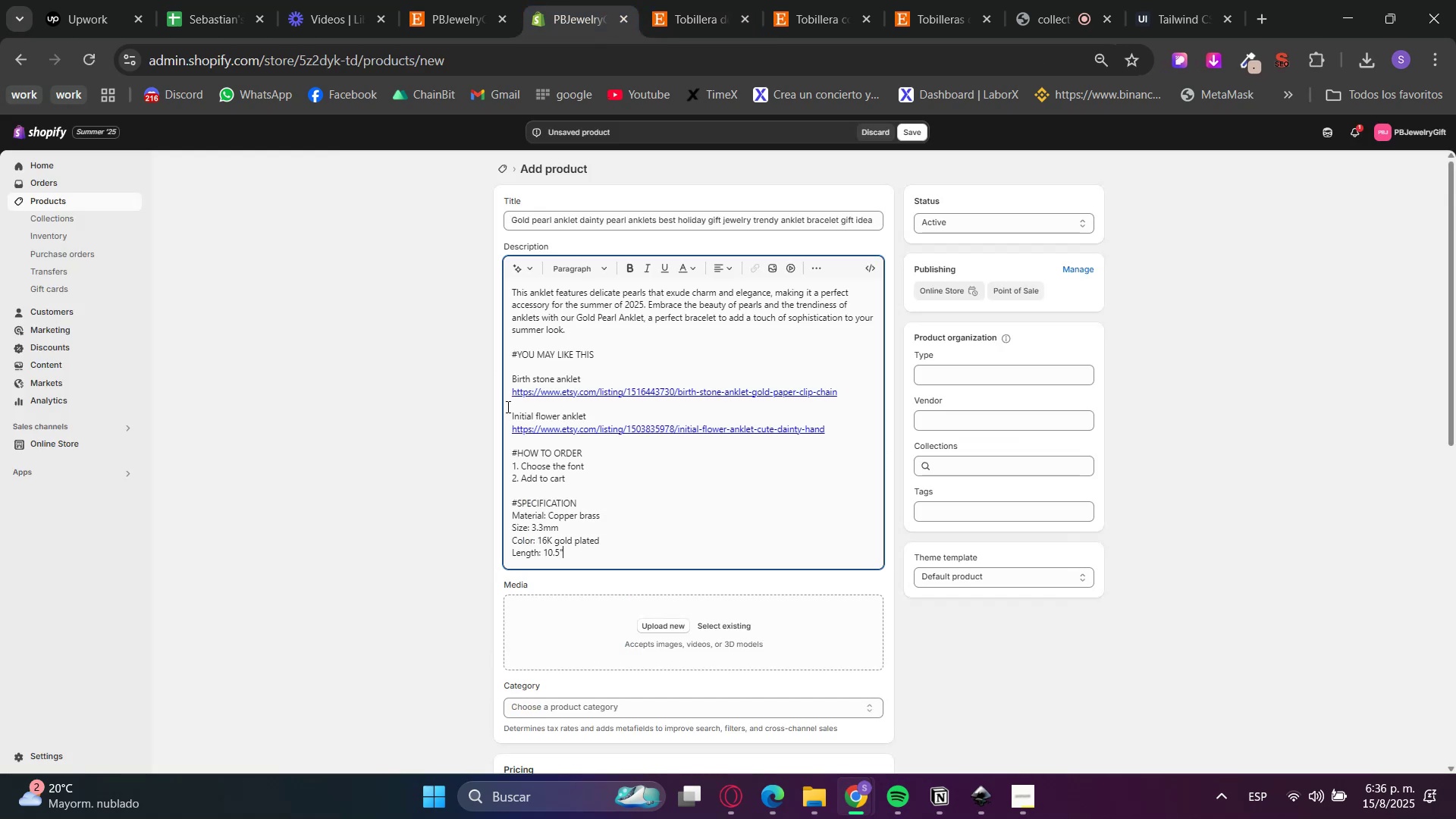 
left_click_drag(start_coordinate=[493, 449], to_coordinate=[492, 454])
 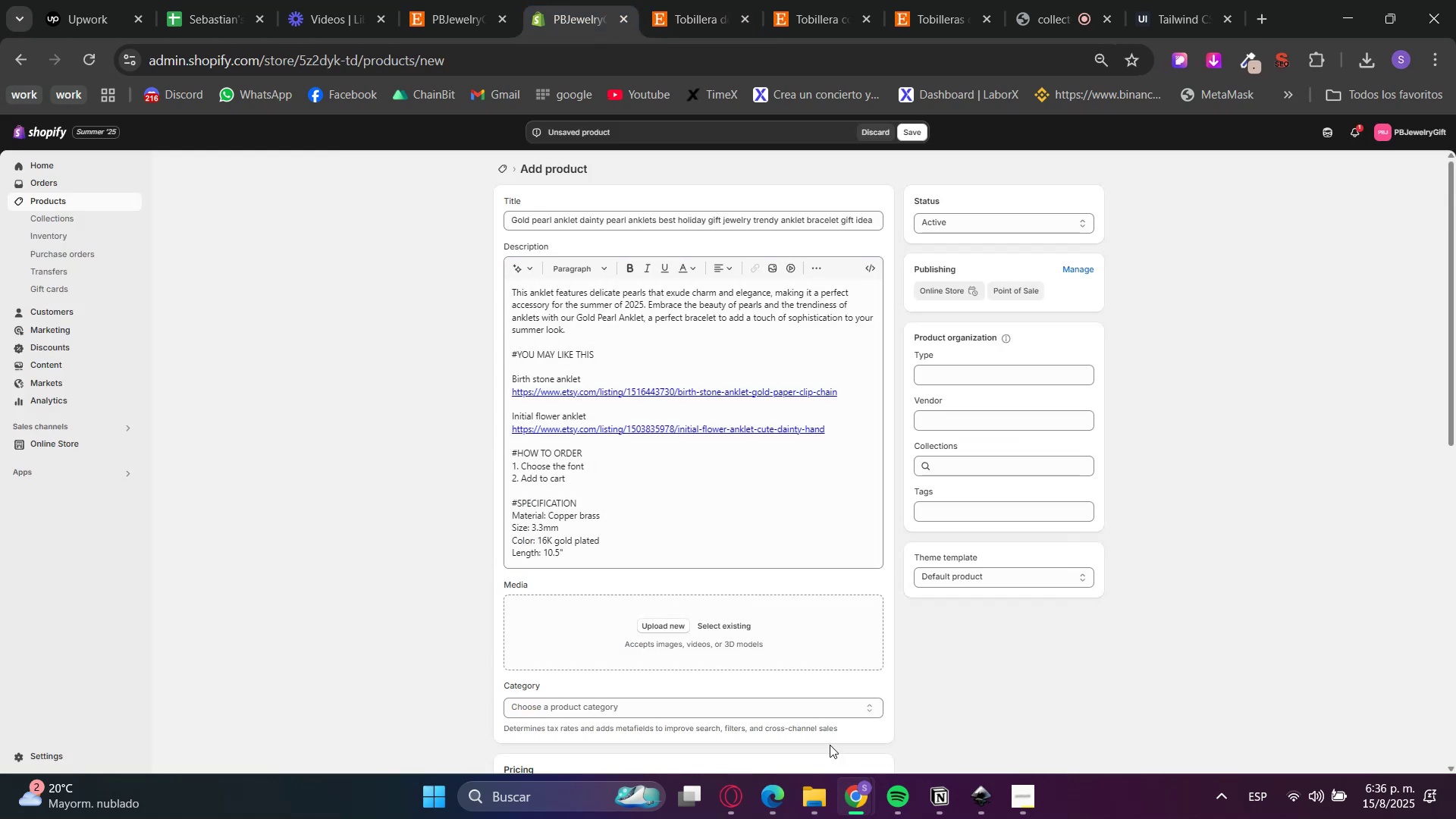 
left_click([817, 795])
 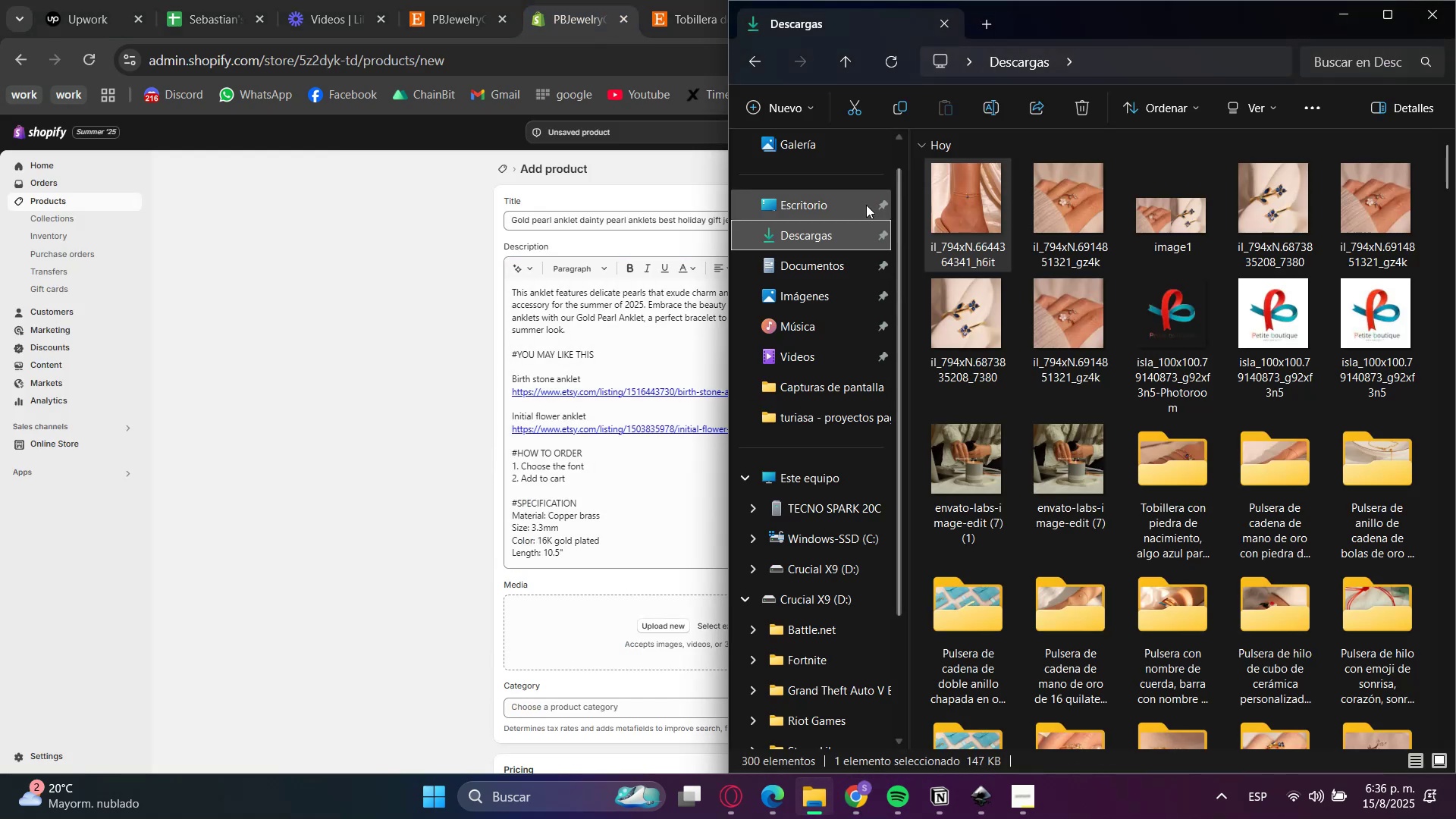 
left_click([831, 243])
 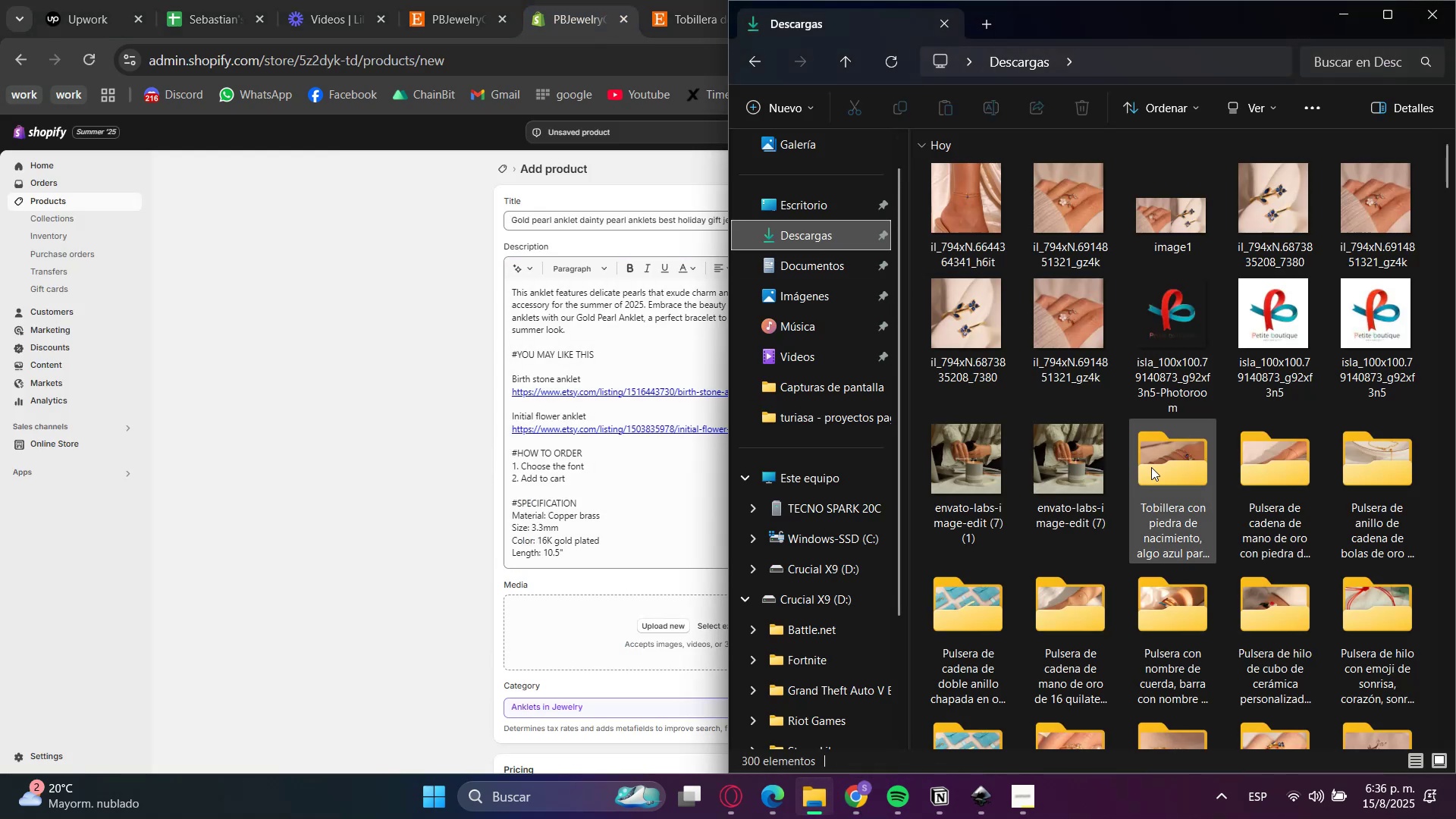 
double_click([1151, 467])
 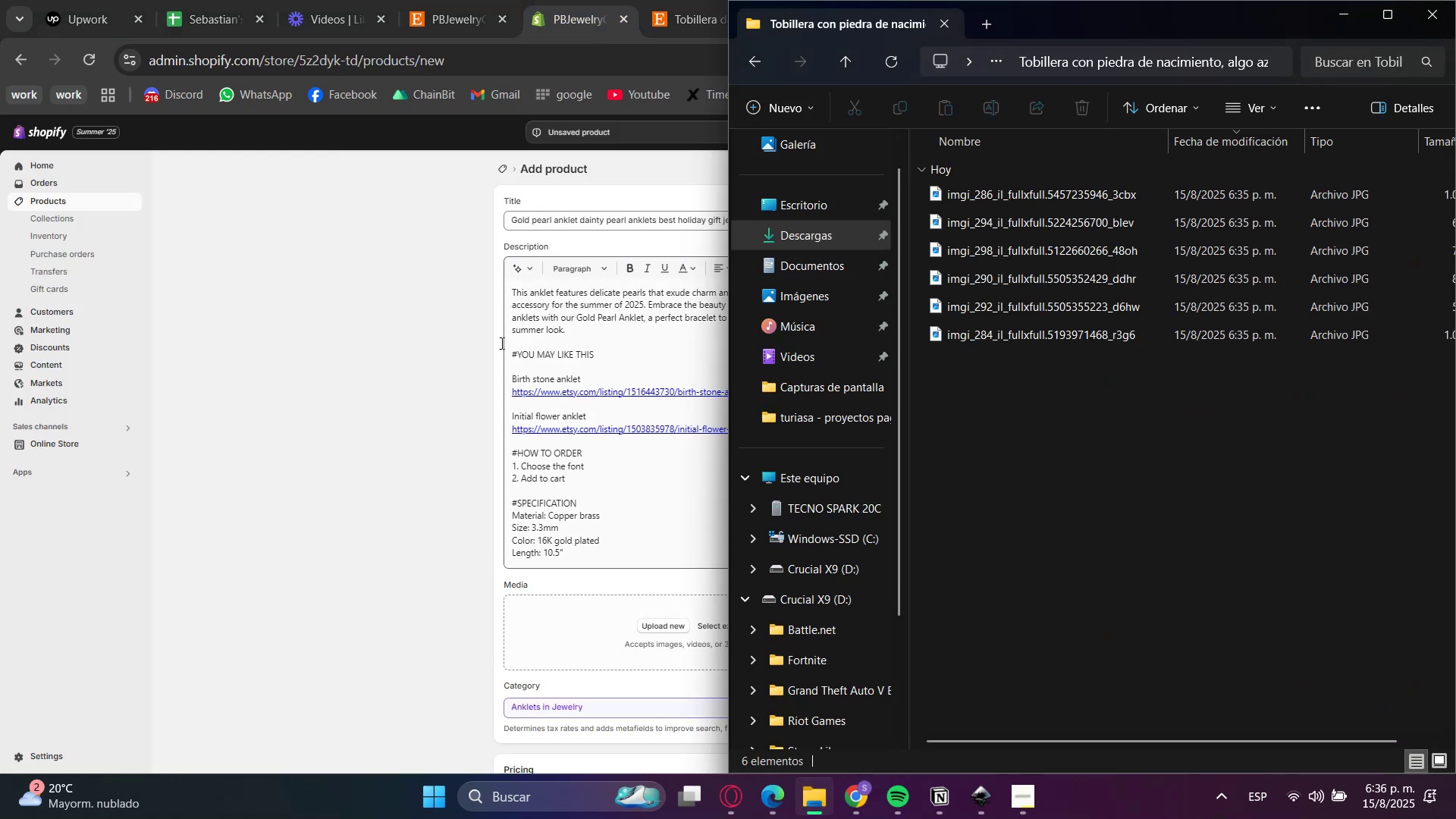 
triple_click([439, 350])
 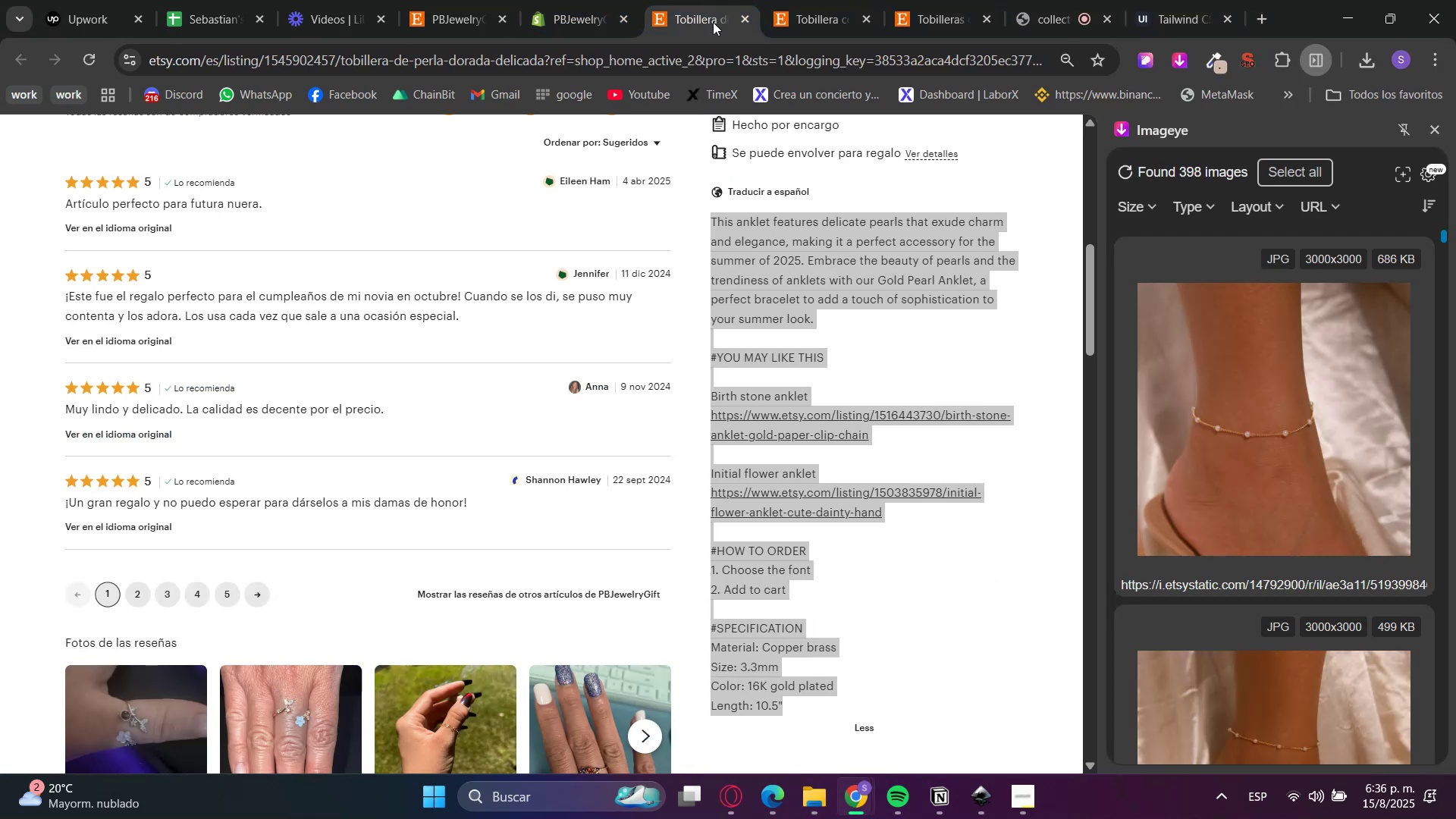 
scroll: coordinate [843, 605], scroll_direction: up, amount: 12.0
 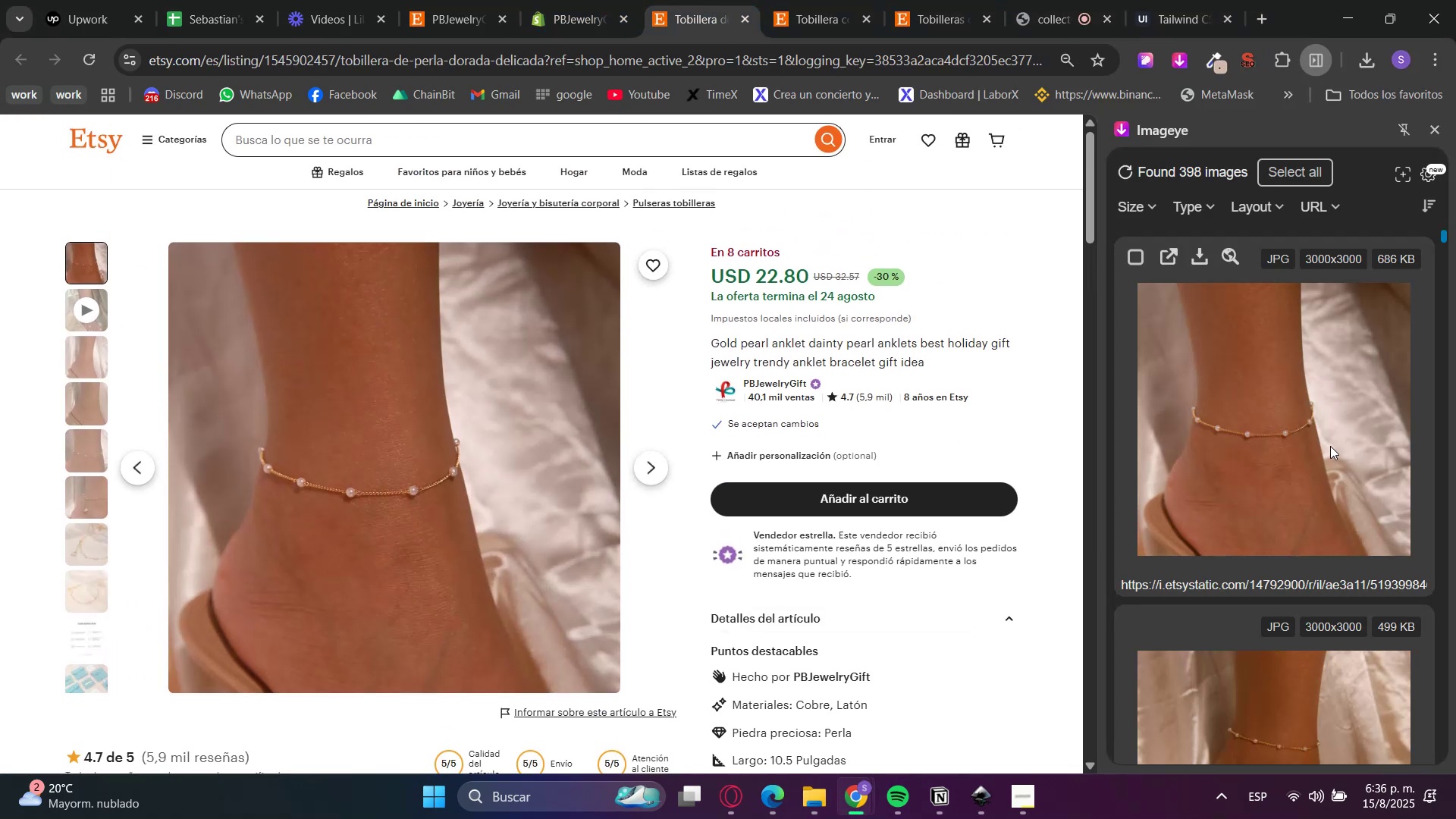 
left_click([1330, 445])
 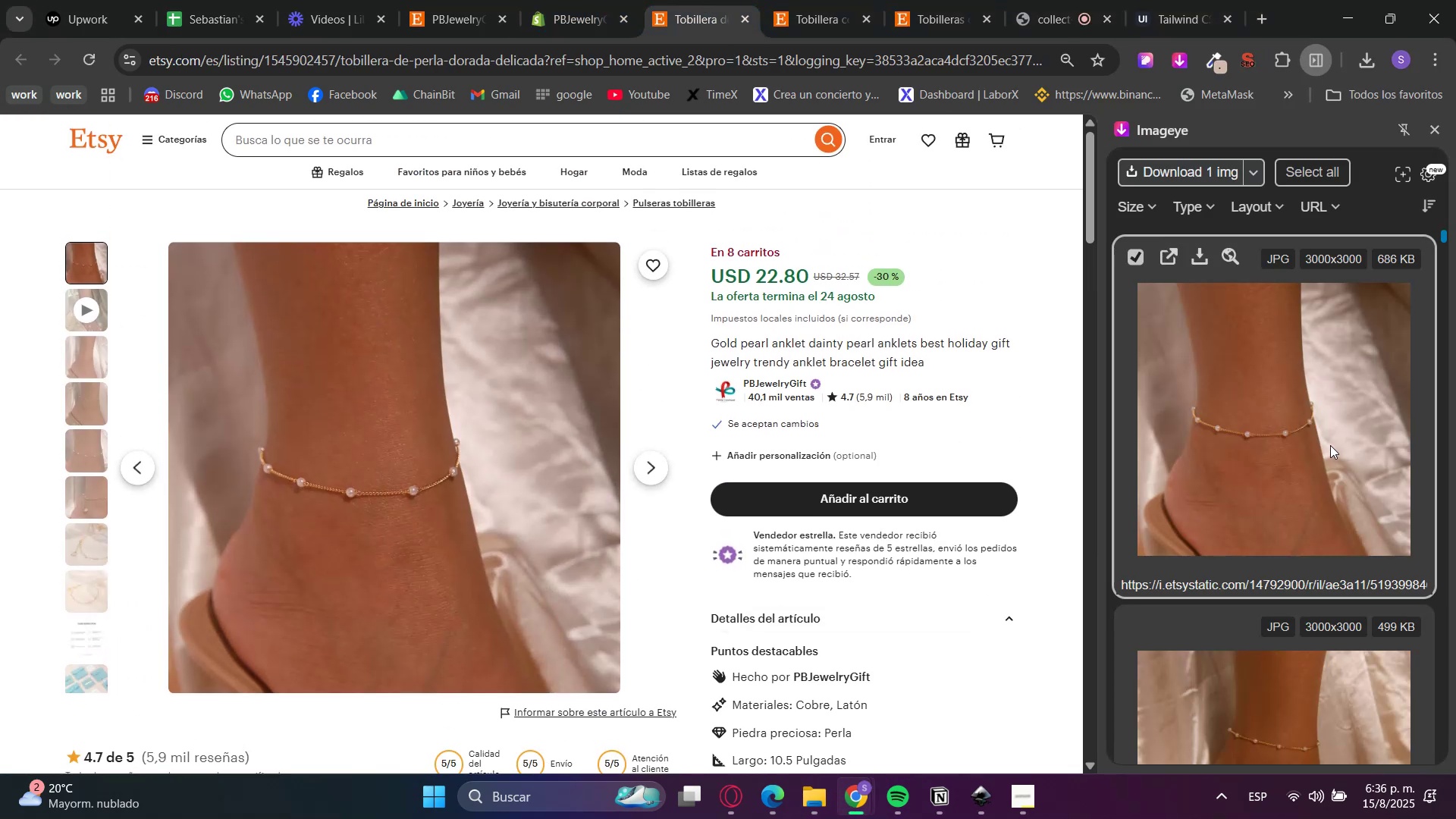 
scroll: coordinate [1329, 447], scroll_direction: down, amount: 11.0
 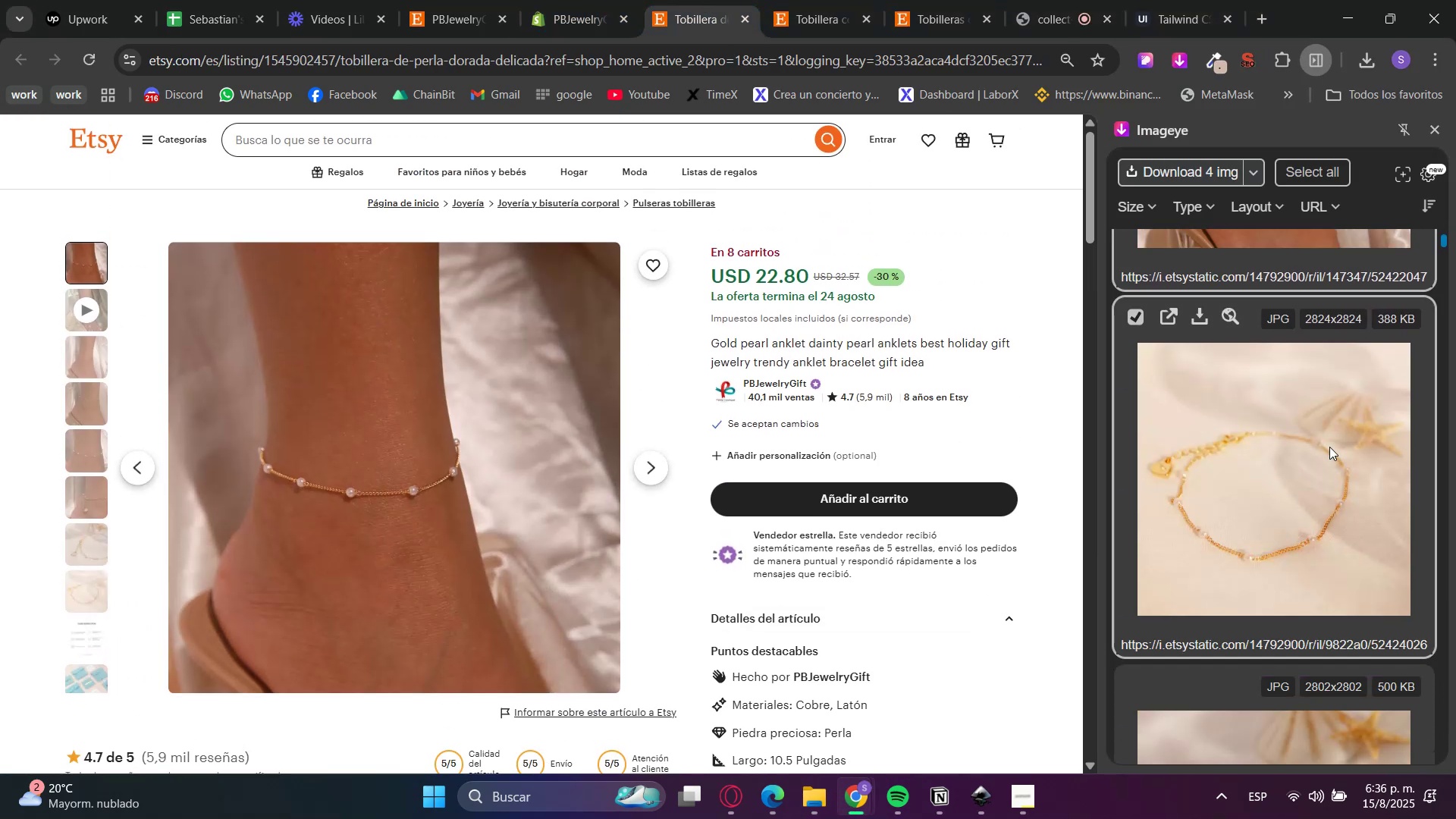 
left_click([1329, 447])
 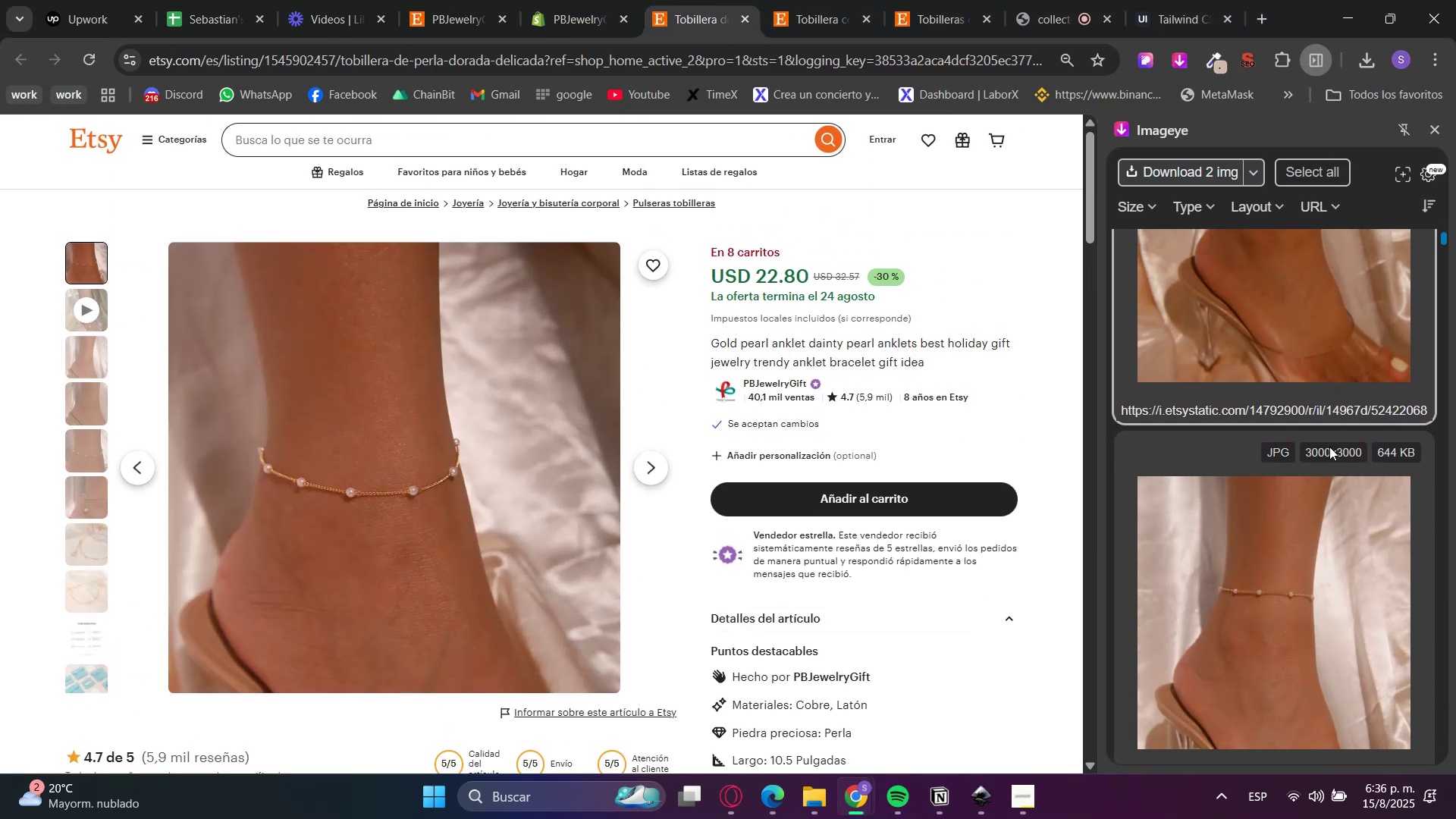 
left_click([1329, 447])
 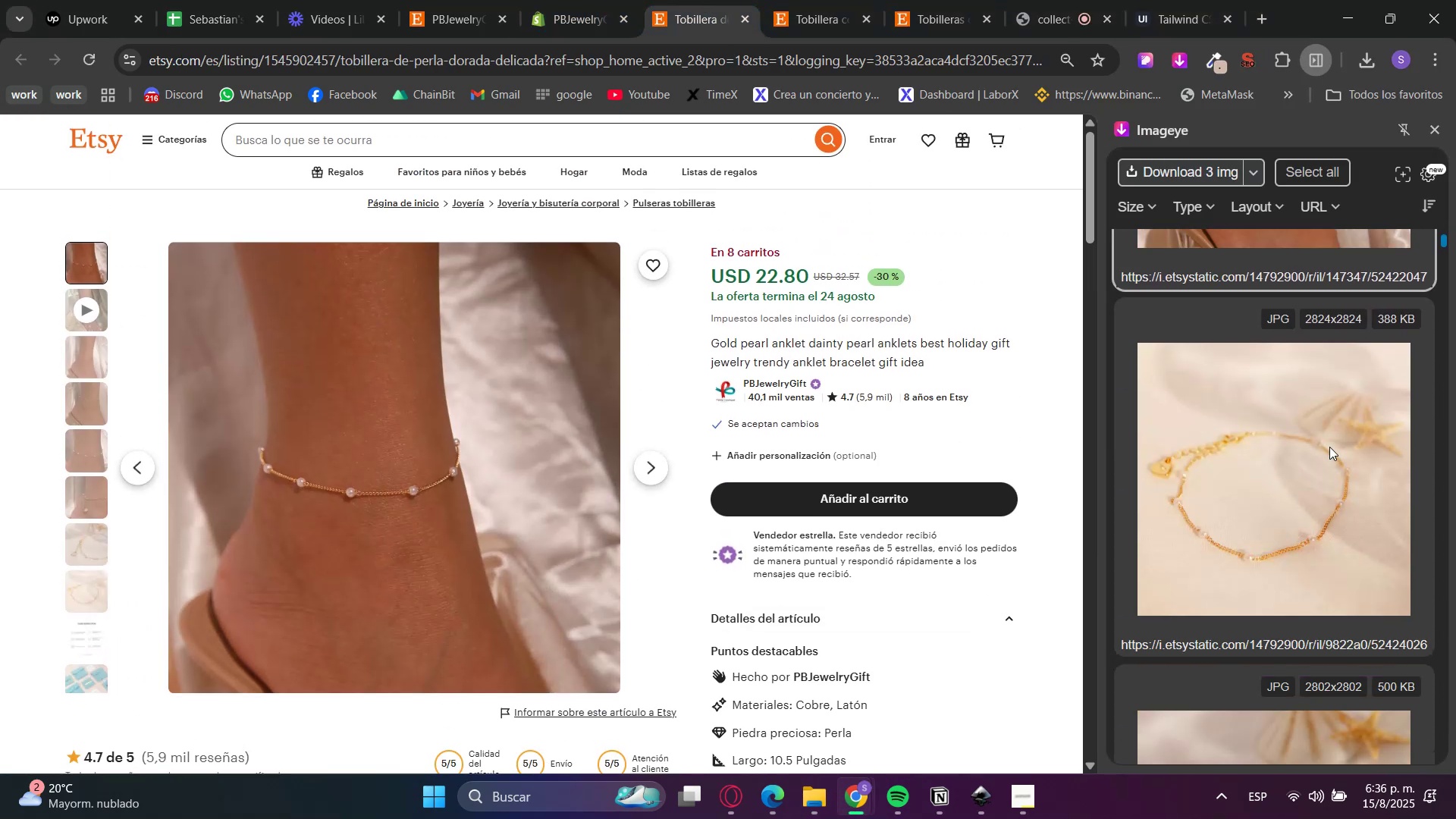 
left_click([1329, 447])
 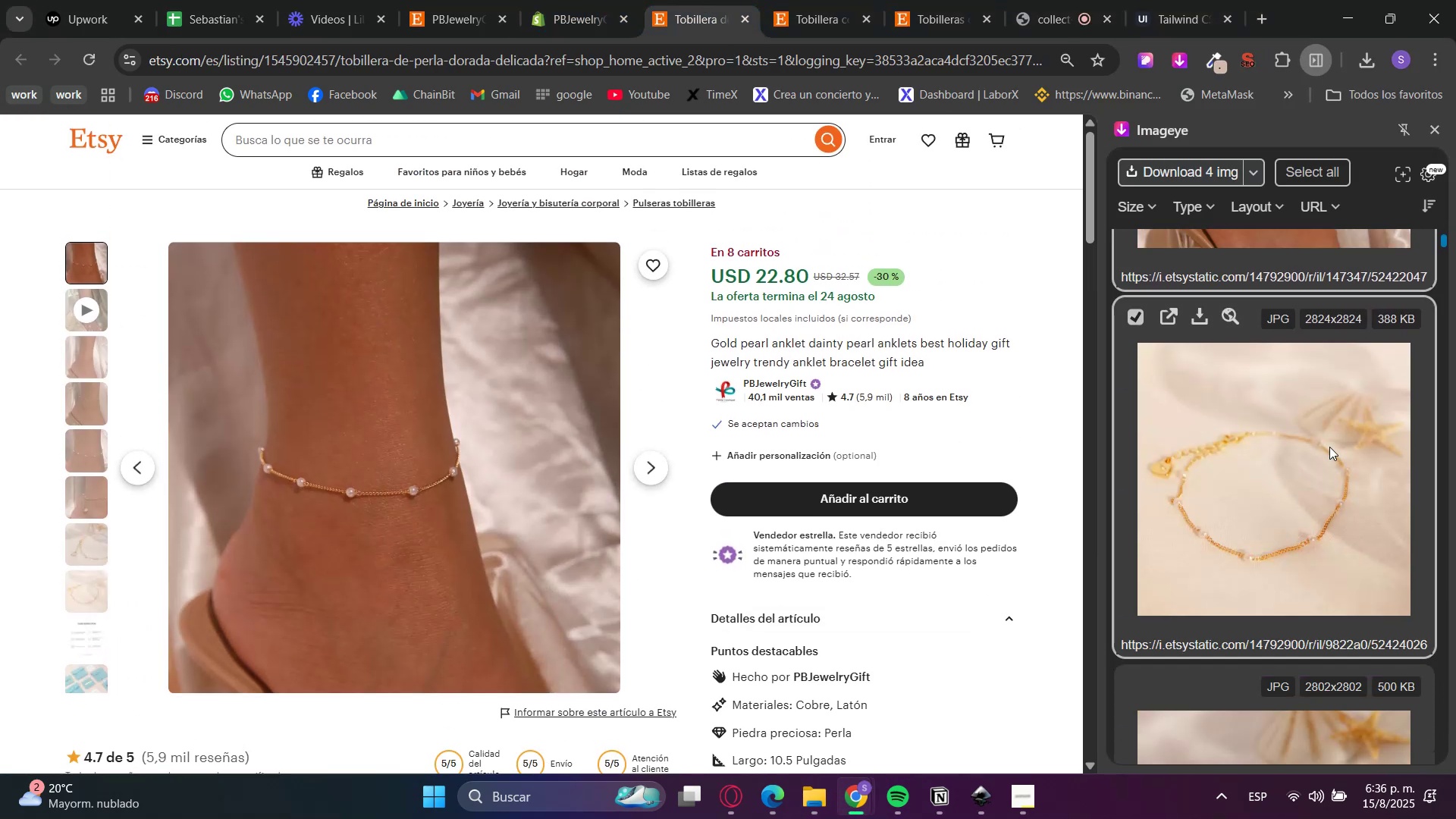 
scroll: coordinate [1329, 447], scroll_direction: down, amount: 12.0
 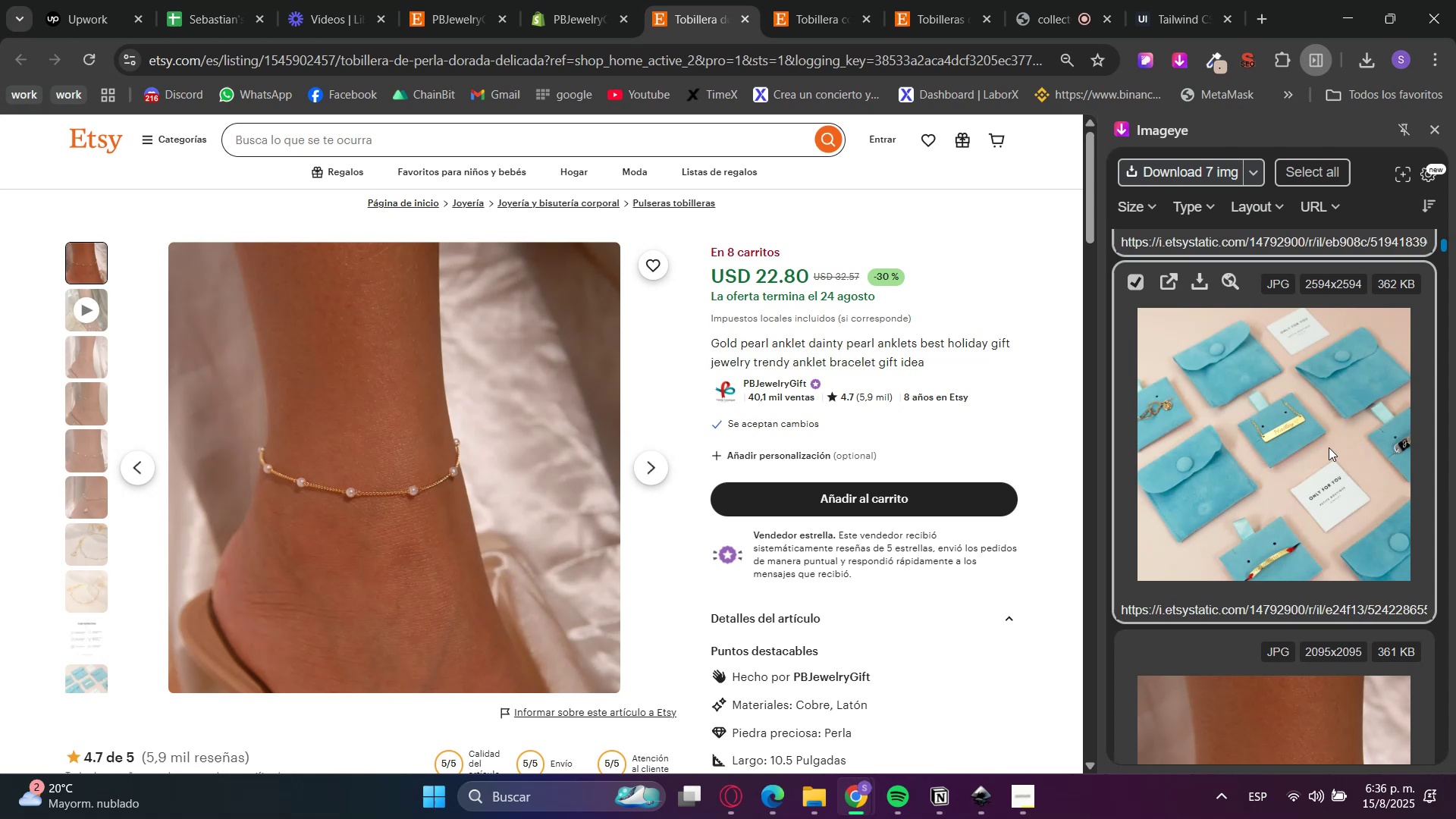 
left_click([1329, 447])
 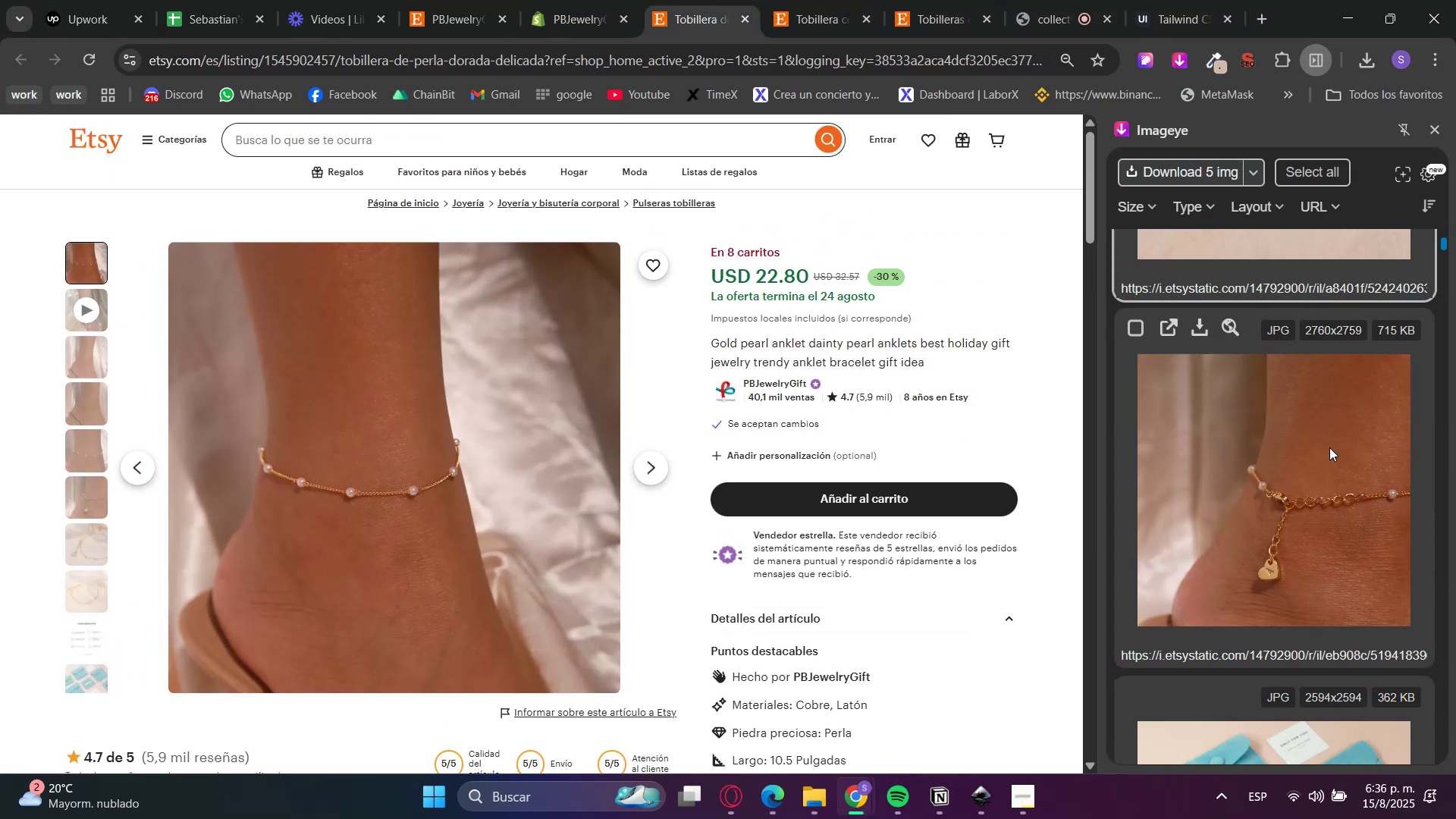 
left_click([1329, 447])
 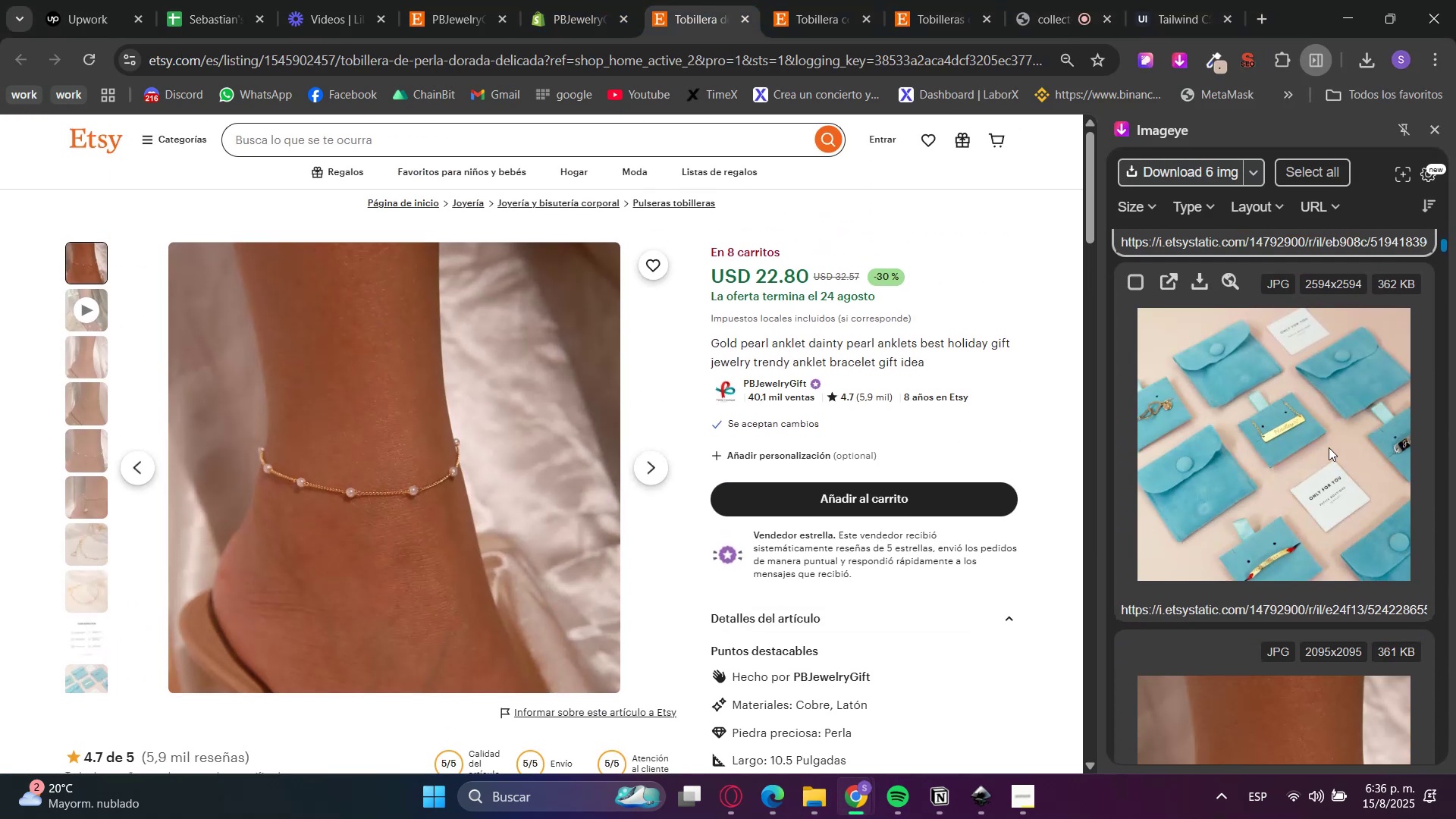 
left_click([1329, 447])
 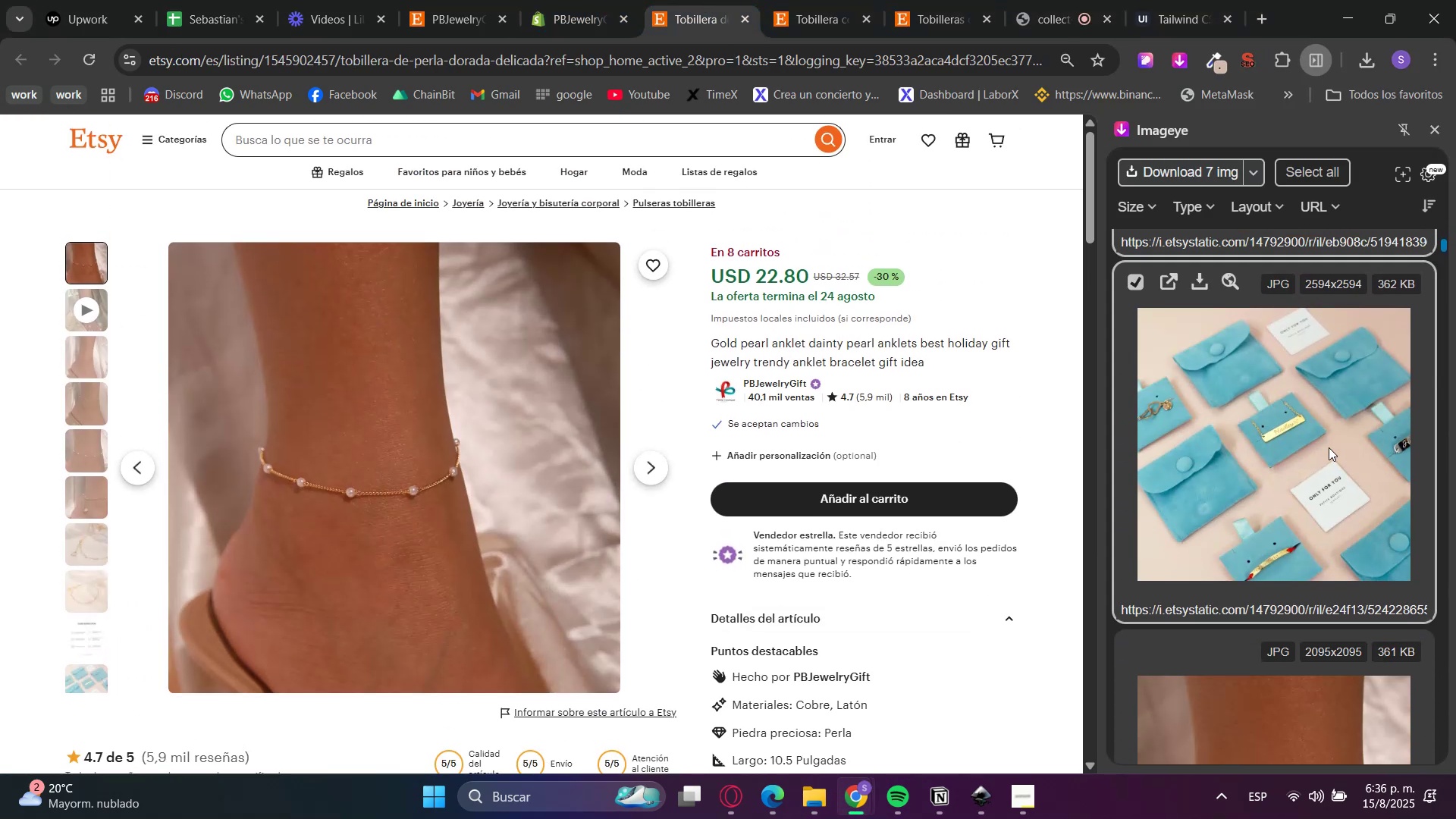 
scroll: coordinate [1329, 447], scroll_direction: down, amount: 3.0
 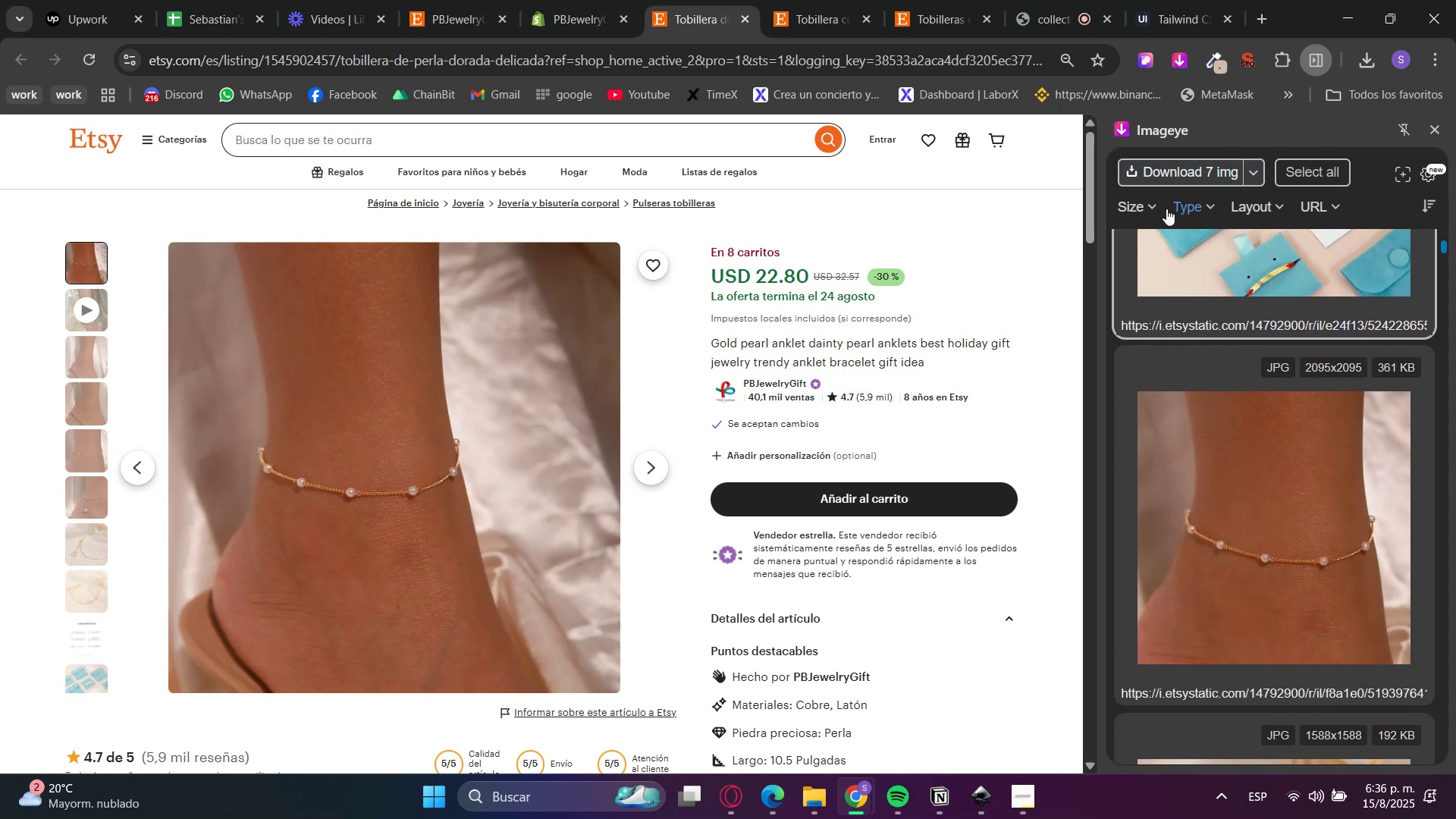 
left_click([1157, 177])
 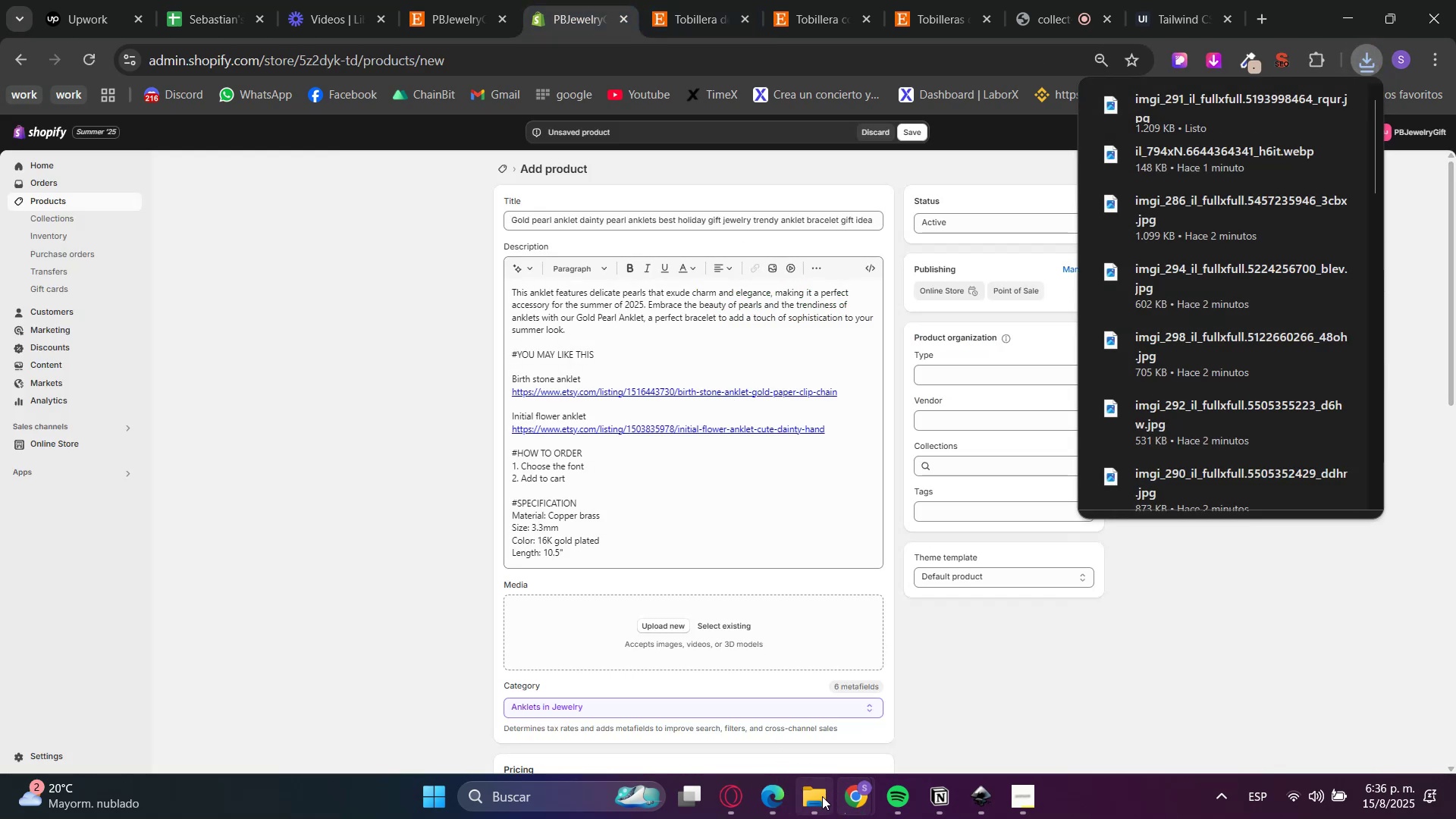 
left_click([809, 235])
 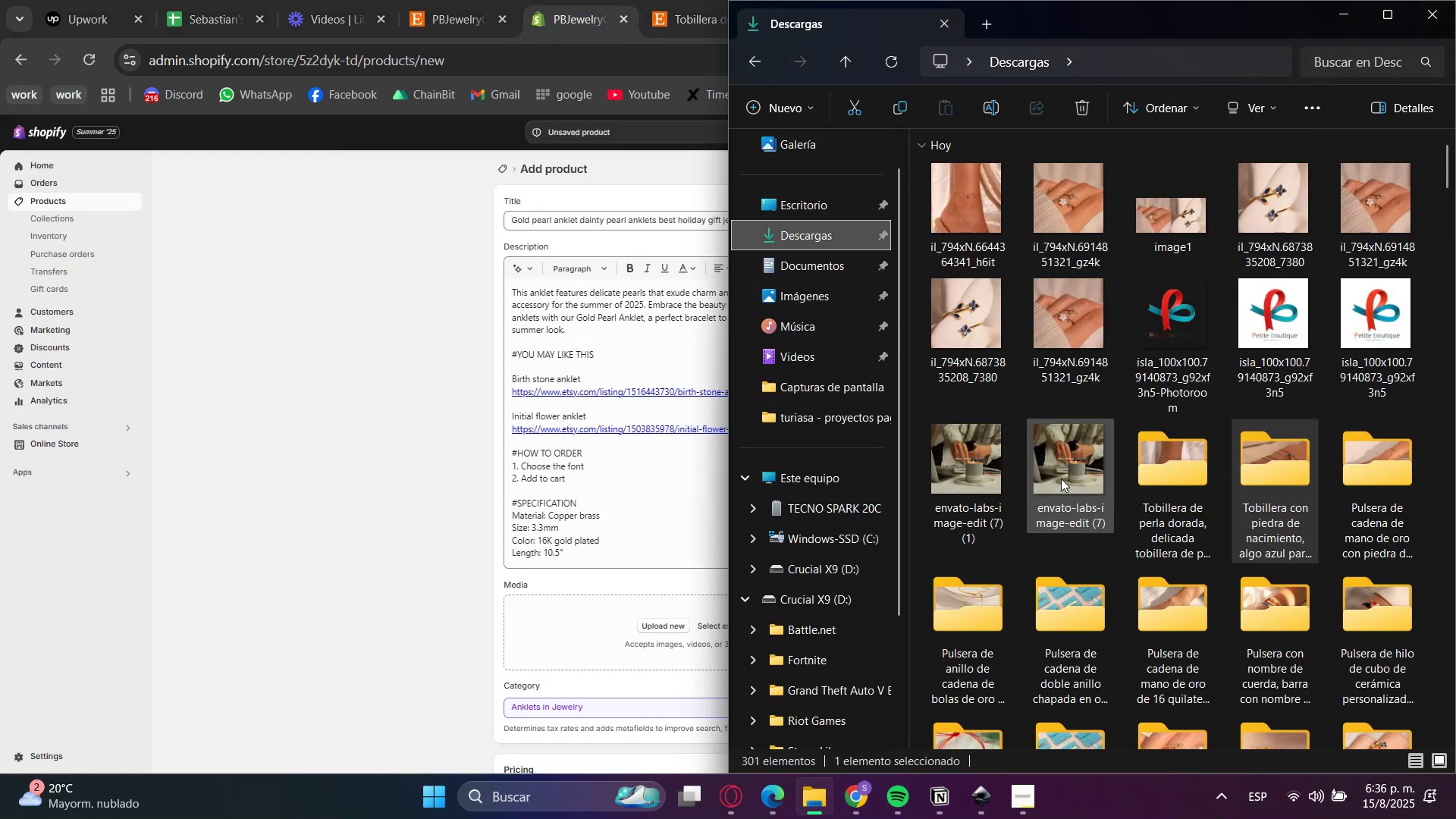 
double_click([1181, 462])
 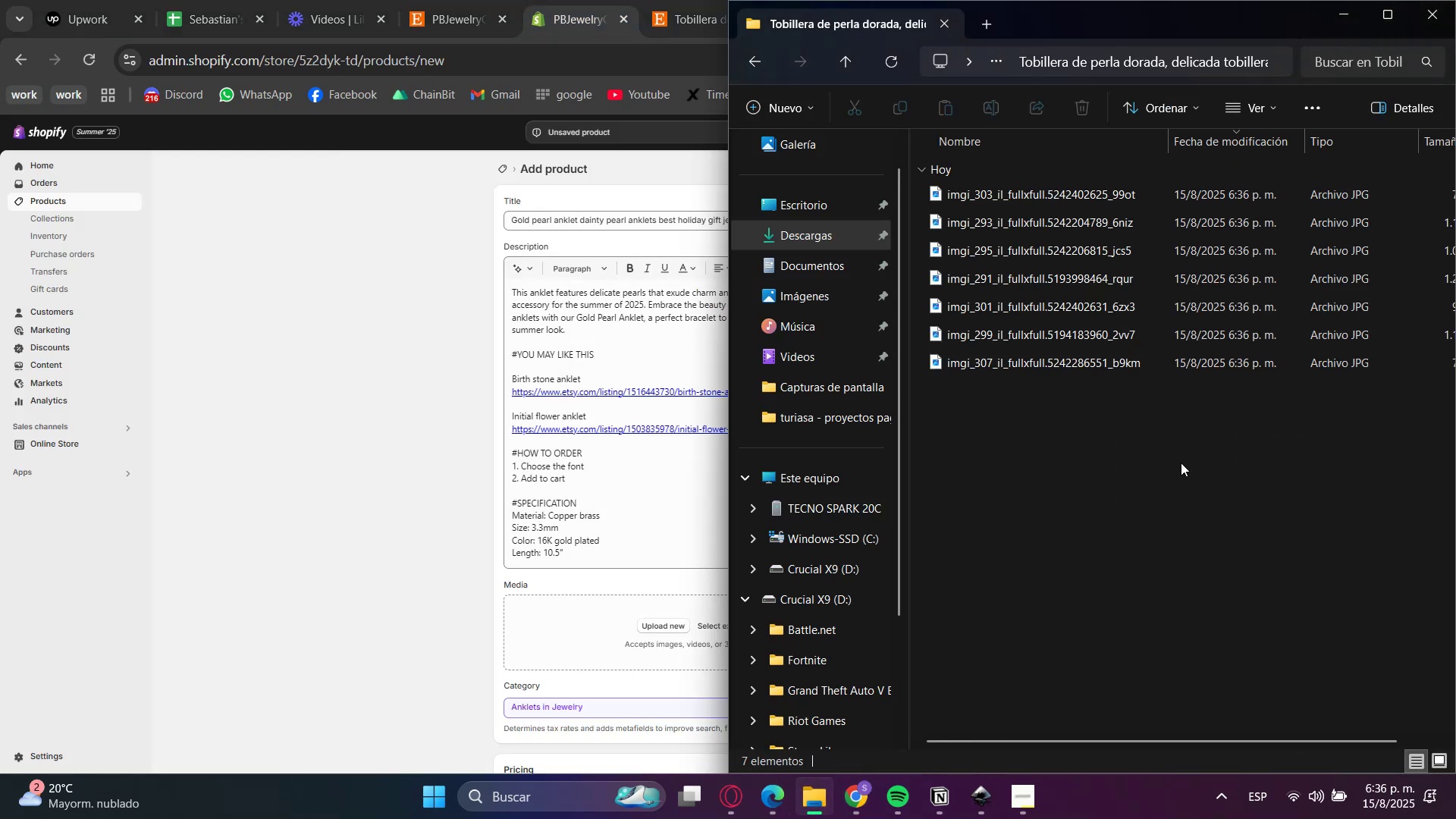 
wait(8.04)
 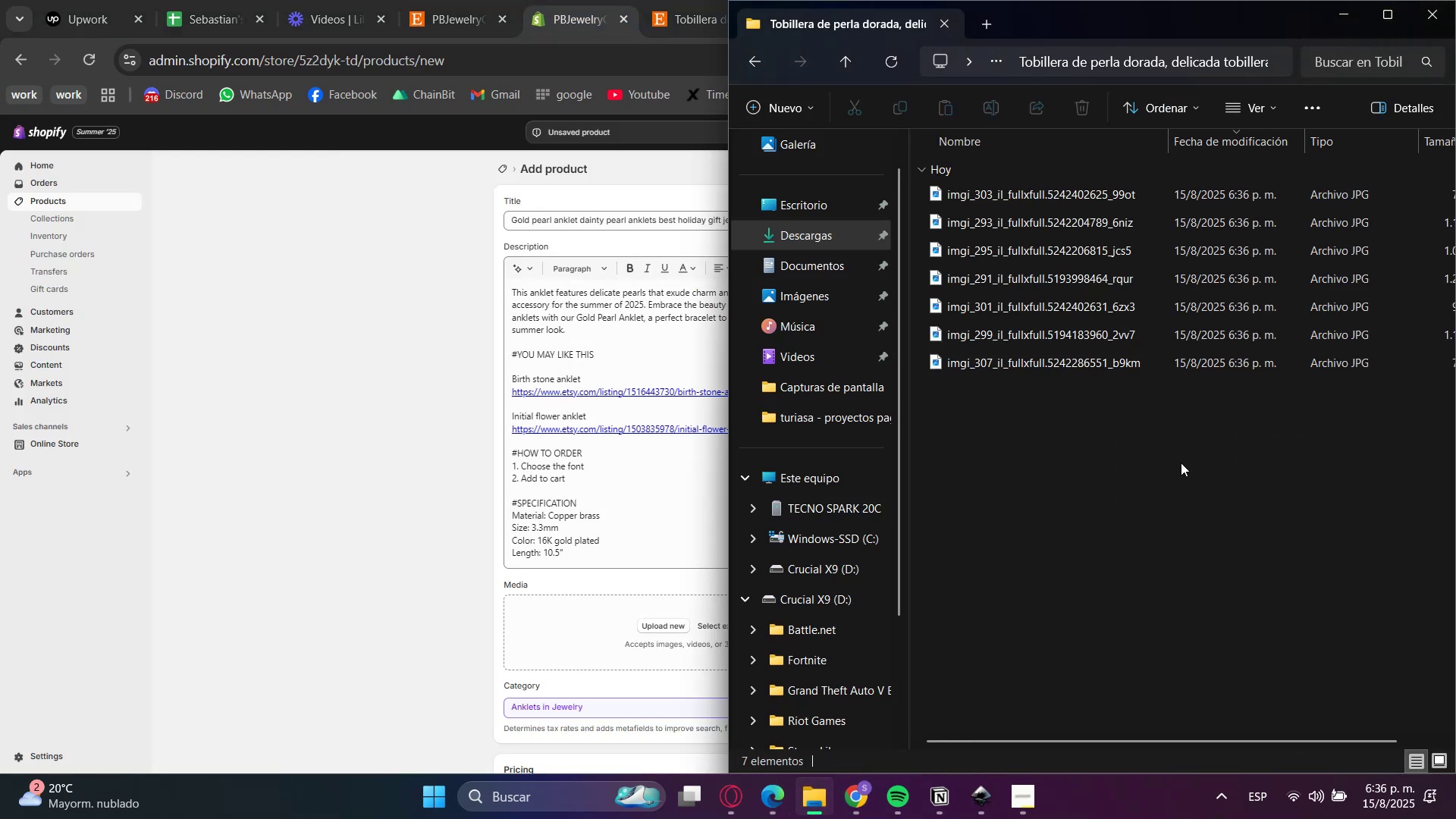 
key(F5)
 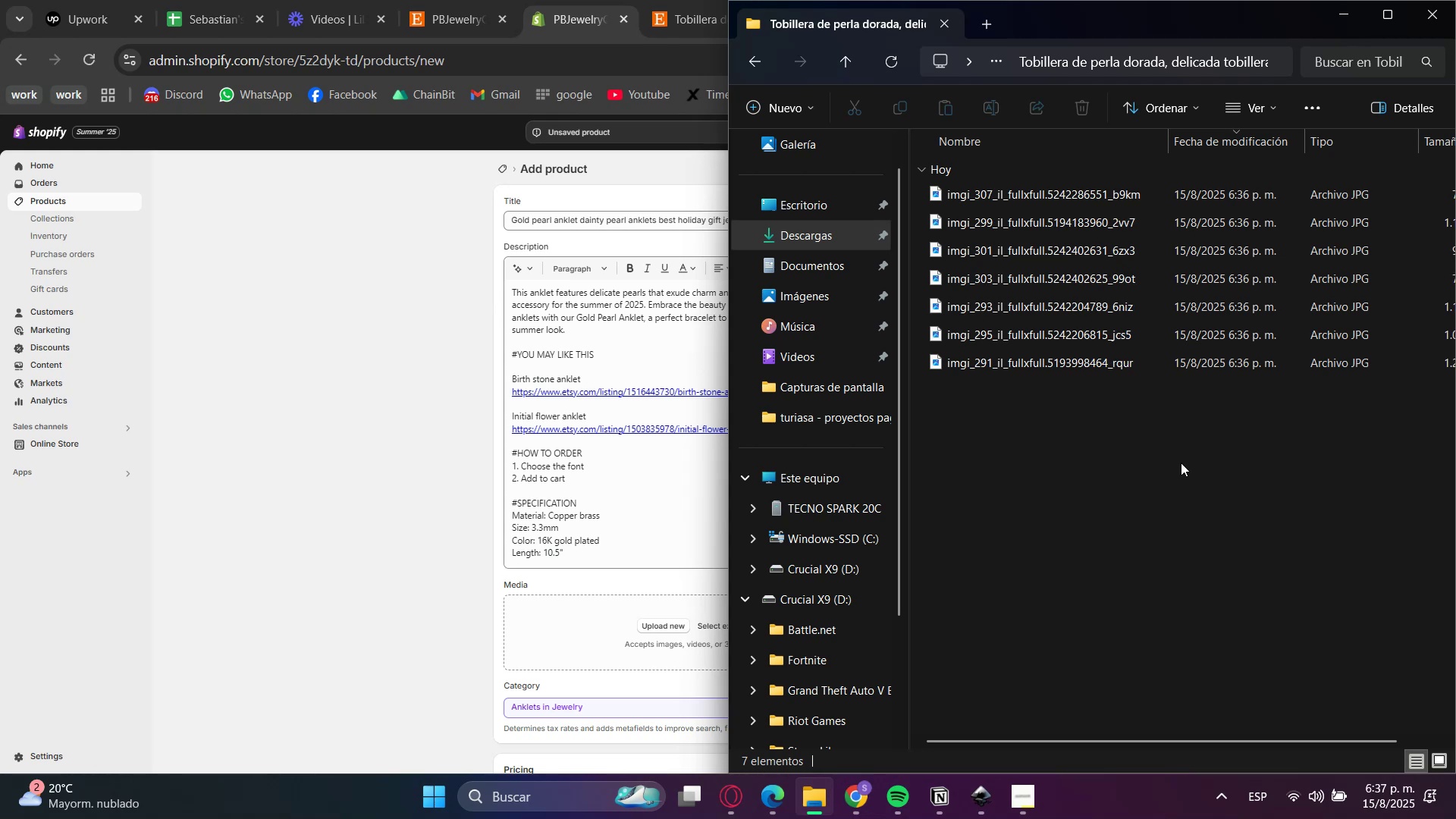 
left_click_drag(start_coordinate=[1165, 466], to_coordinate=[1018, 29])
 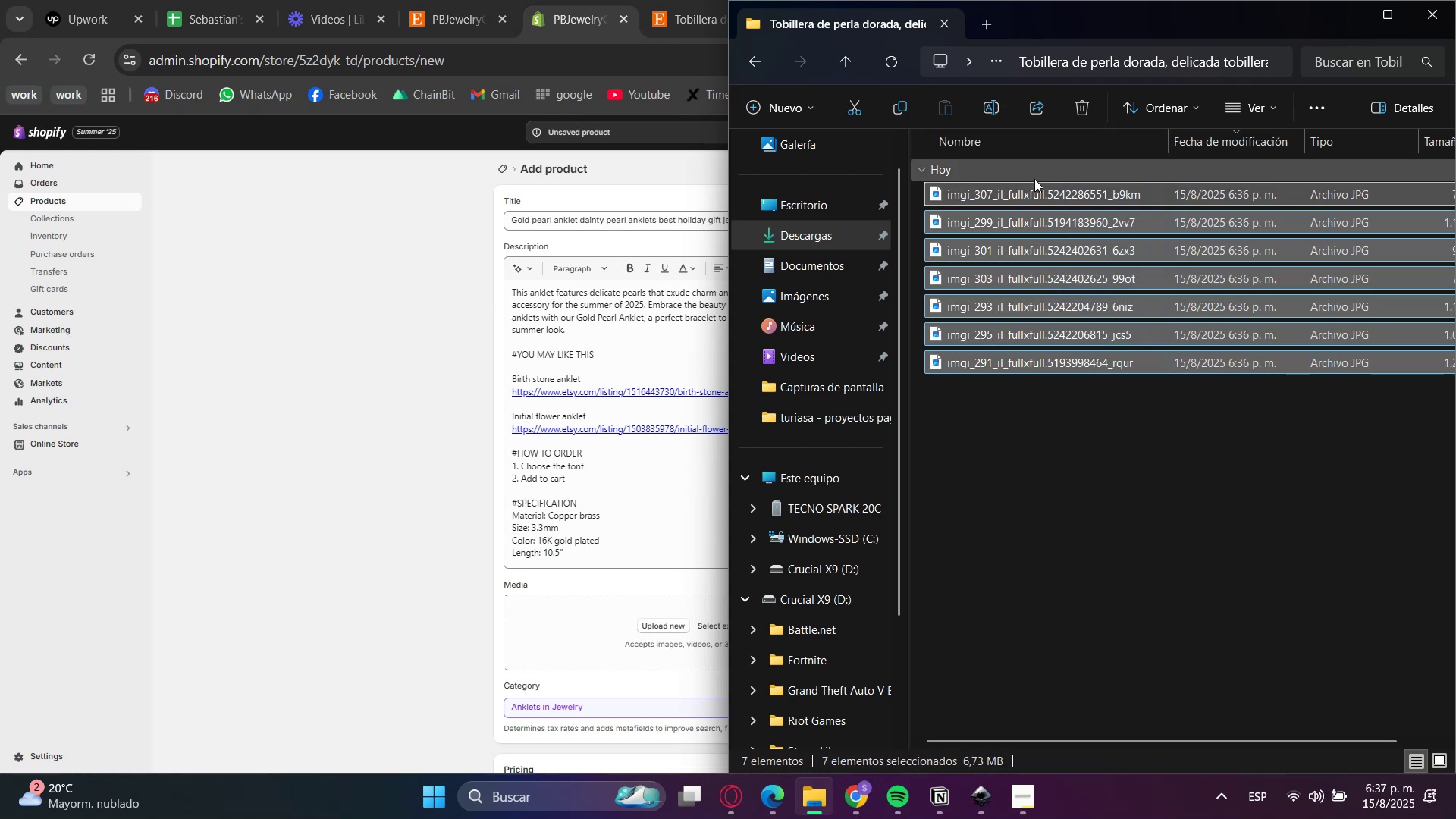 
left_click_drag(start_coordinate=[1034, 191], to_coordinate=[621, 629])
 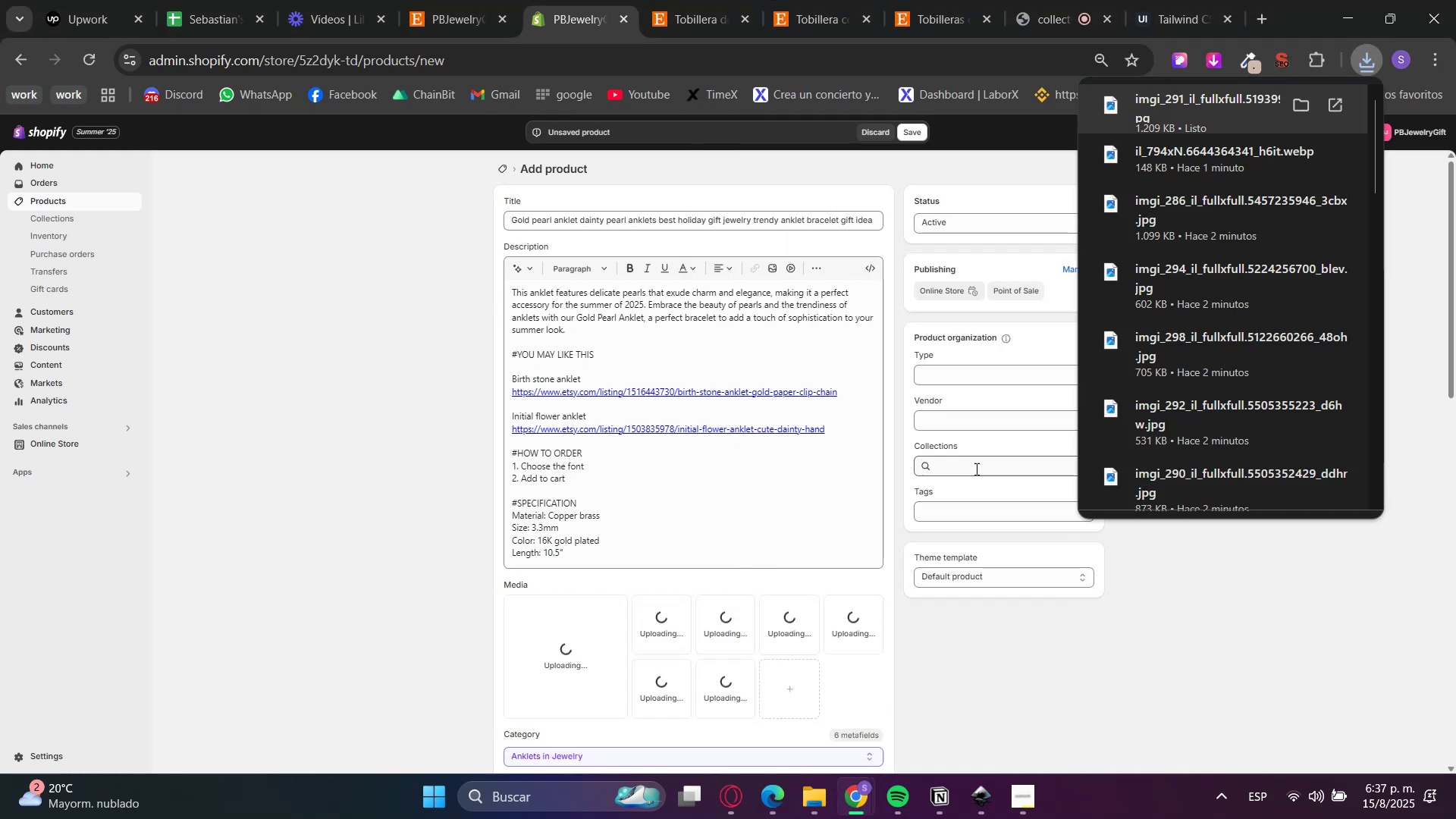 
left_click([971, 470])
 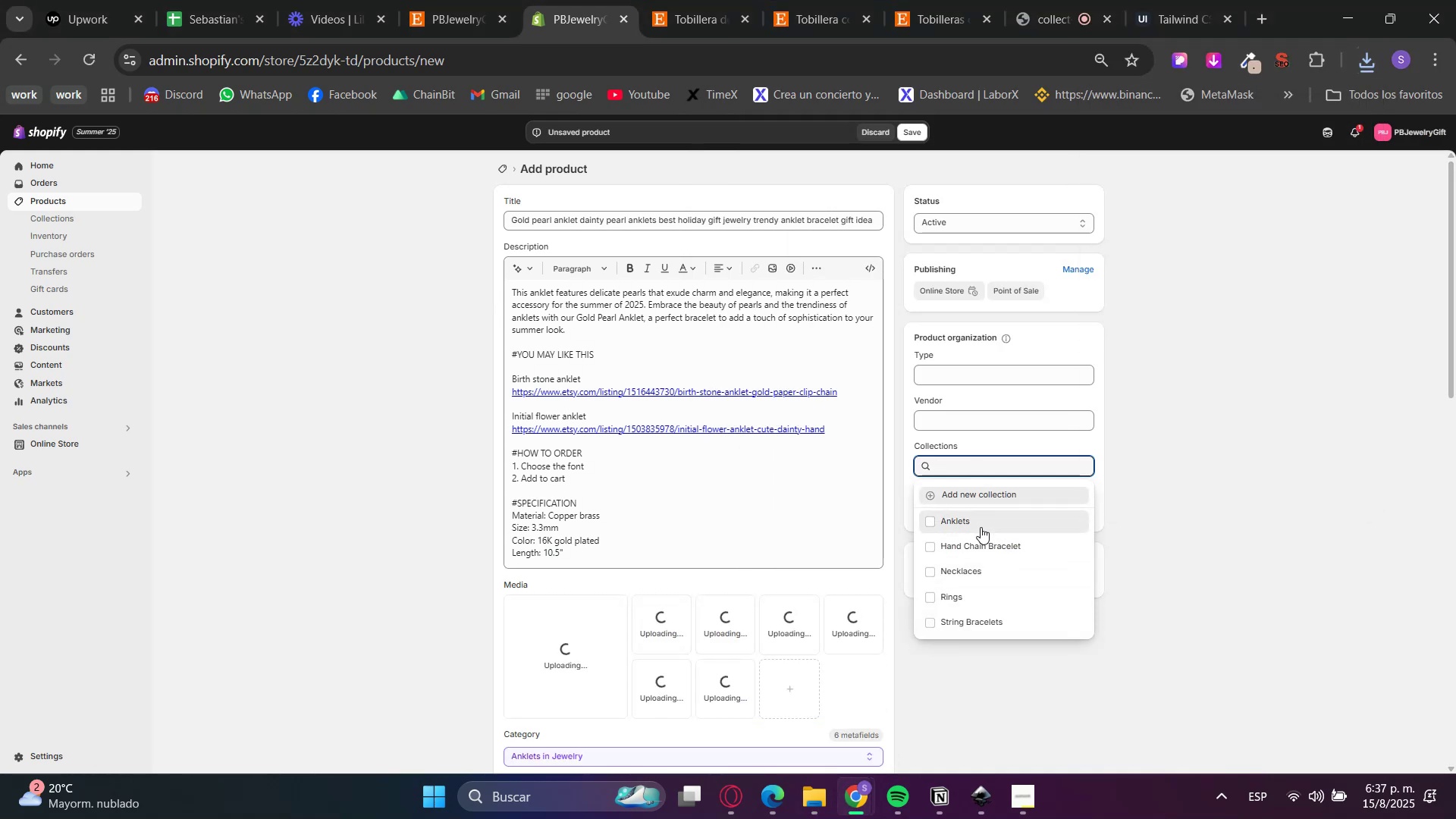 
double_click([1233, 577])
 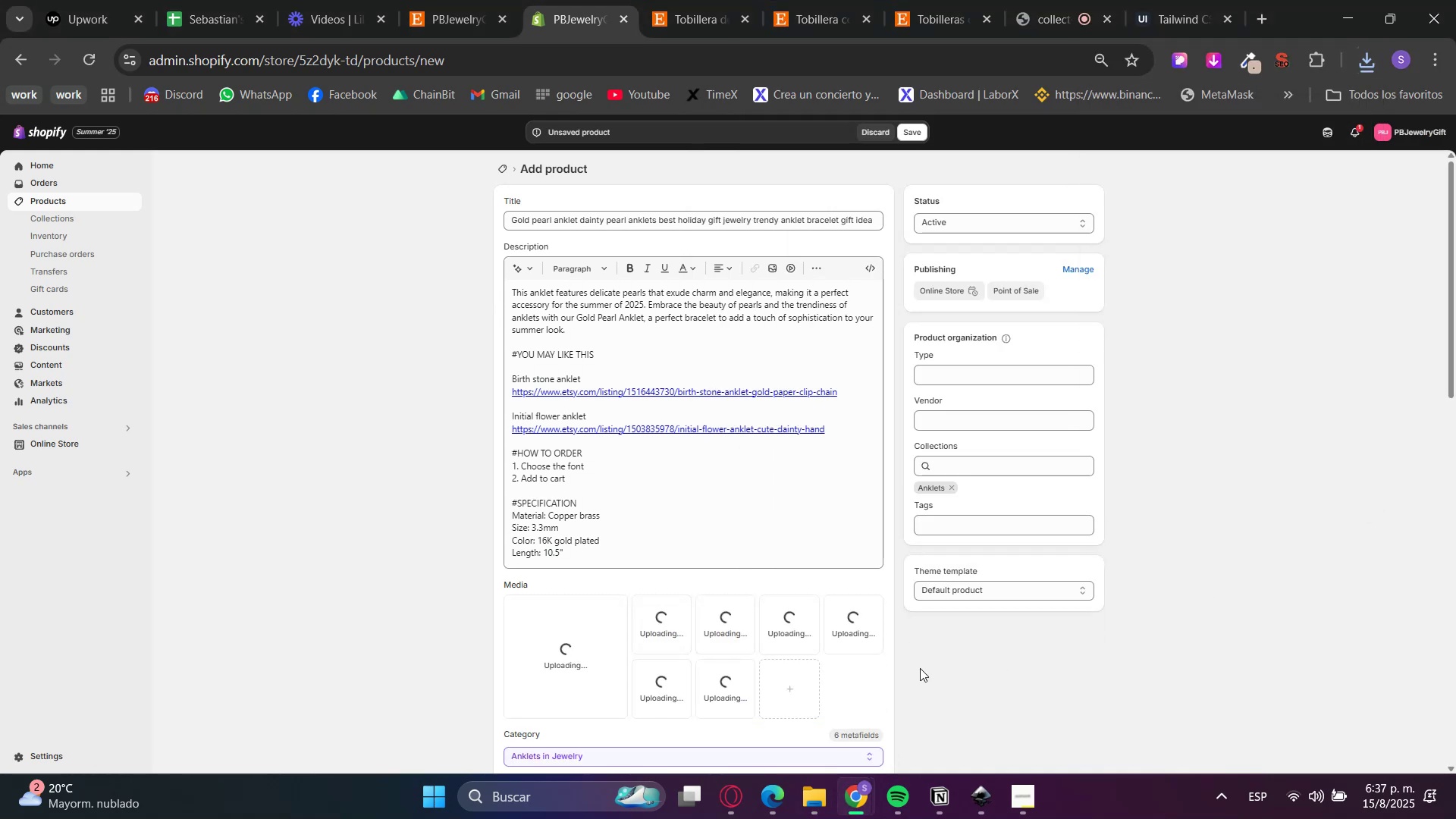 
scroll: coordinate [846, 664], scroll_direction: down, amount: 3.0
 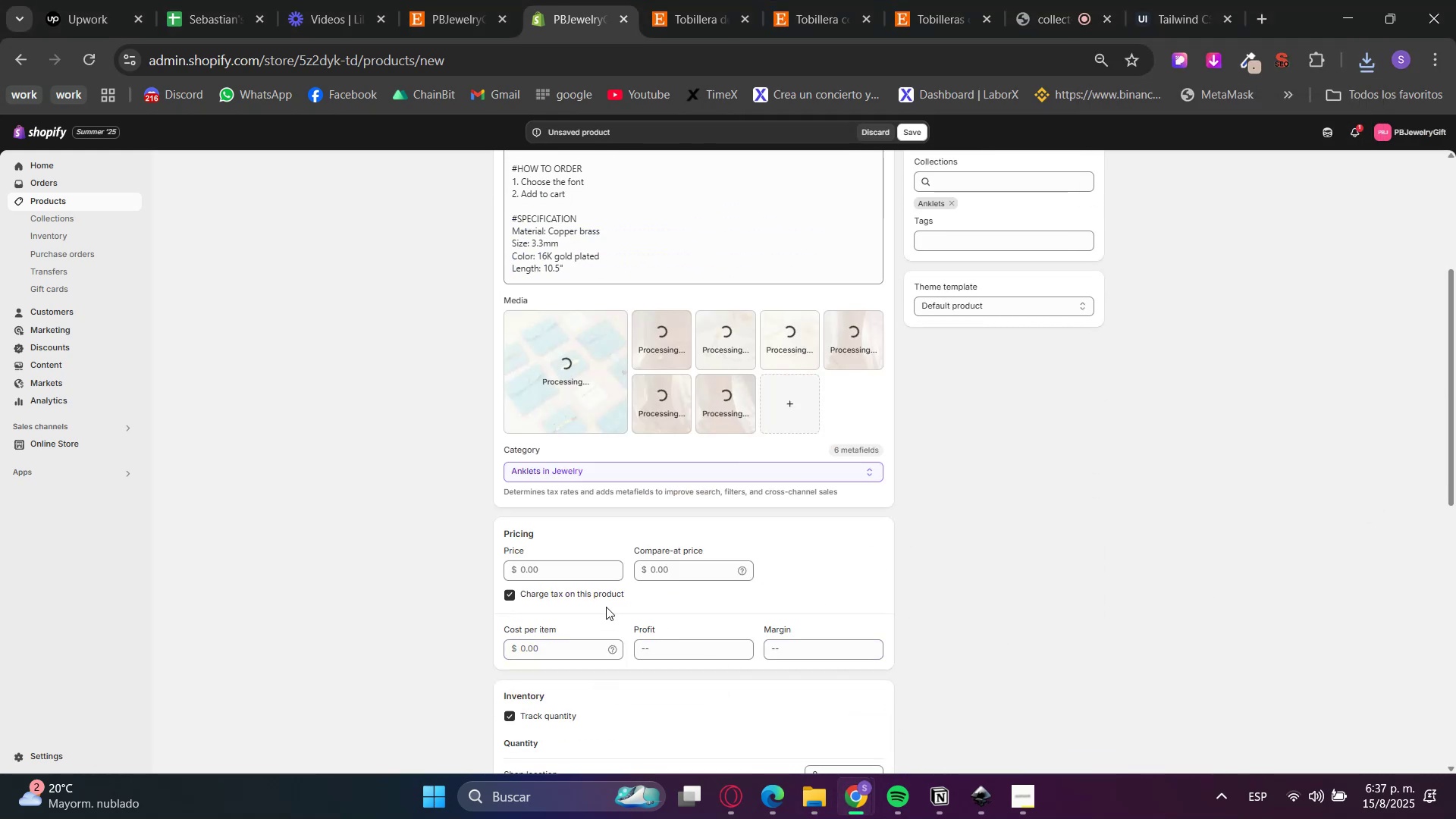 
left_click([673, 554])
 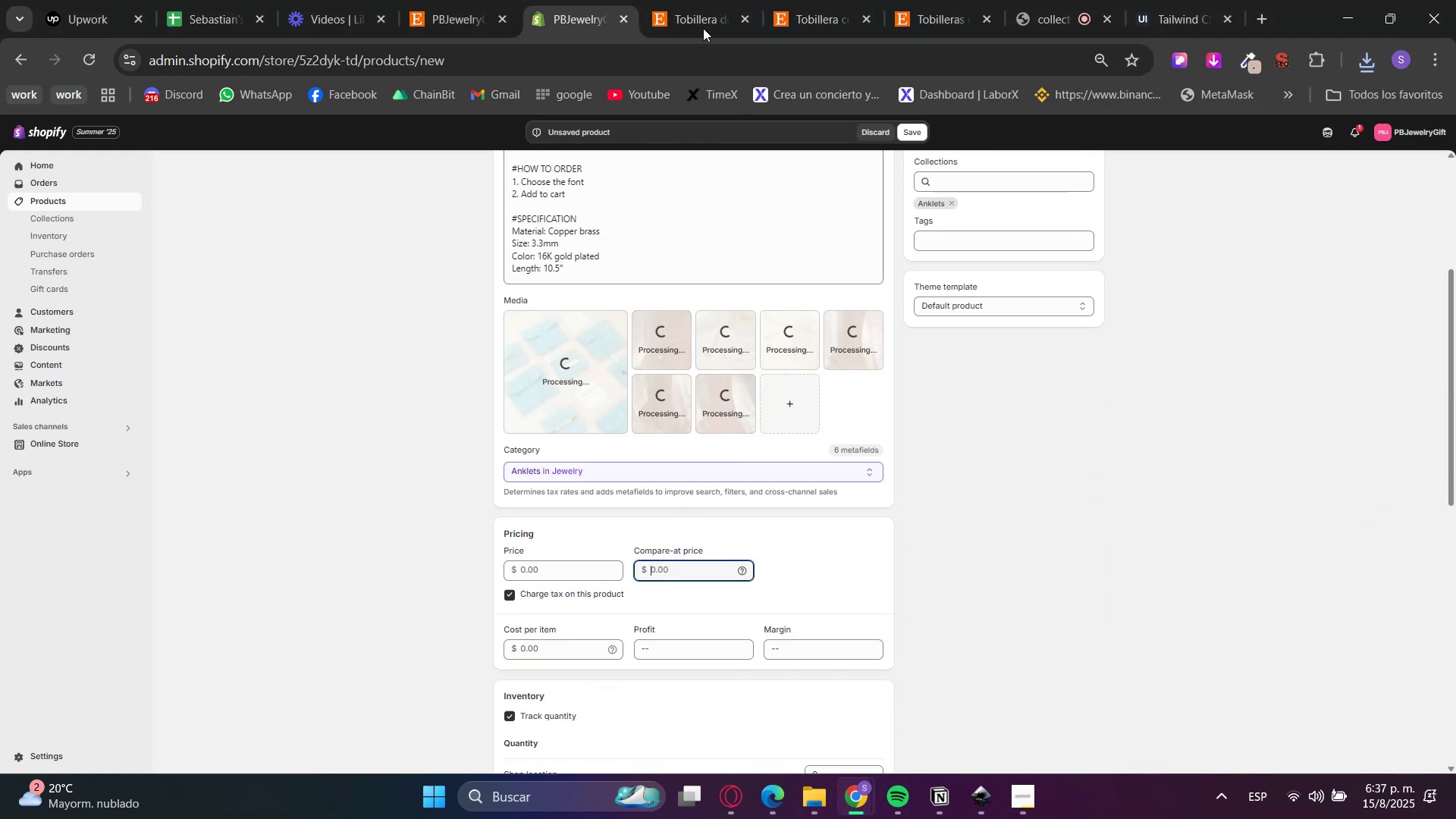 
left_click([678, 0])
 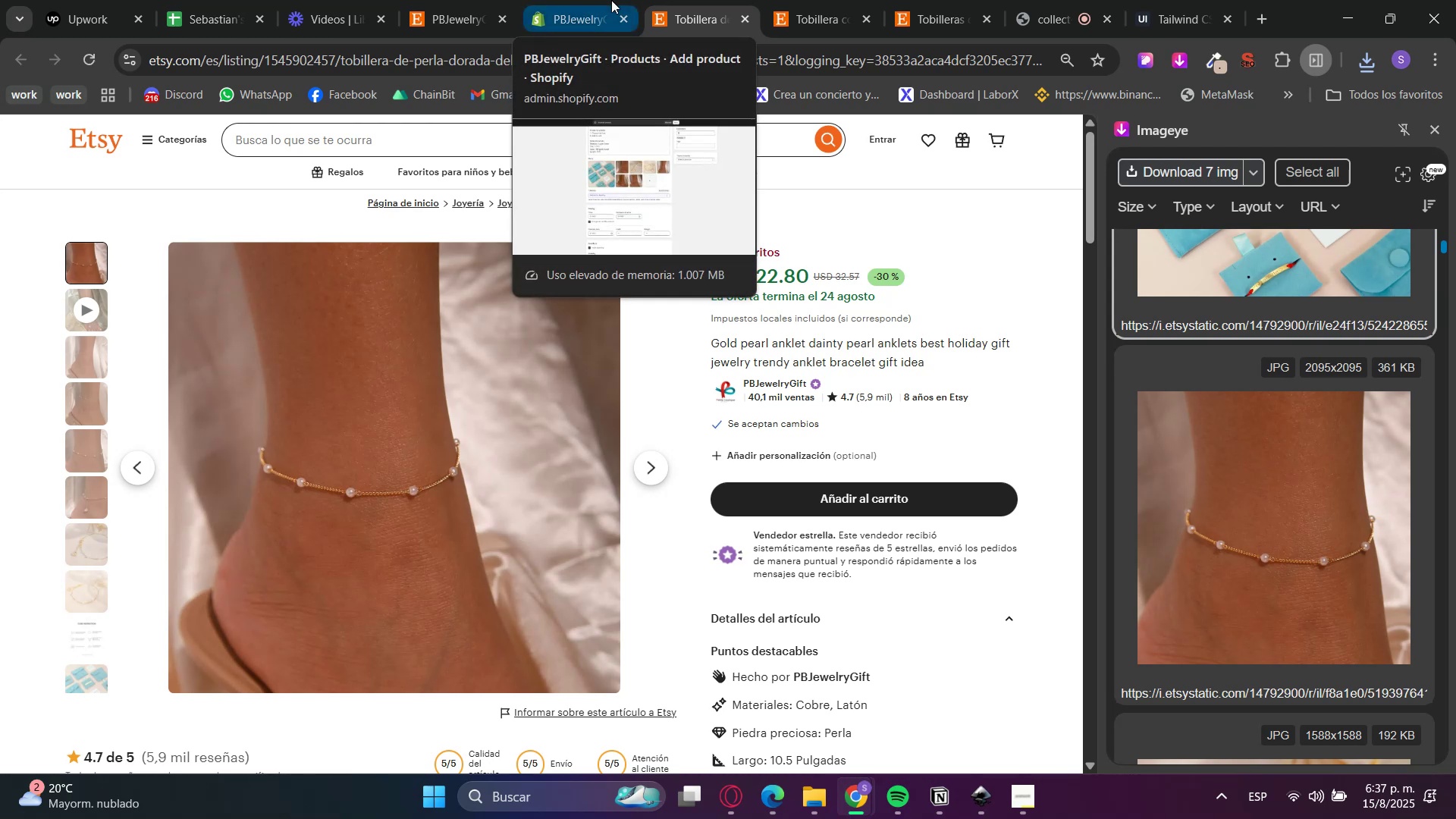 
left_click([611, 0])
 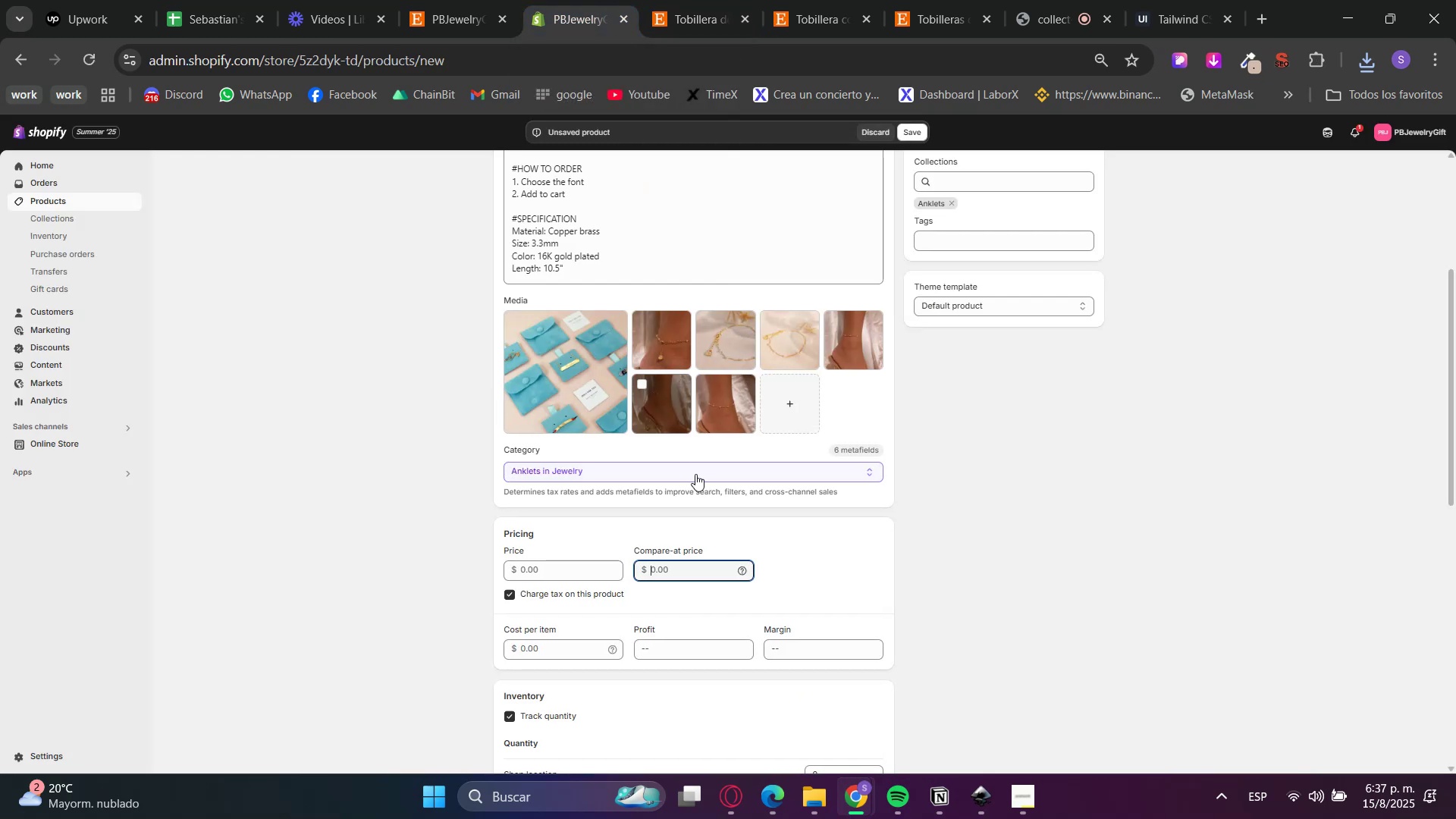 
key(NumpadEnter)
 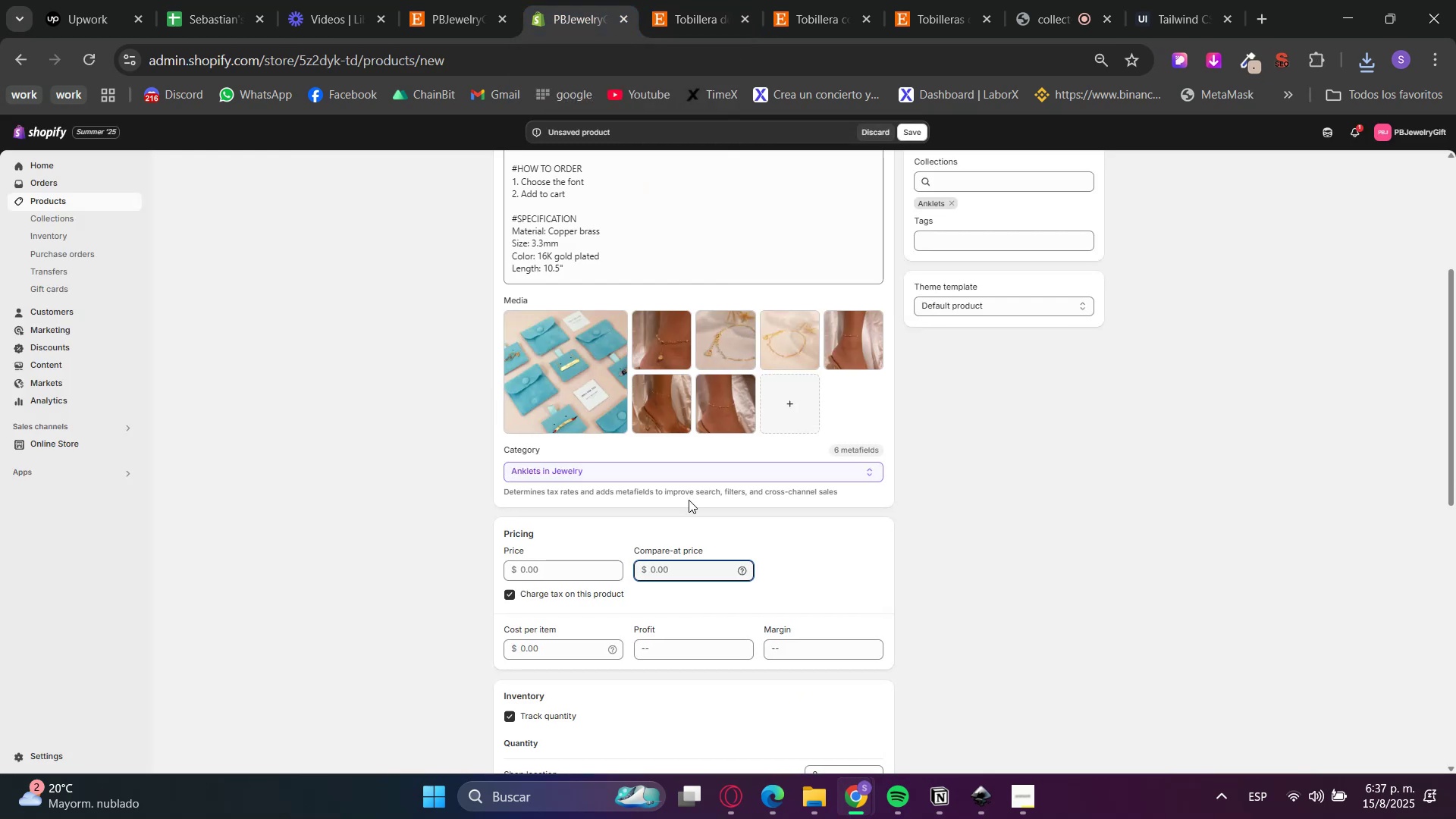 
key(Numpad3)
 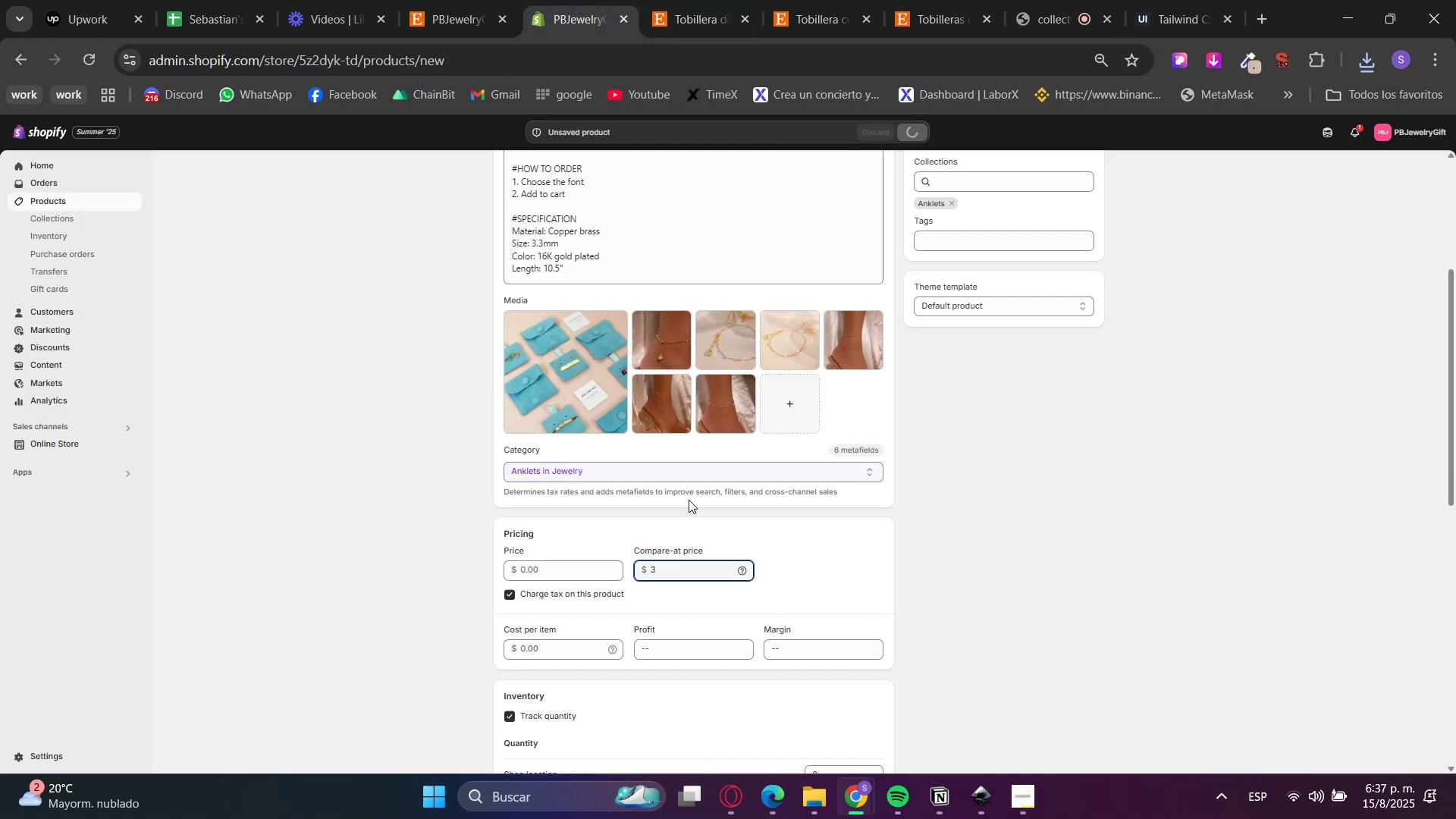 
key(Numpad2)
 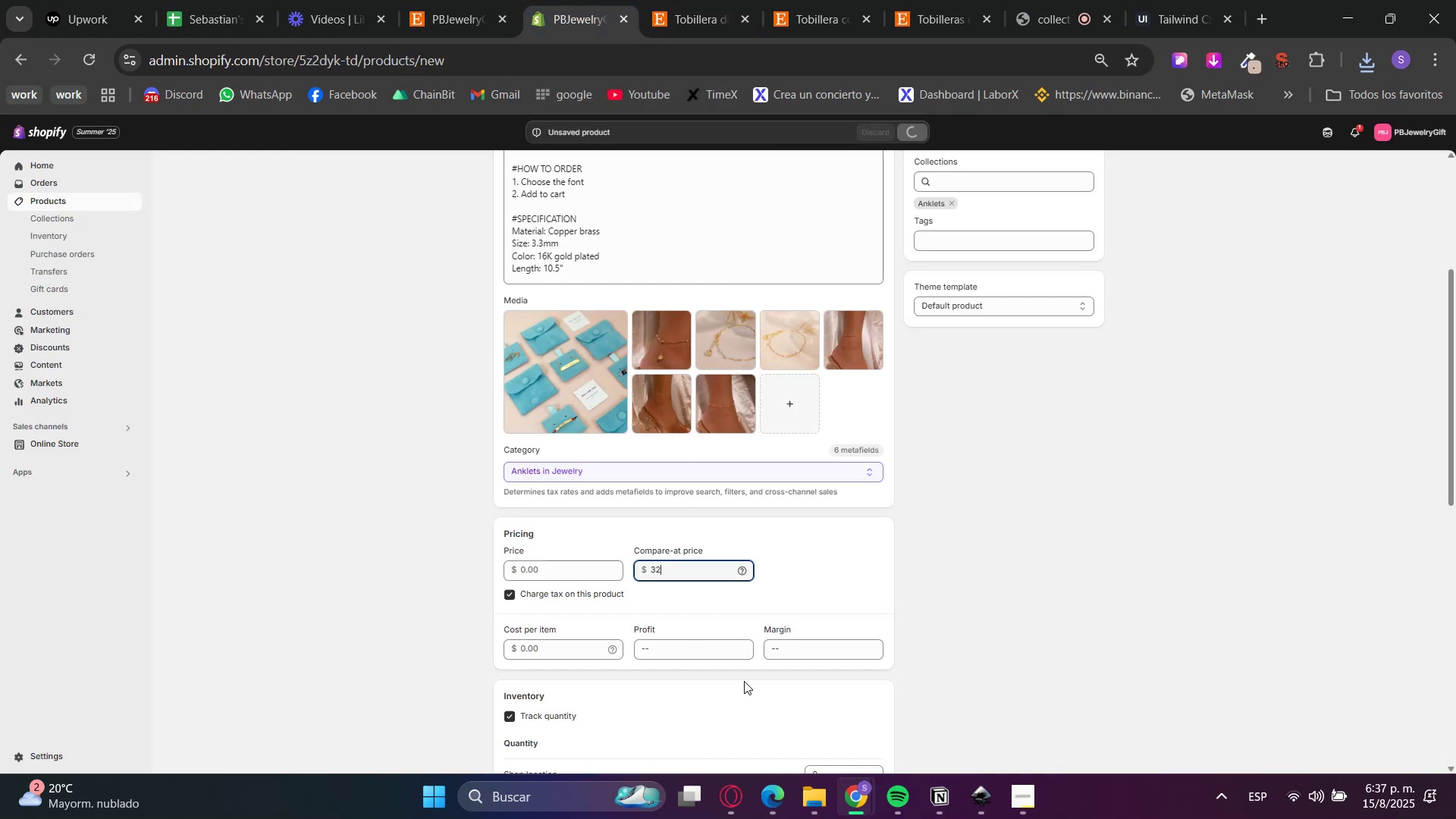 
key(NumpadDecimal)
 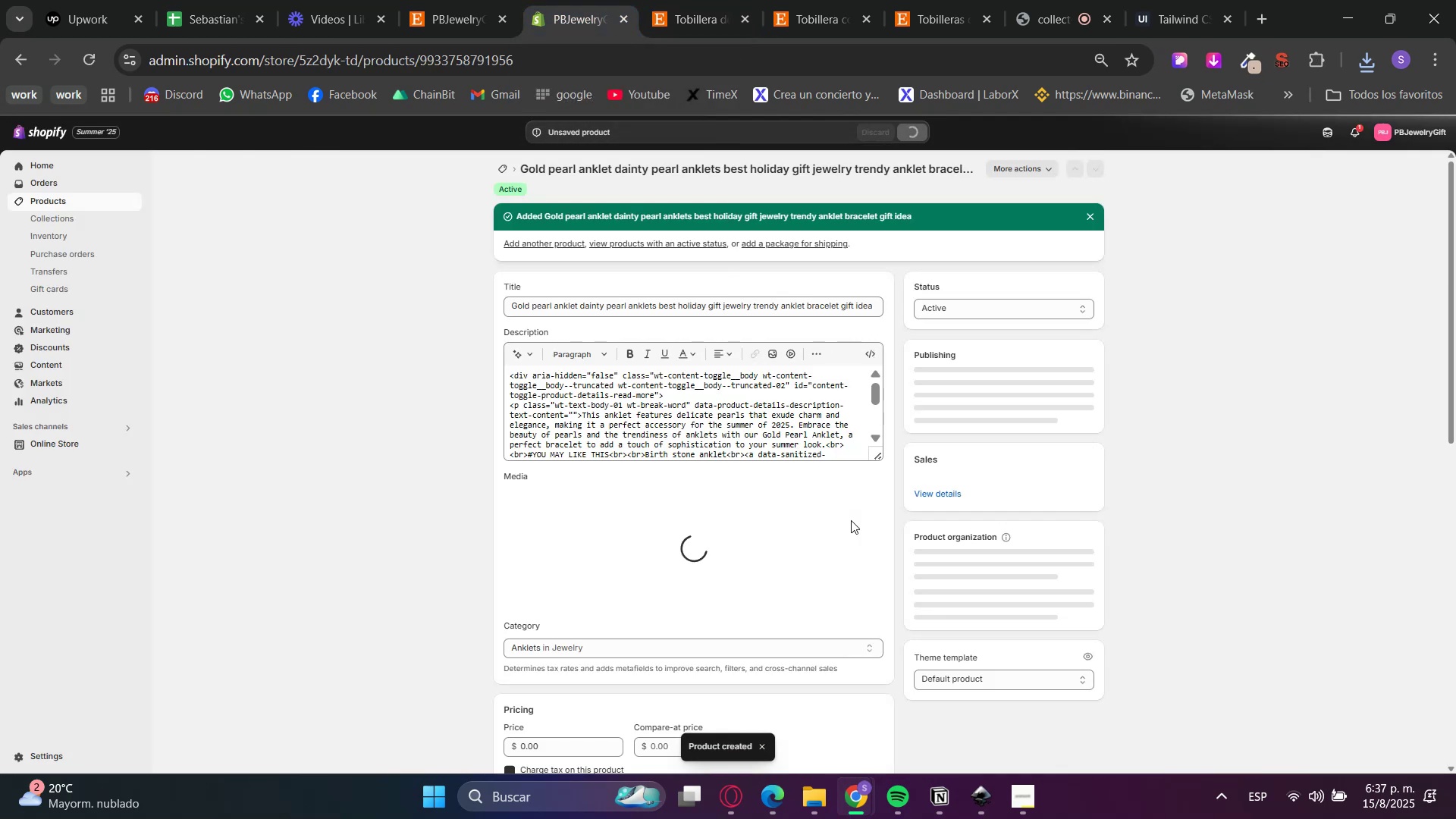 
scroll: coordinate [419, 553], scroll_direction: down, amount: 5.0
 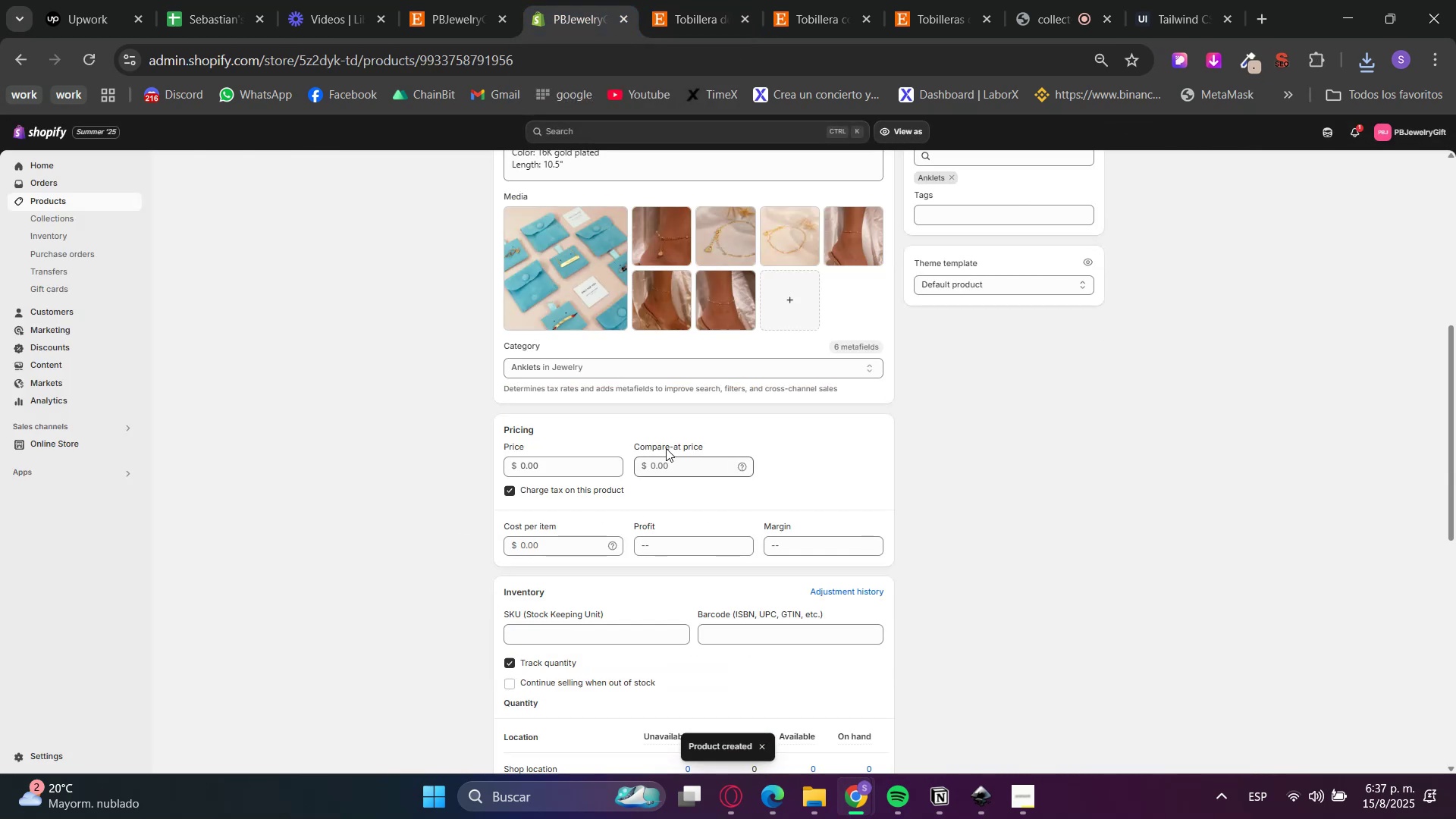 
left_click([670, 468])
 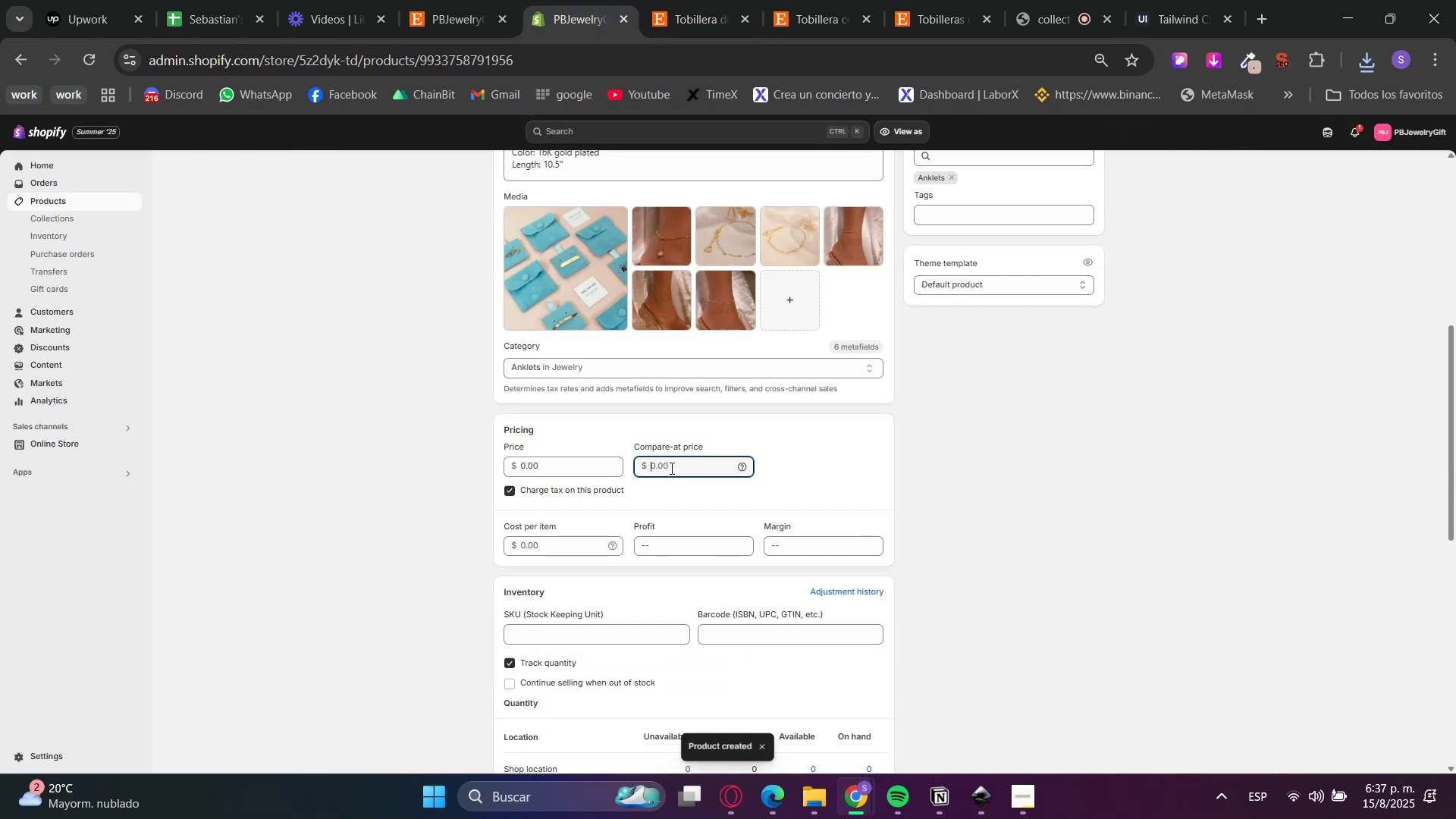 
key(Numpad3)
 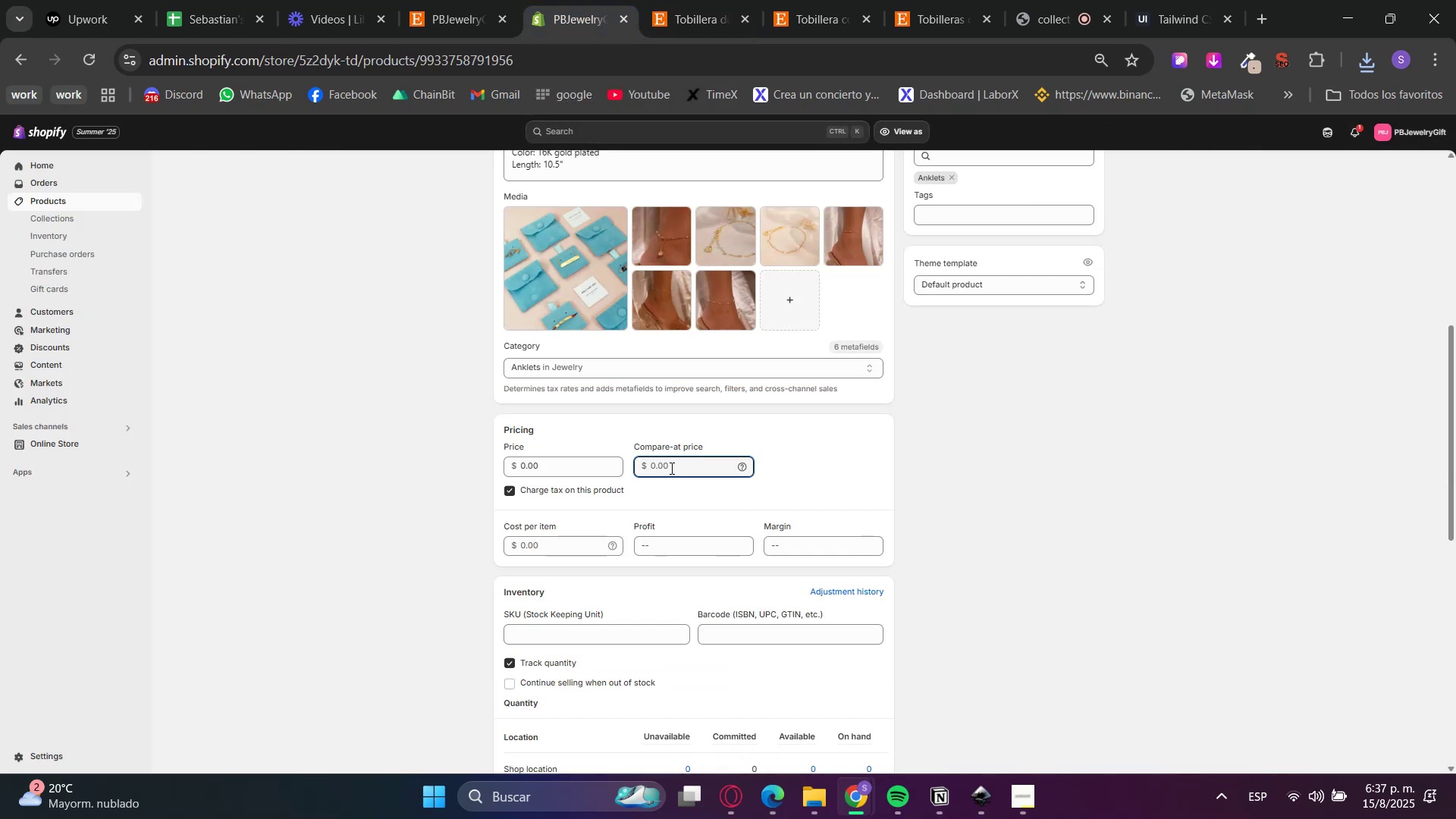 
key(Numpad2)
 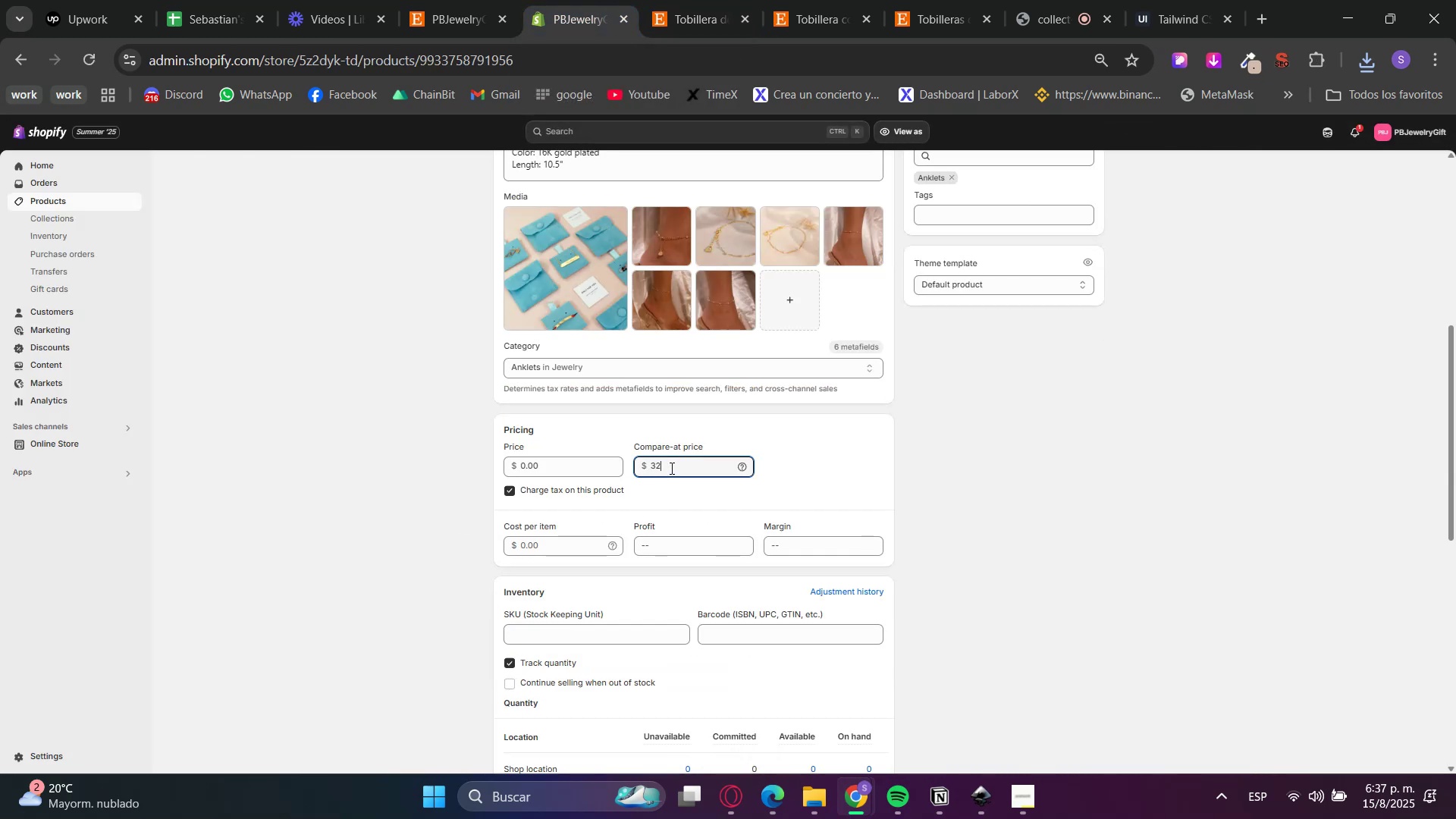 
key(NumpadDecimal)
 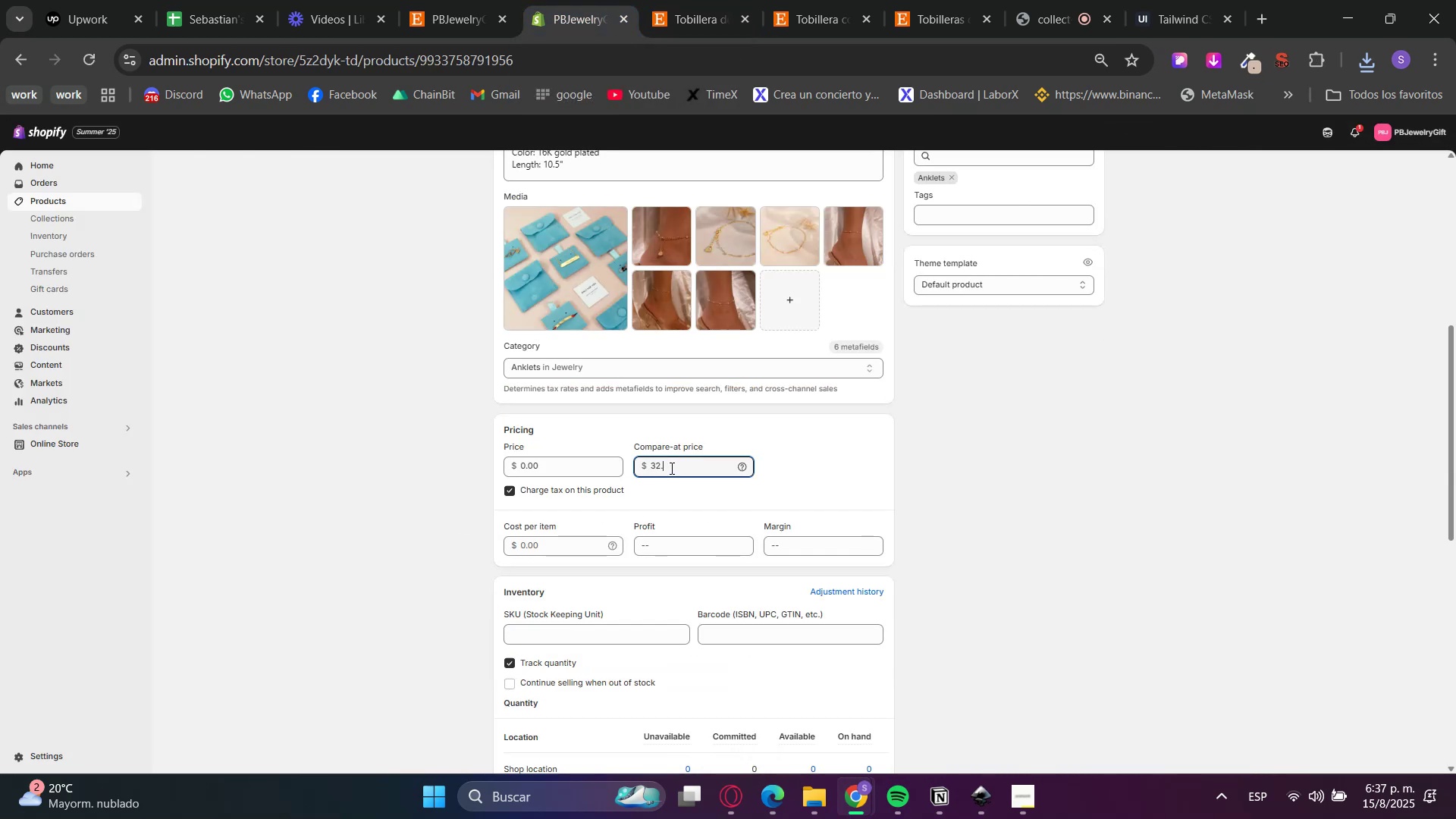 
key(Numpad5)
 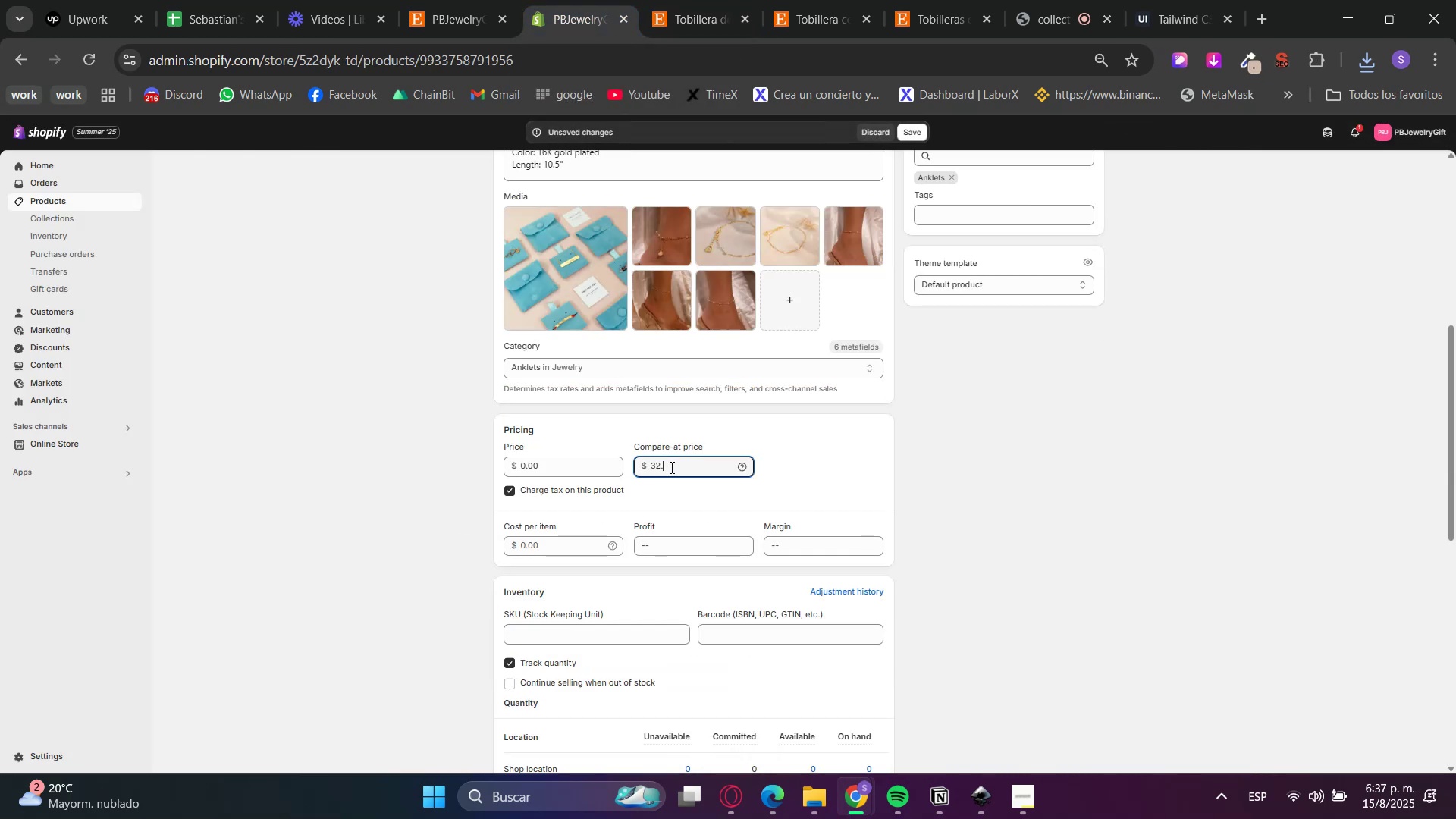 
key(Numpad7)
 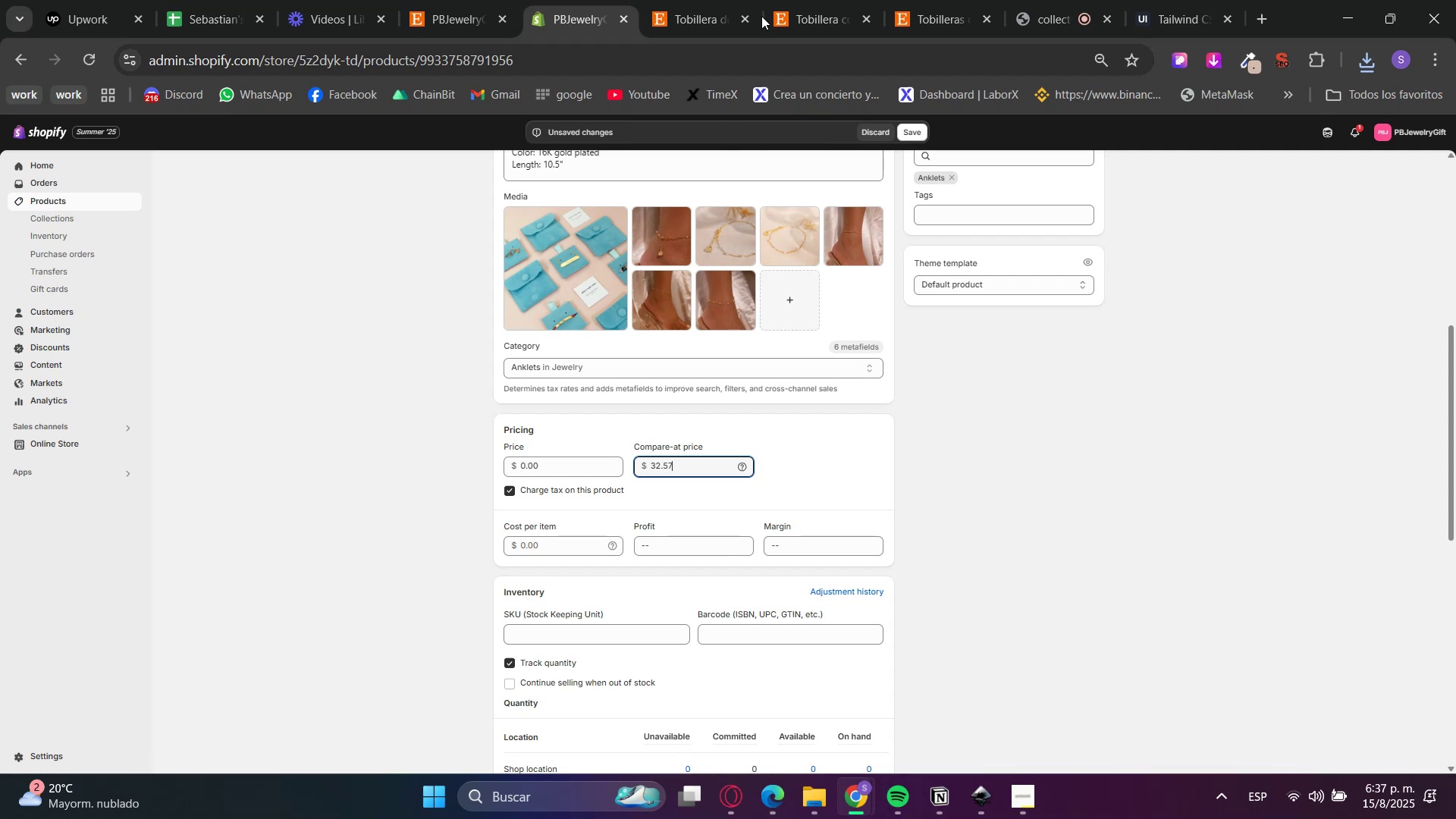 
left_click([735, 0])
 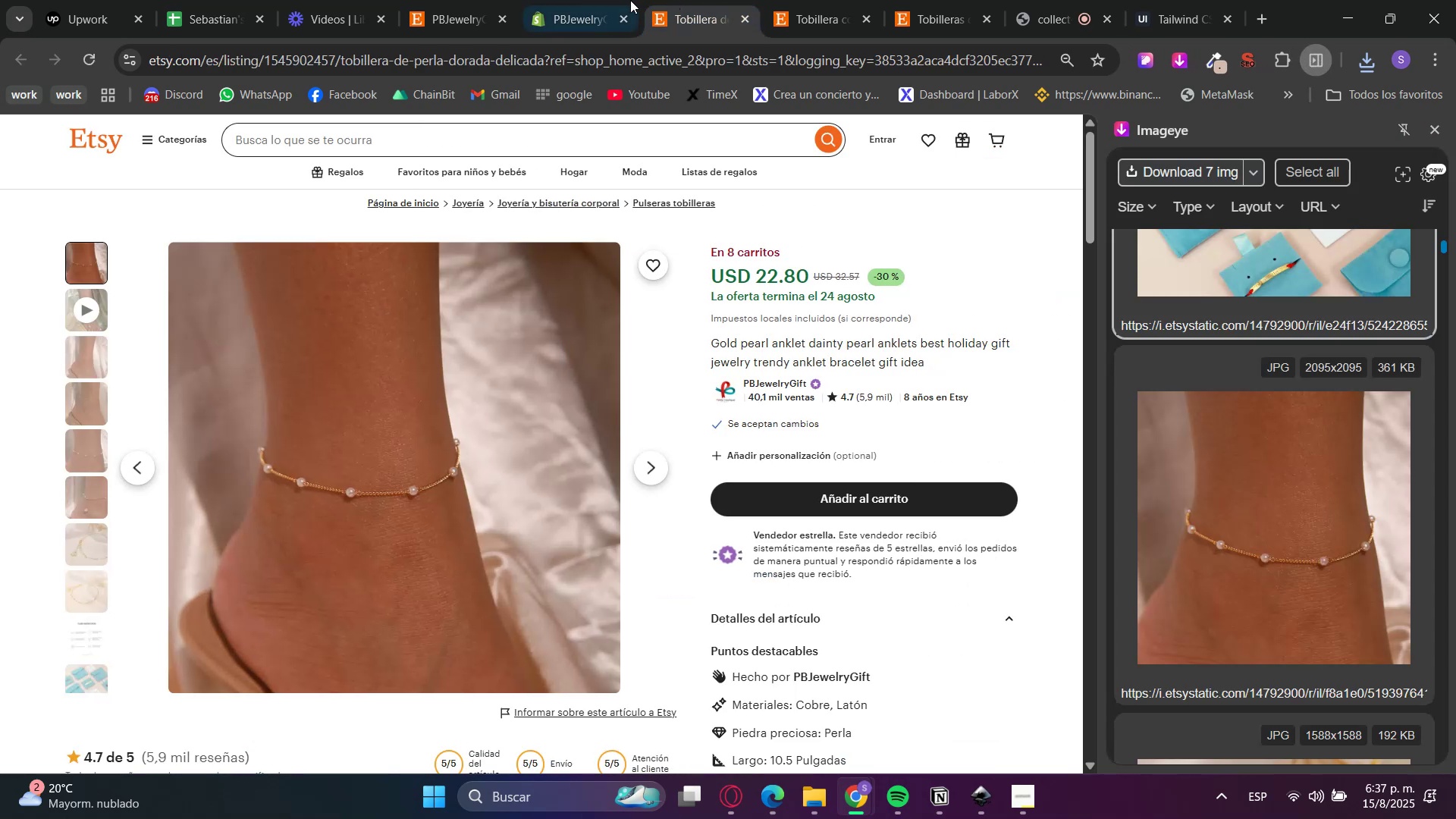 
left_click([615, 0])
 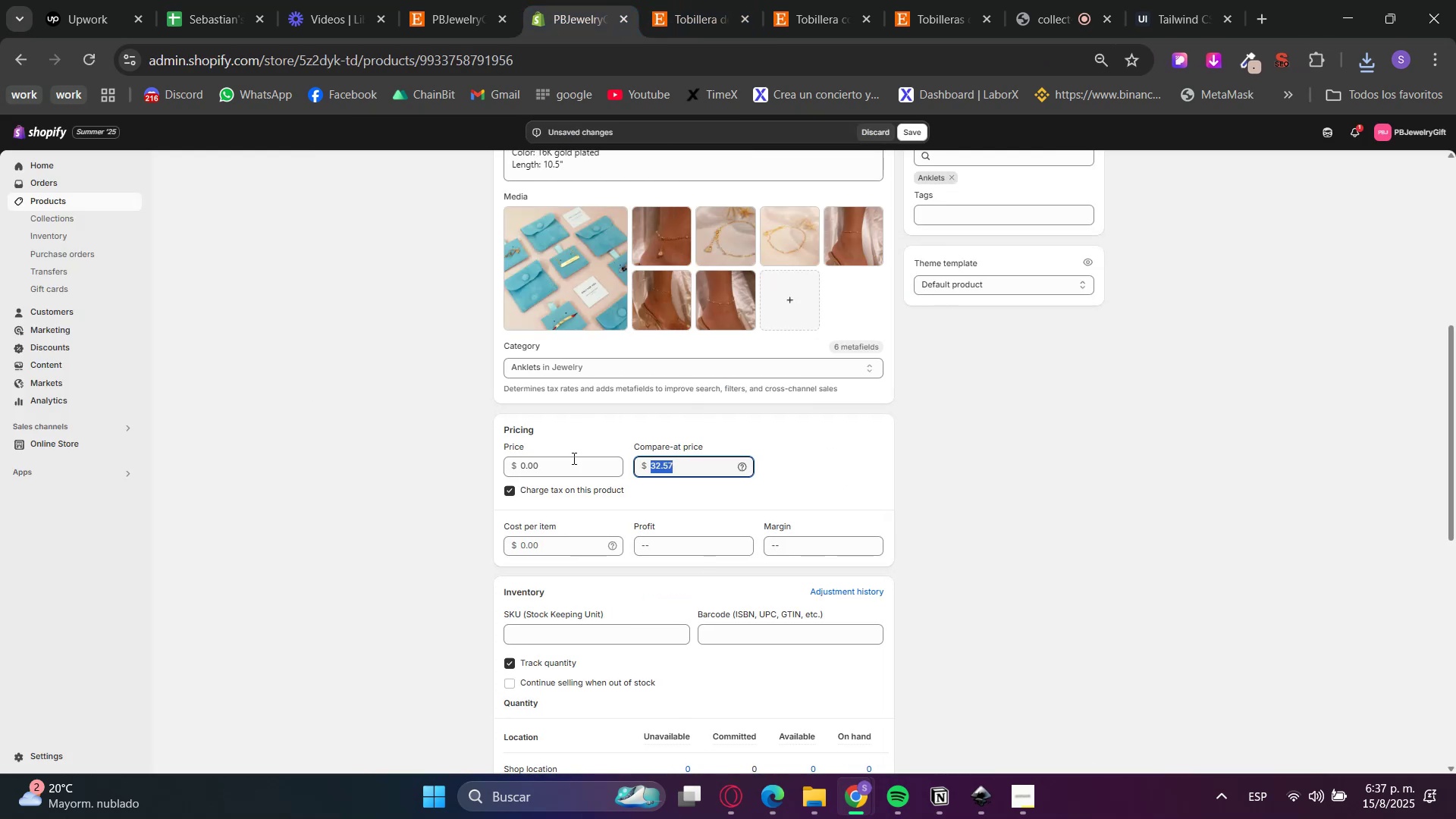 
left_click([573, 459])
 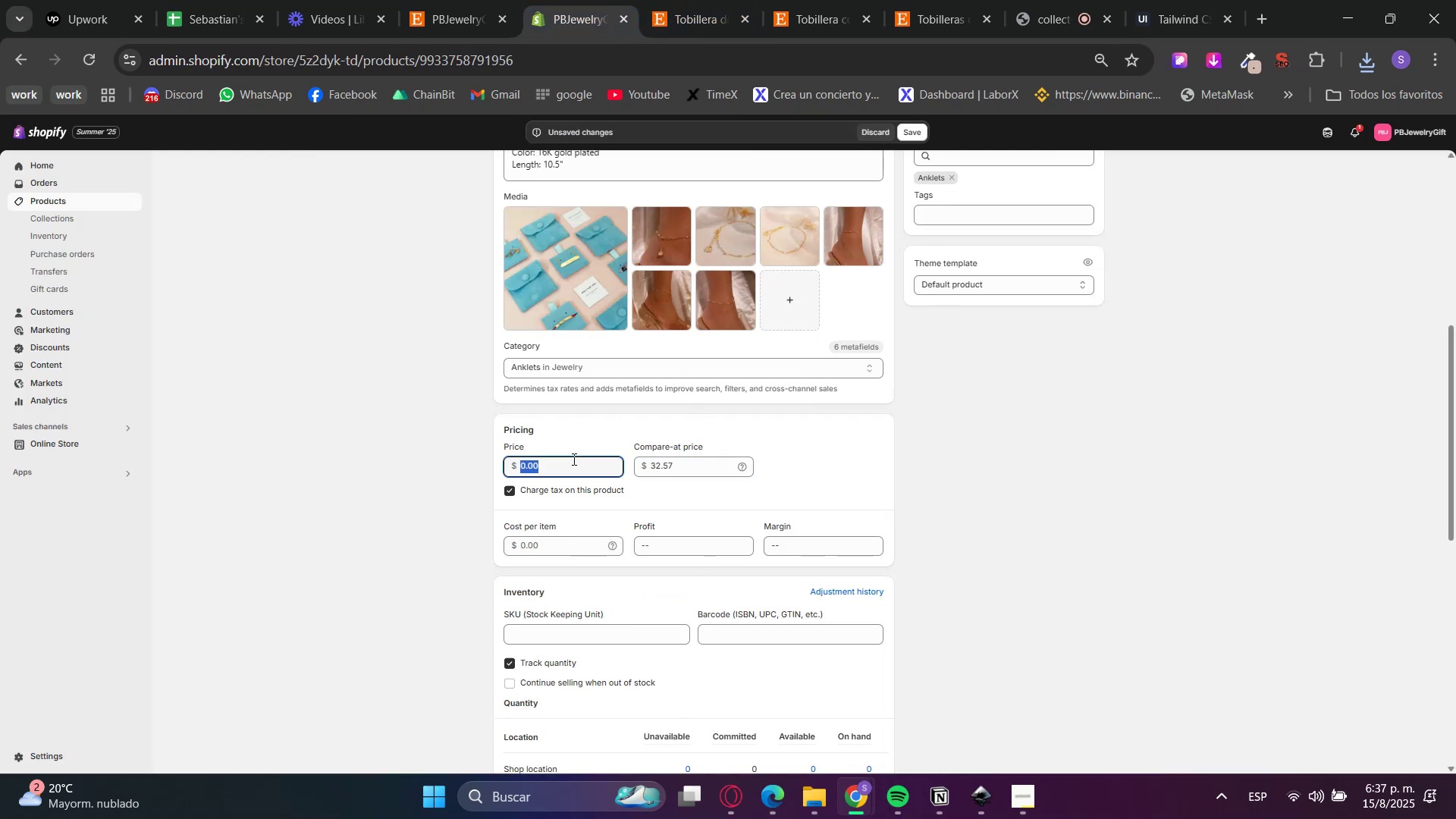 
key(Numpad2)
 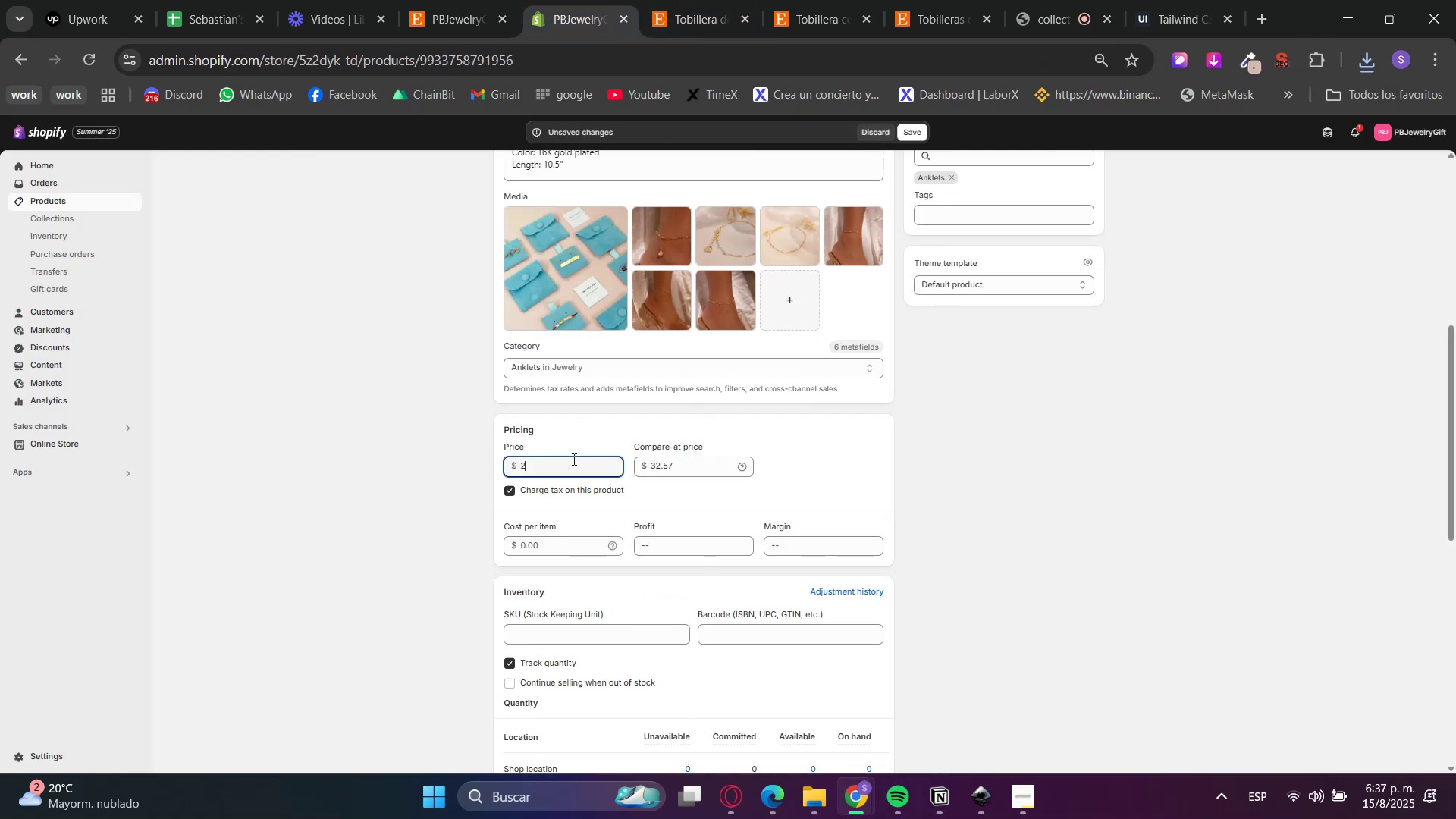 
key(Numpad2)
 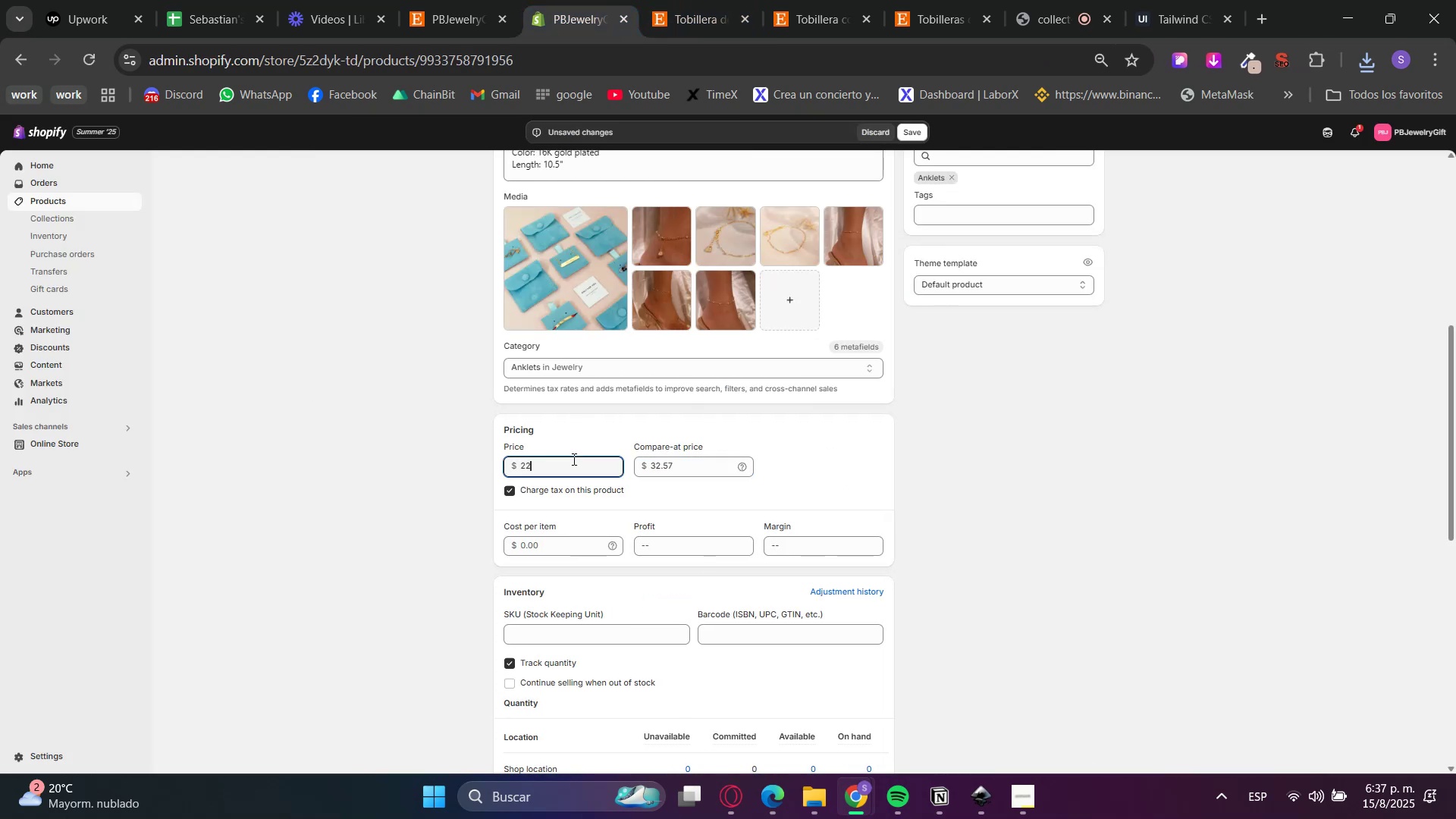 
key(Numpad2)
 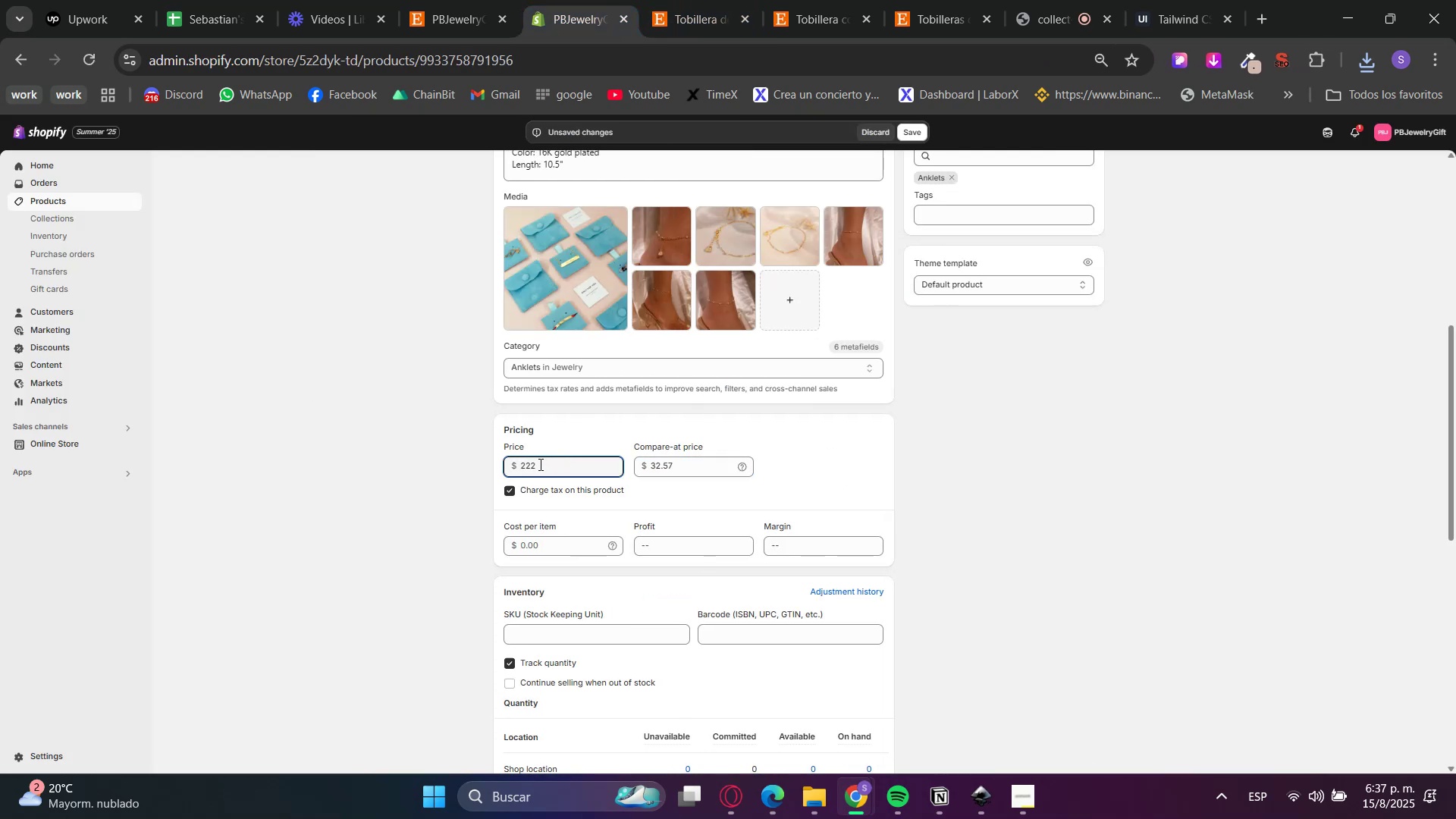 
left_click_drag(start_coordinate=[529, 466], to_coordinate=[559, 467])
 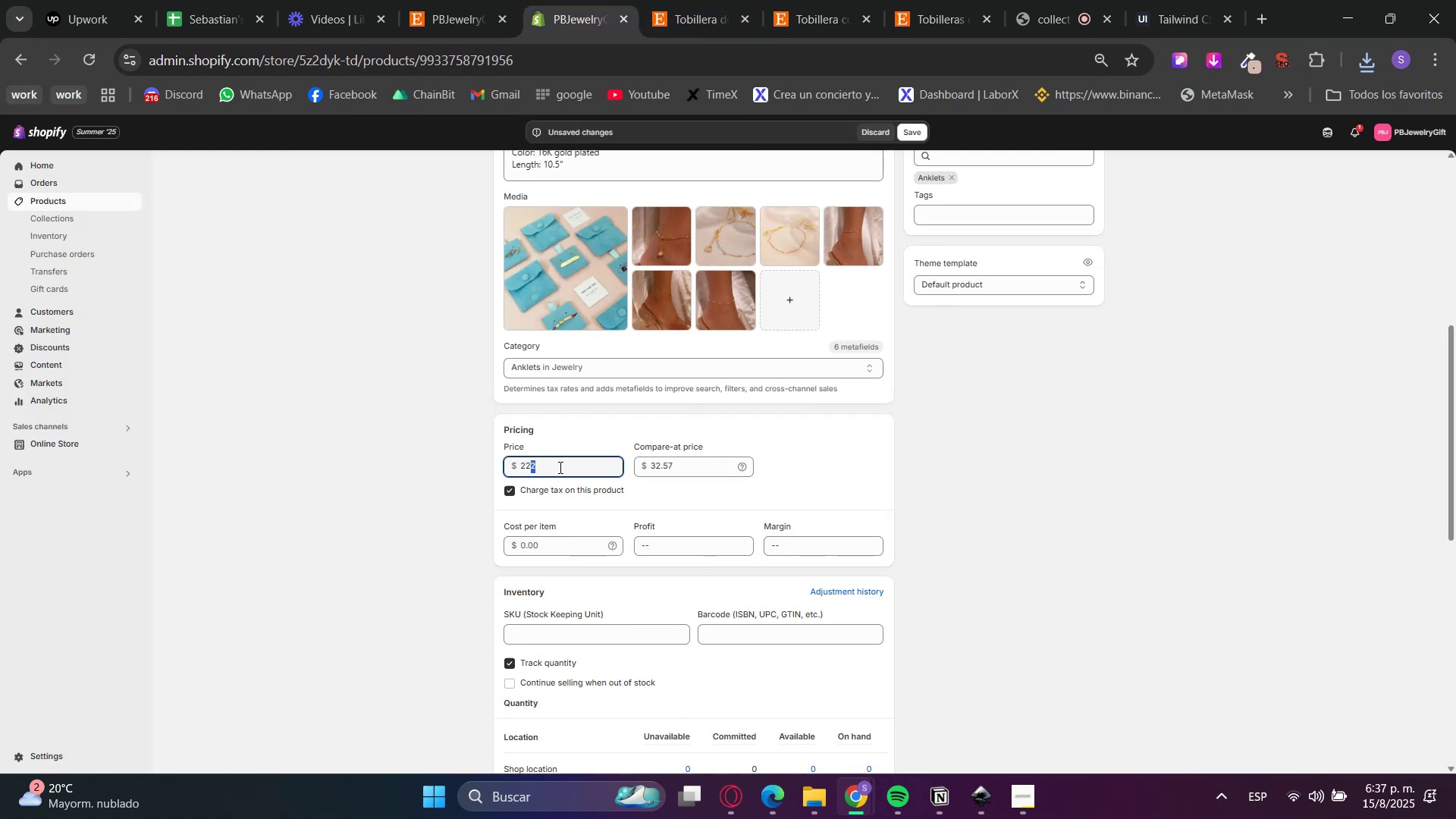 
key(NumpadDecimal)
 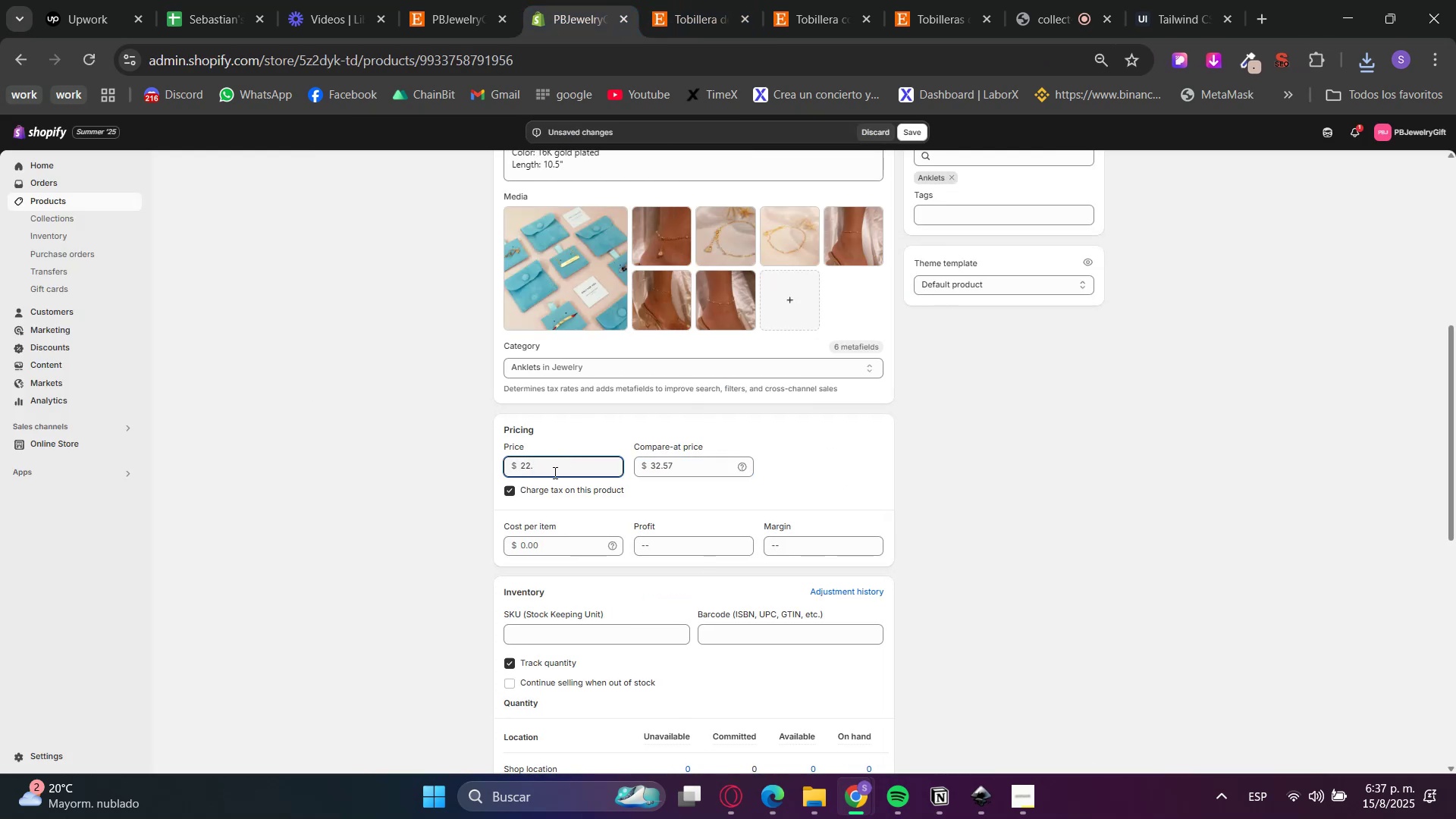 
key(Numpad8)
 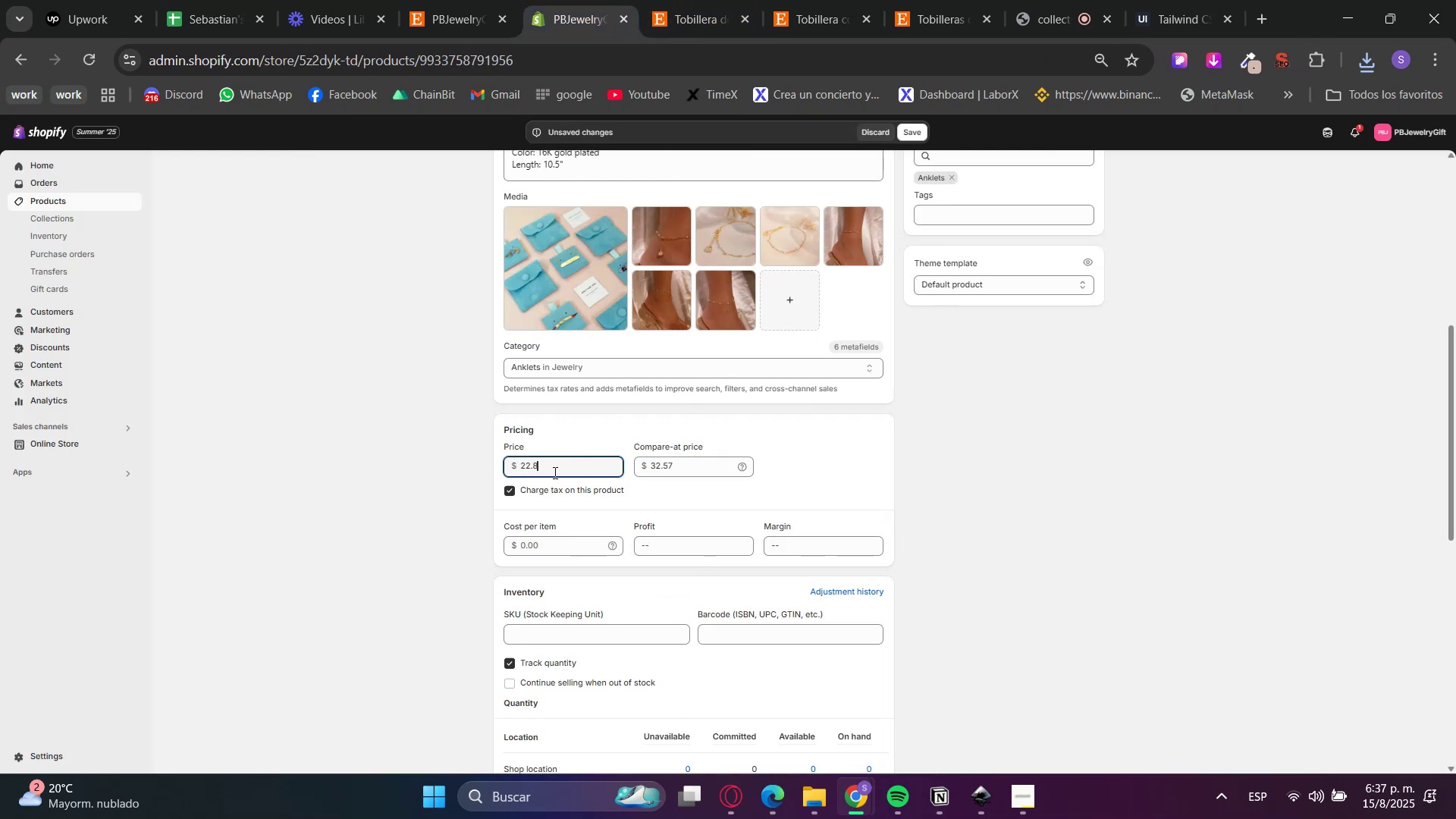 
key(Numpad0)
 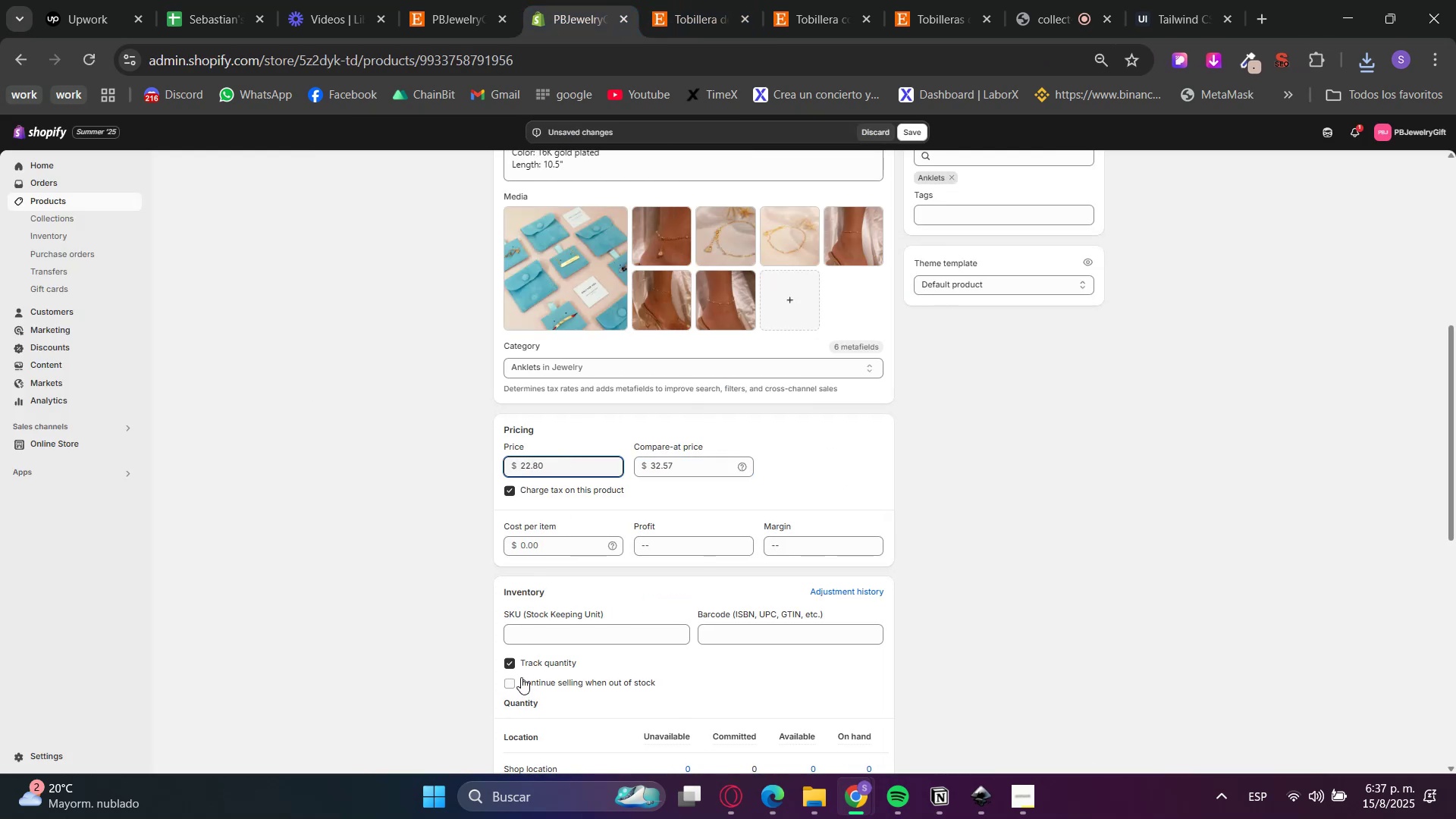 
left_click([521, 663])
 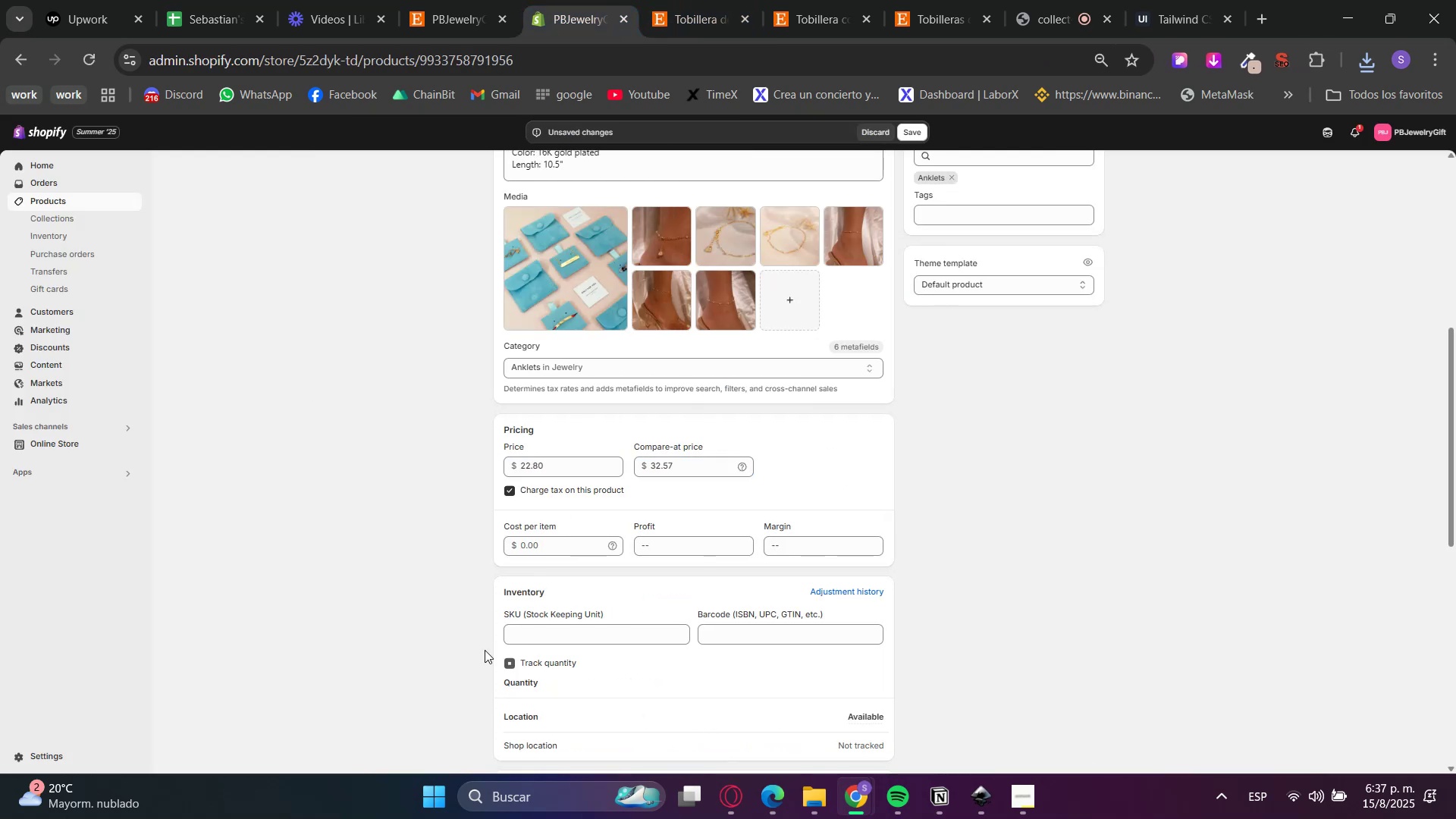 
scroll: coordinate [391, 605], scroll_direction: up, amount: 4.0
 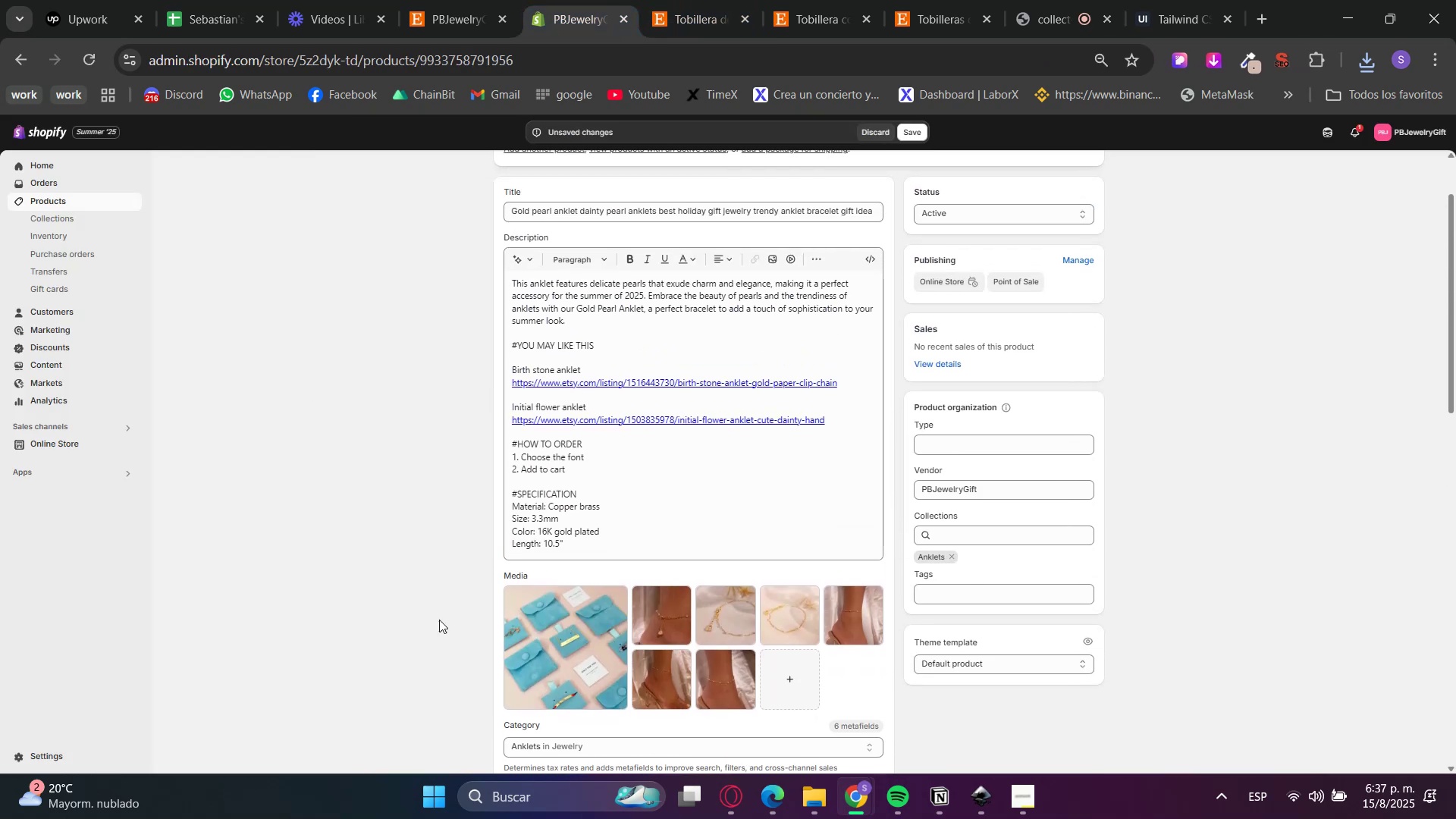 
scroll: coordinate [545, 625], scroll_direction: down, amount: 1.0
 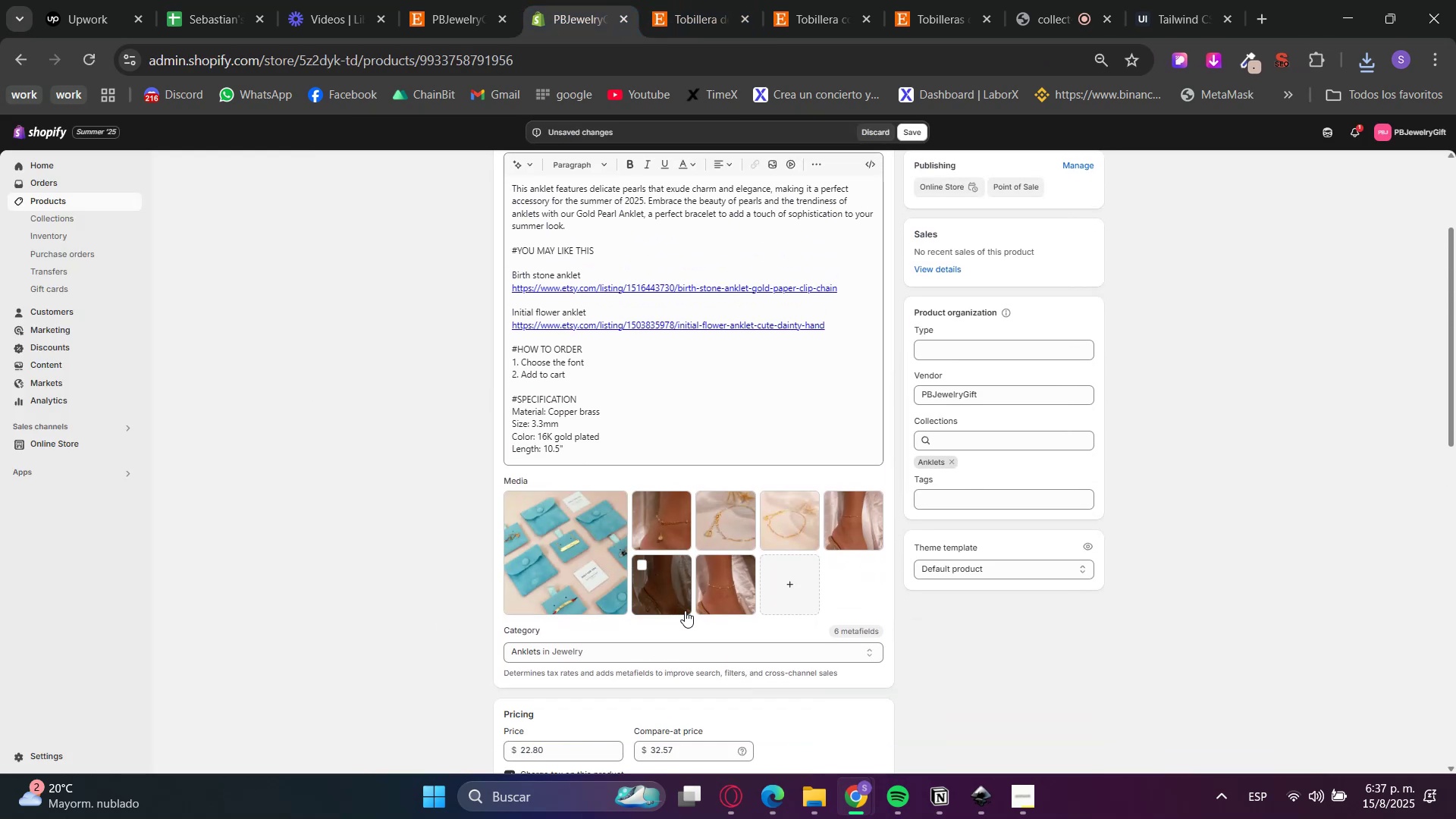 
left_click_drag(start_coordinate=[856, 522], to_coordinate=[849, 528])
 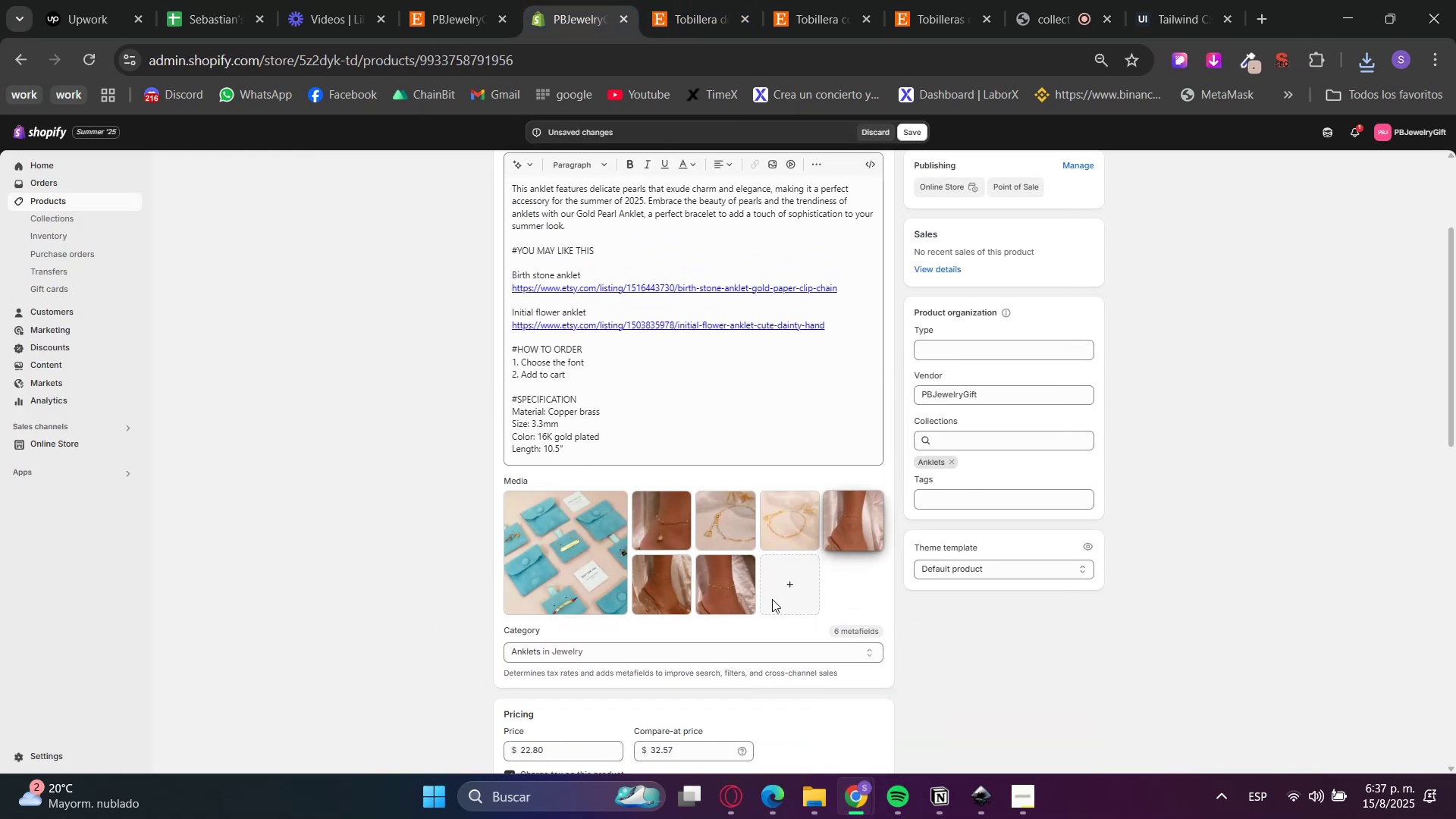 
left_click_drag(start_coordinate=[722, 600], to_coordinate=[596, 565])
 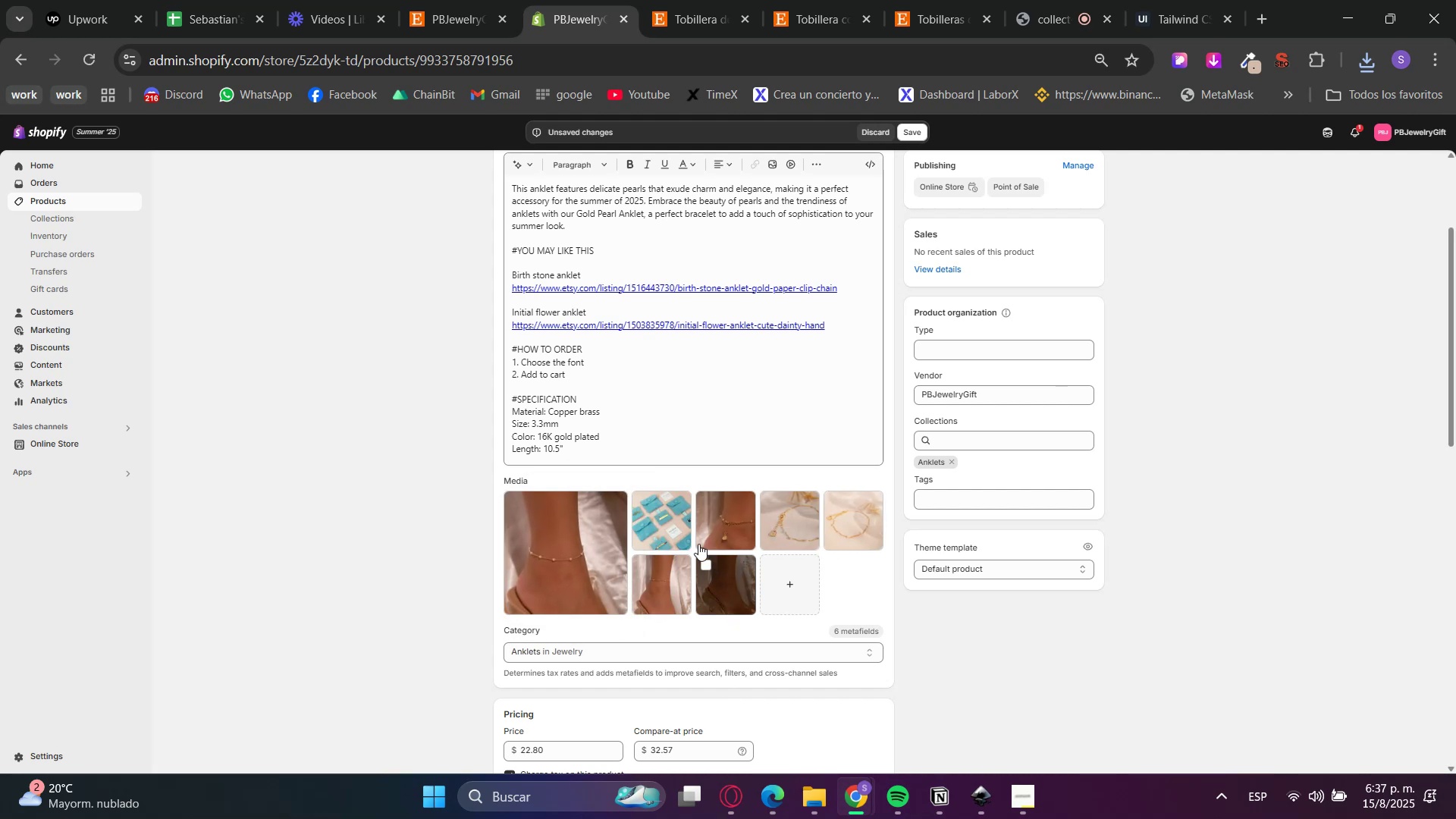 
left_click_drag(start_coordinate=[721, 540], to_coordinate=[634, 528])
 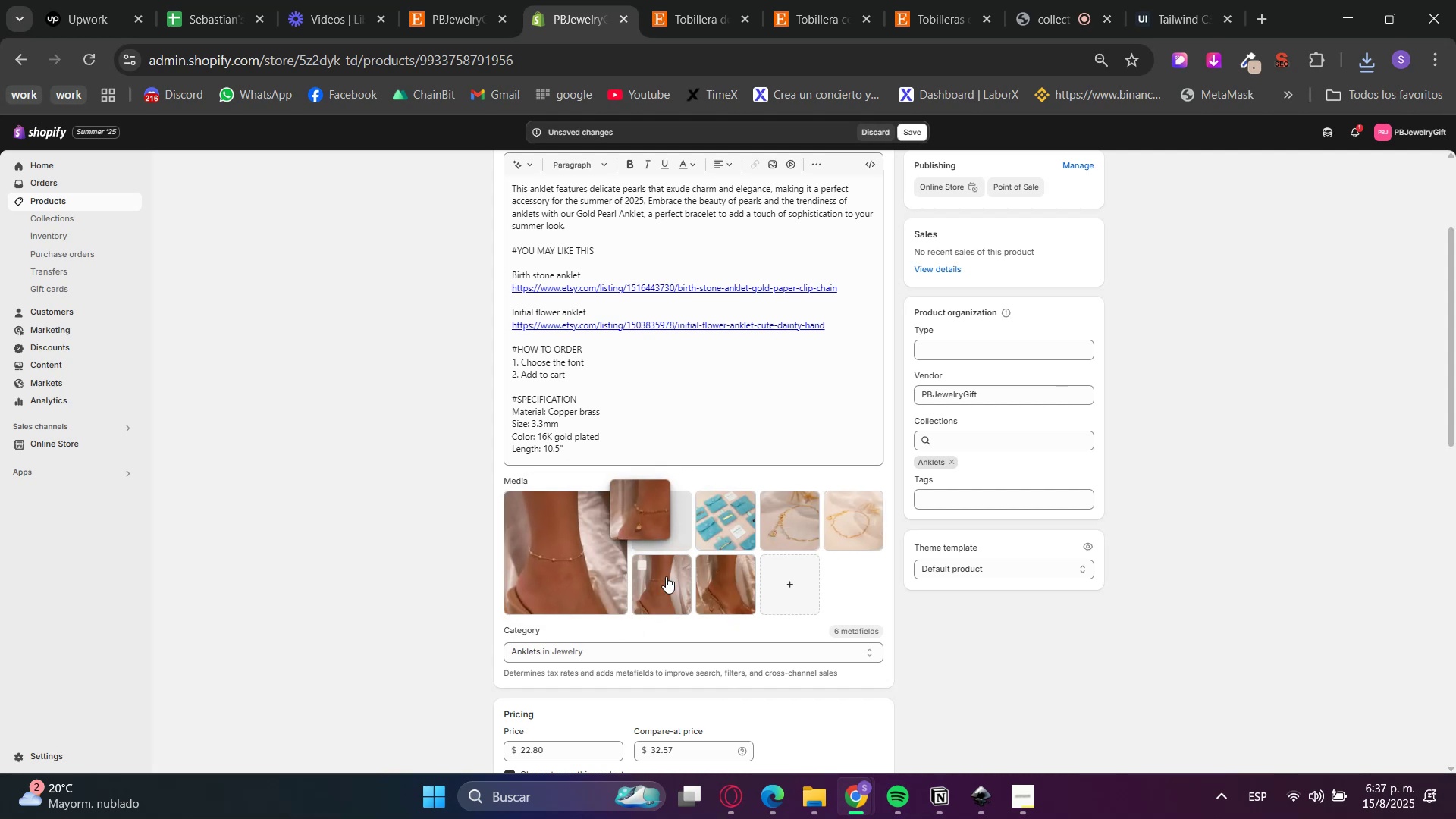 
left_click_drag(start_coordinate=[670, 603], to_coordinate=[720, 532])
 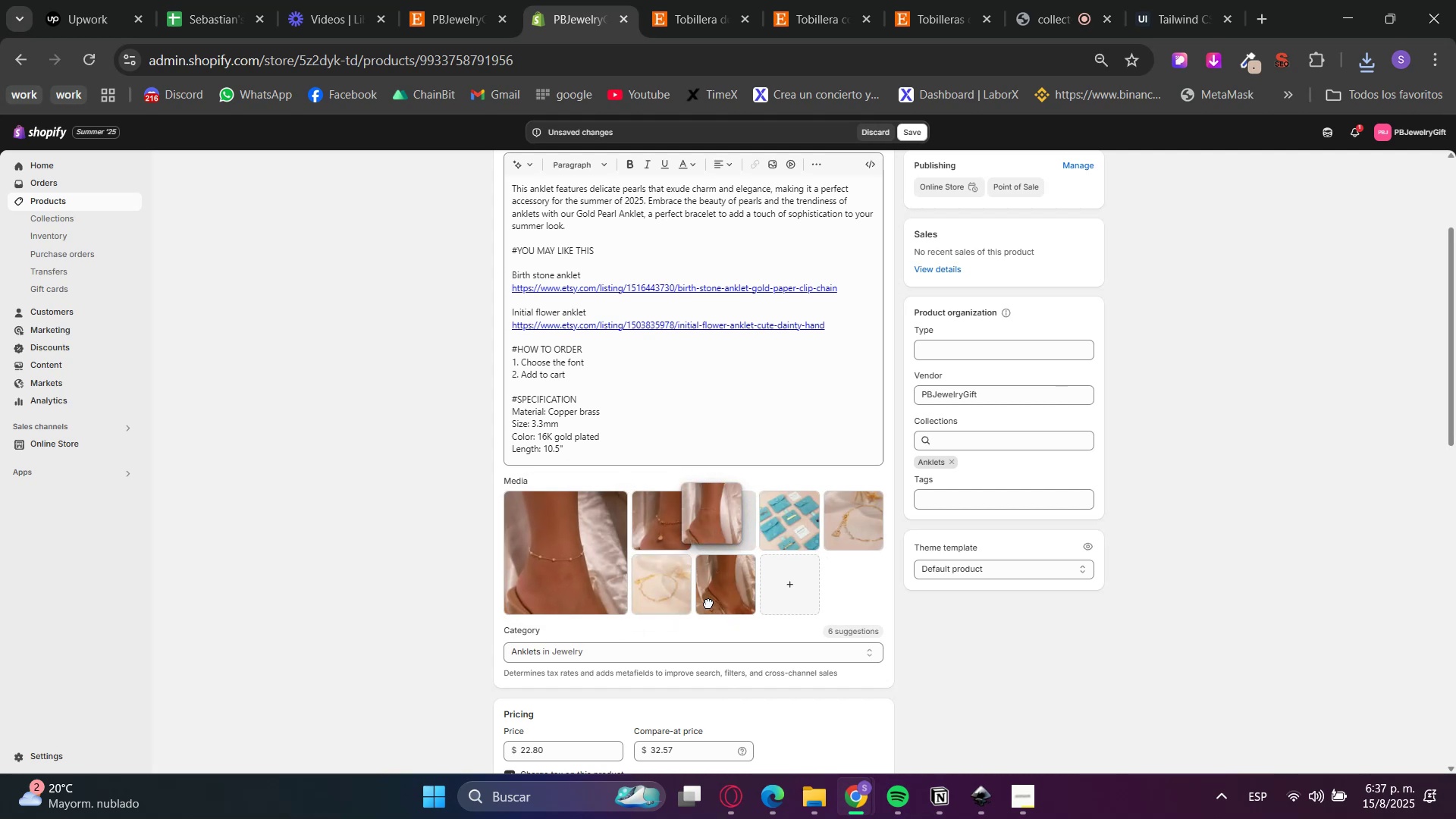 
left_click_drag(start_coordinate=[718, 602], to_coordinate=[781, 528])
 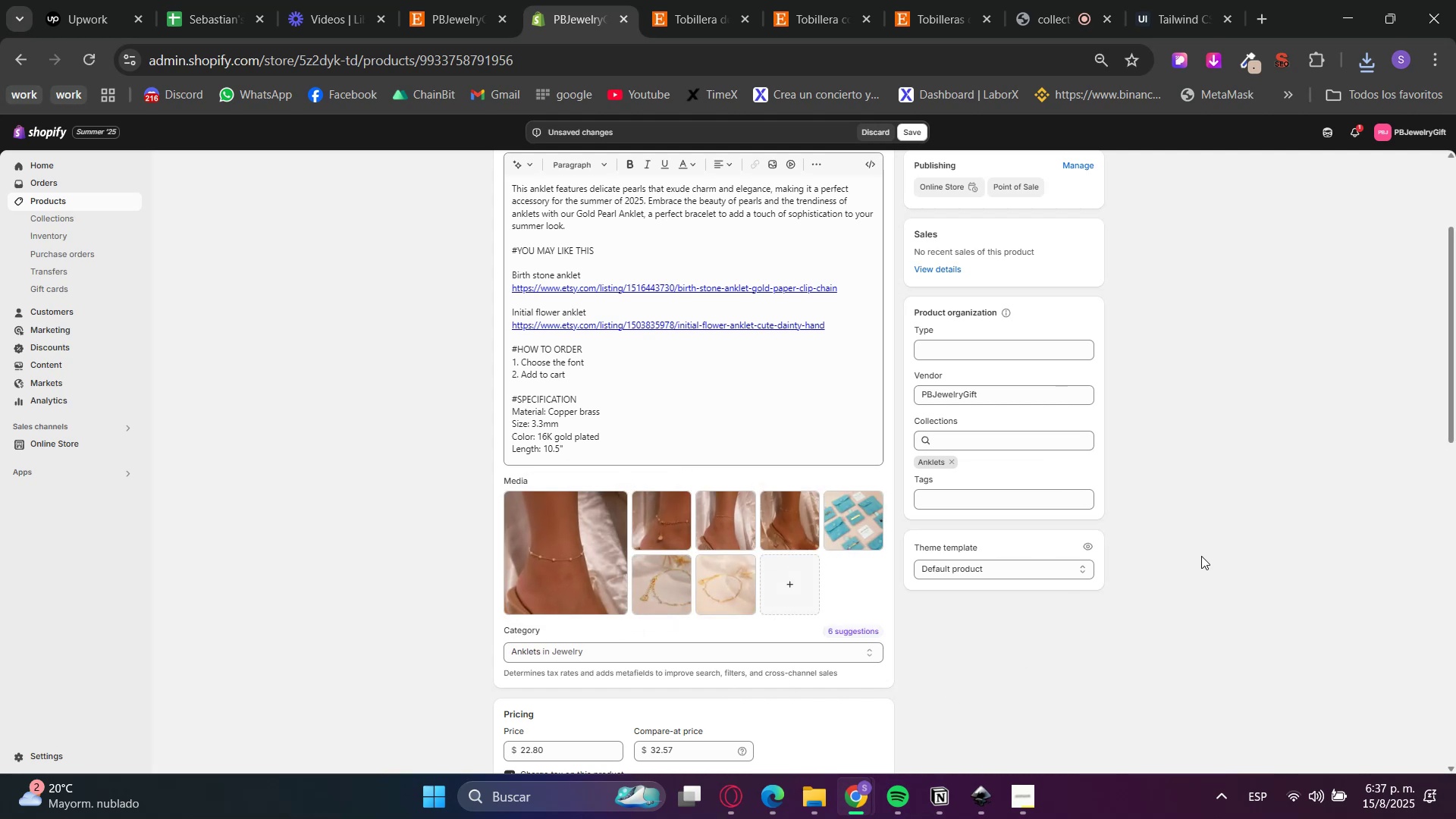 
scroll: coordinate [1172, 507], scroll_direction: down, amount: 4.0
 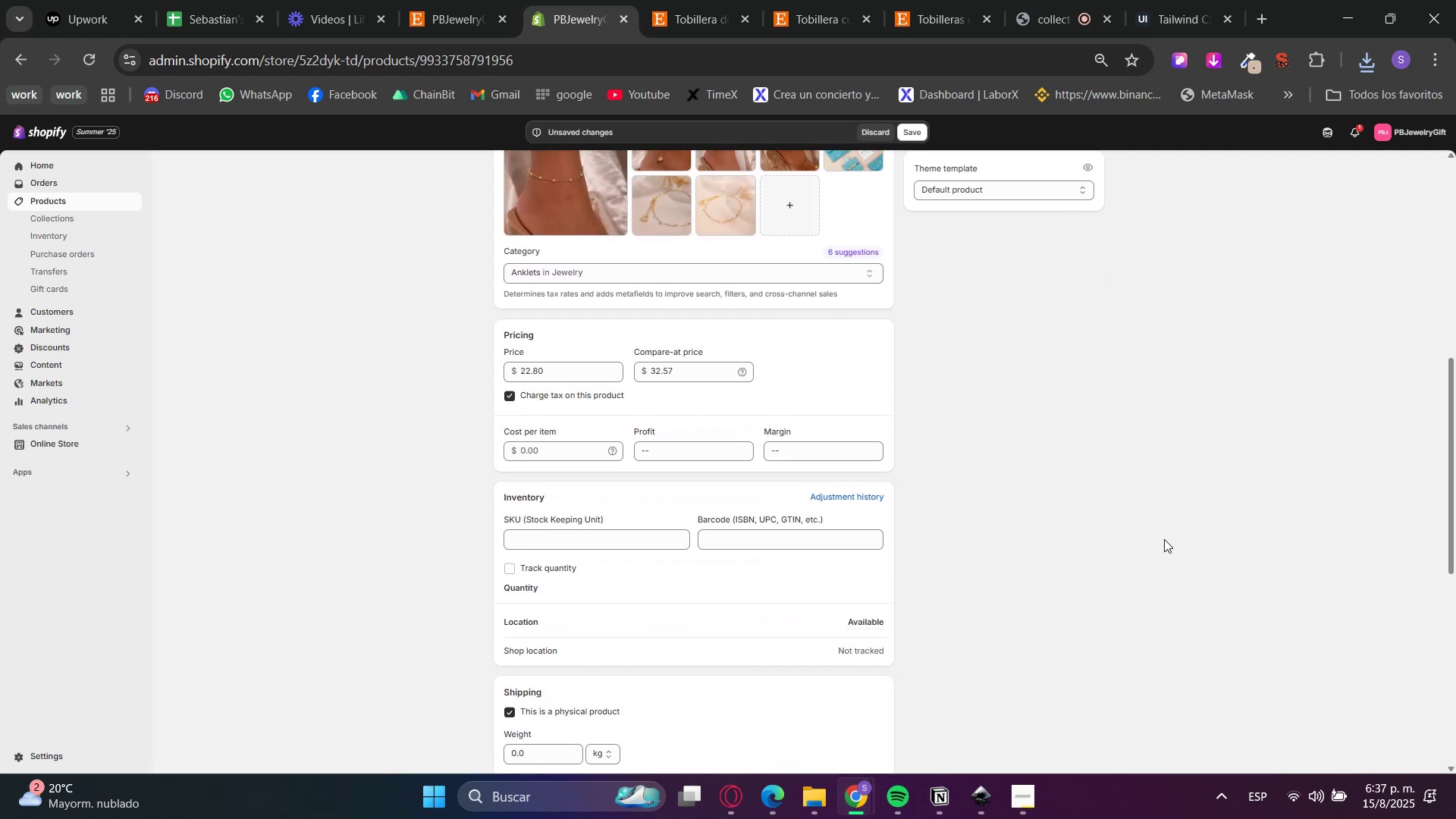 
scroll: coordinate [1164, 544], scroll_direction: up, amount: 5.0
 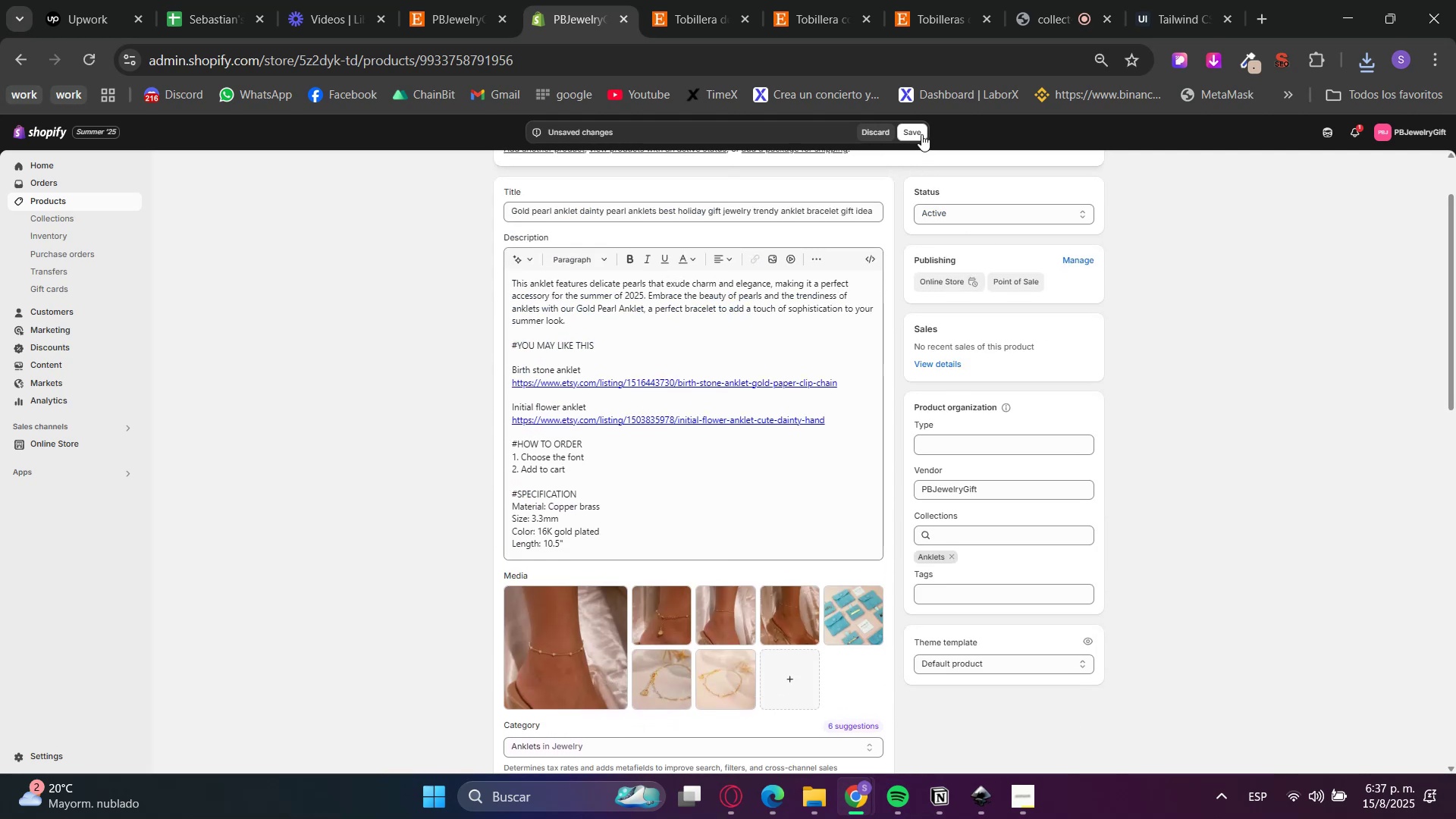 
mouse_move([880, 149])
 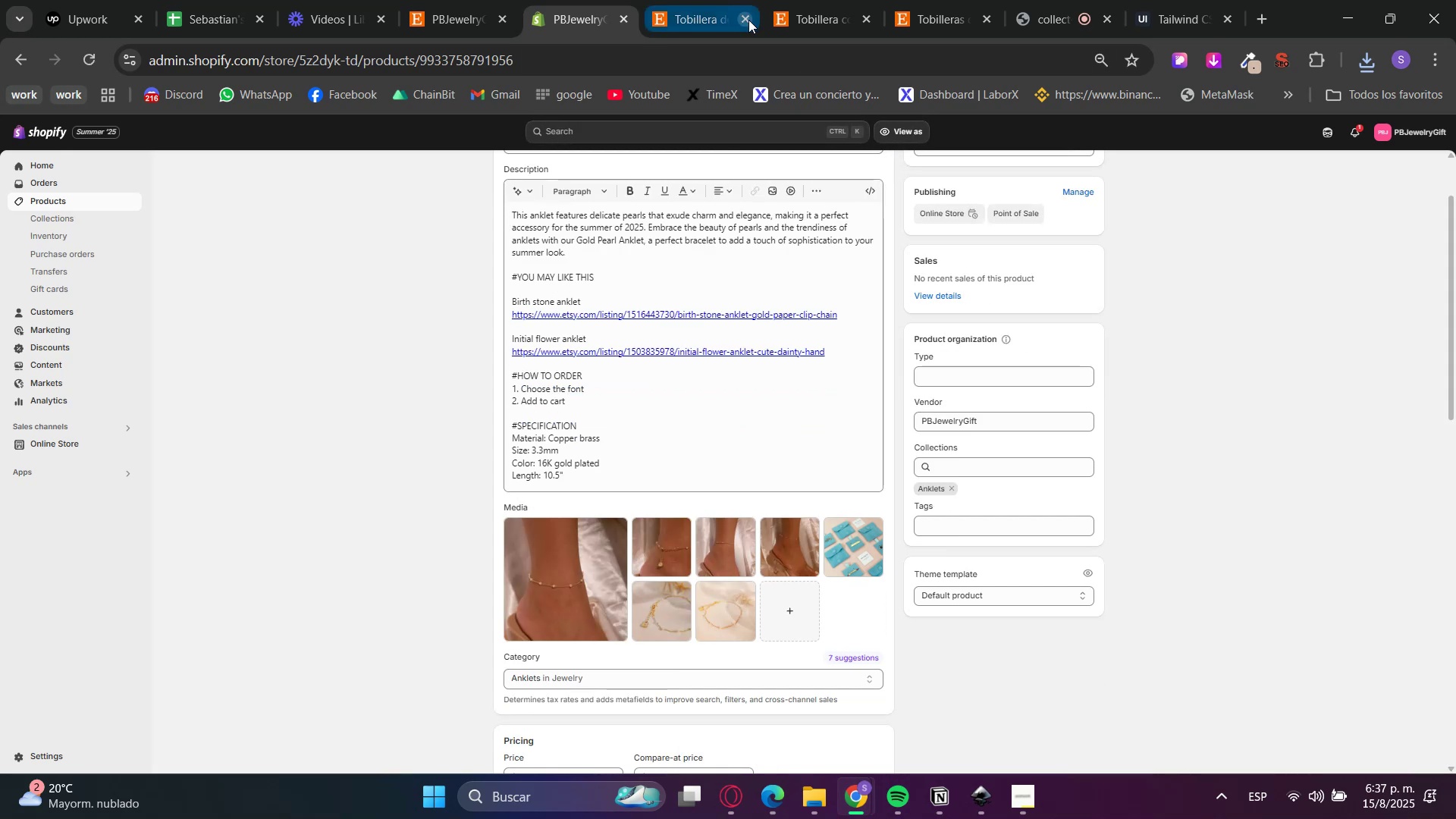 
double_click([706, 0])
 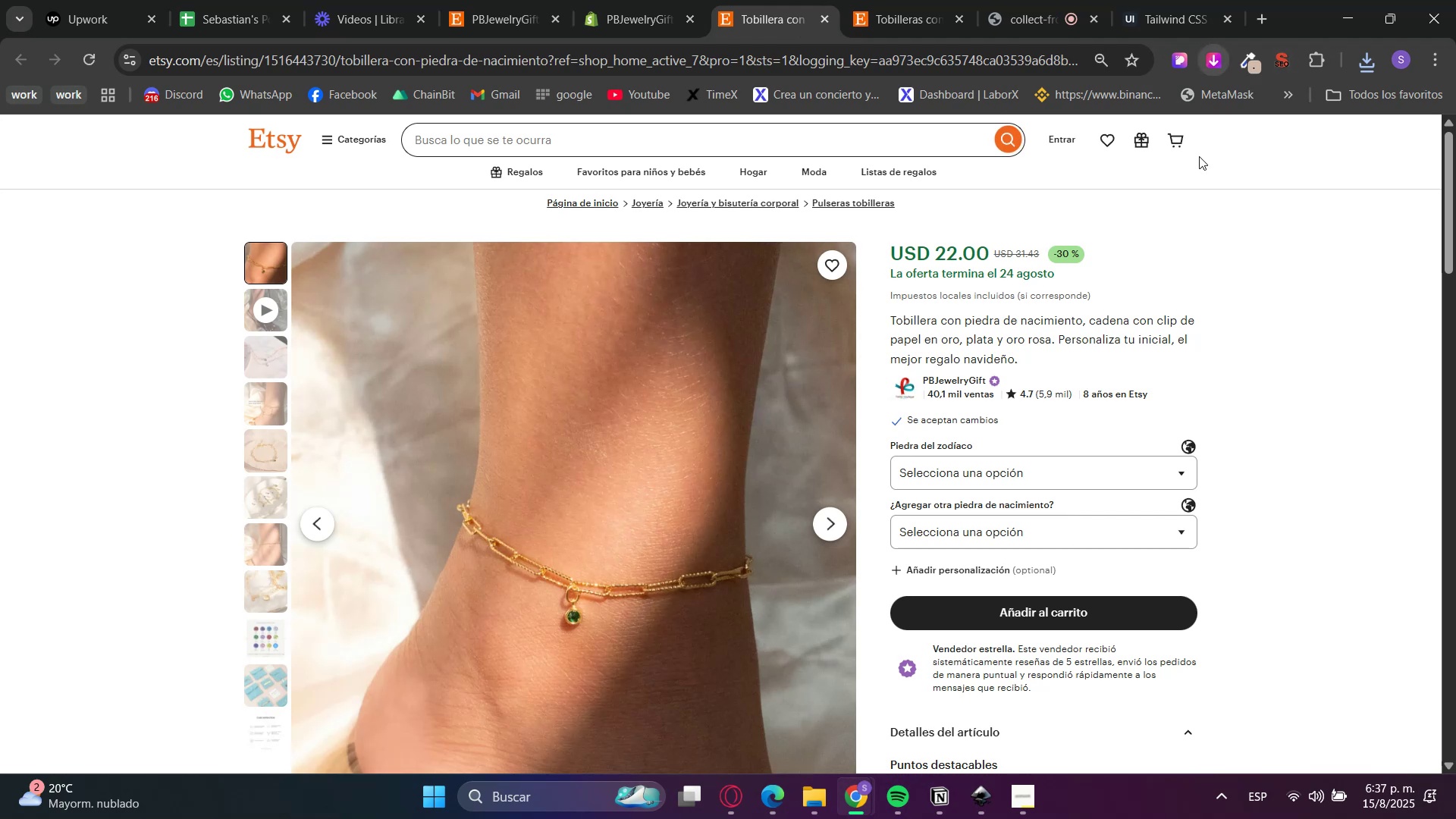 
left_click([1203, 67])
 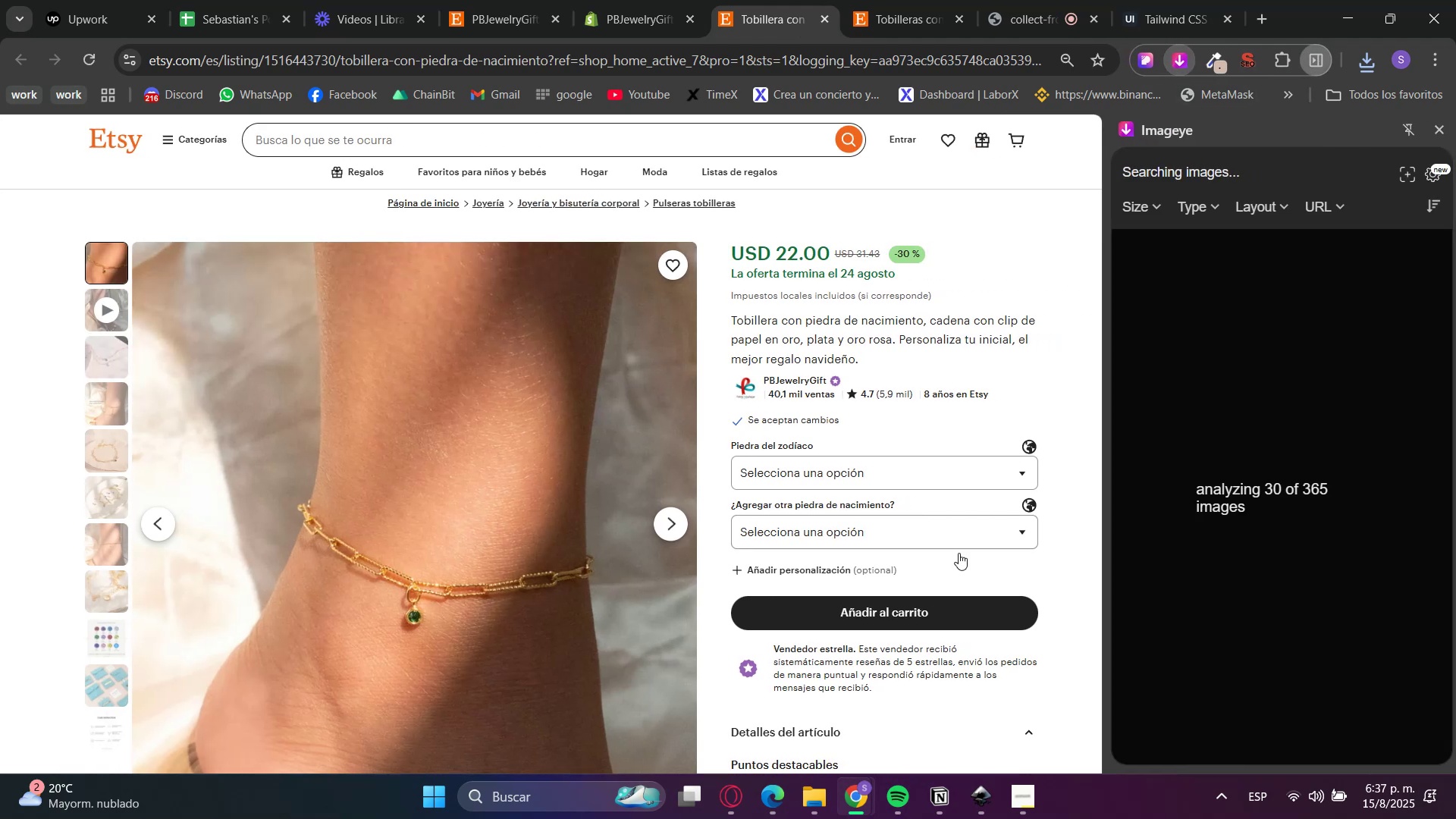 
scroll: coordinate [763, 699], scroll_direction: down, amount: 4.0
 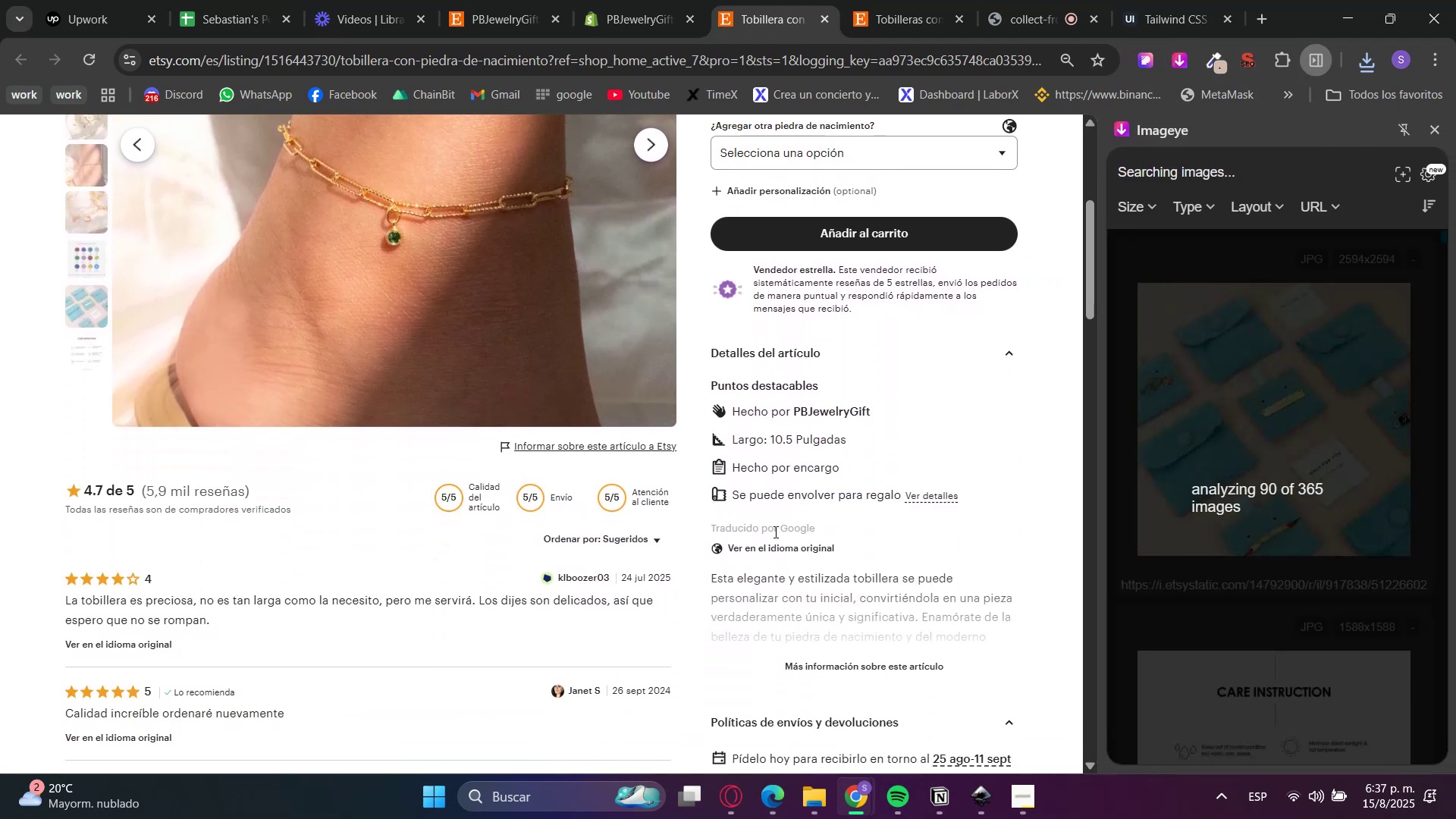 
double_click([774, 543])
 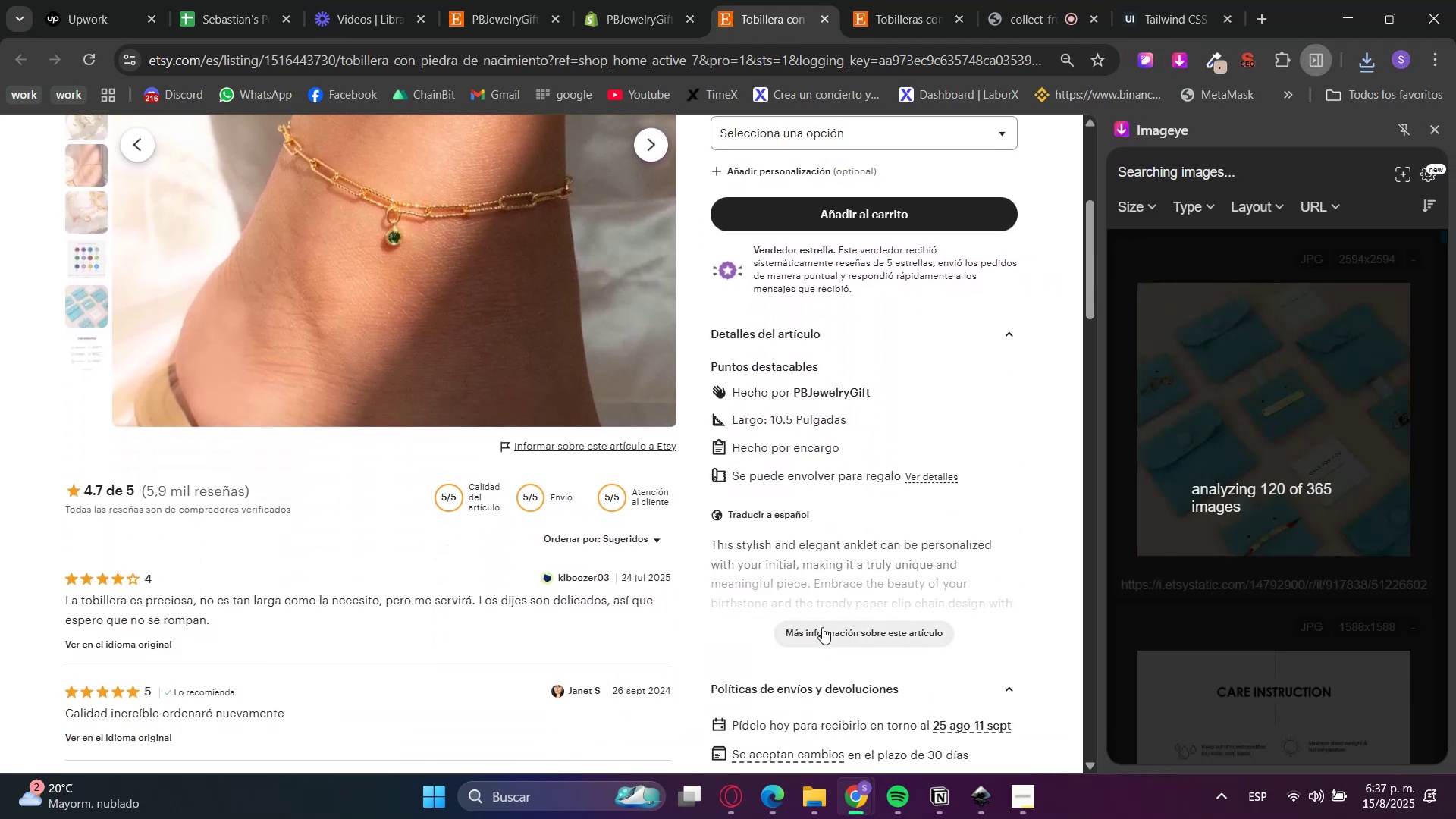 
scroll: coordinate [821, 615], scroll_direction: up, amount: 5.0
 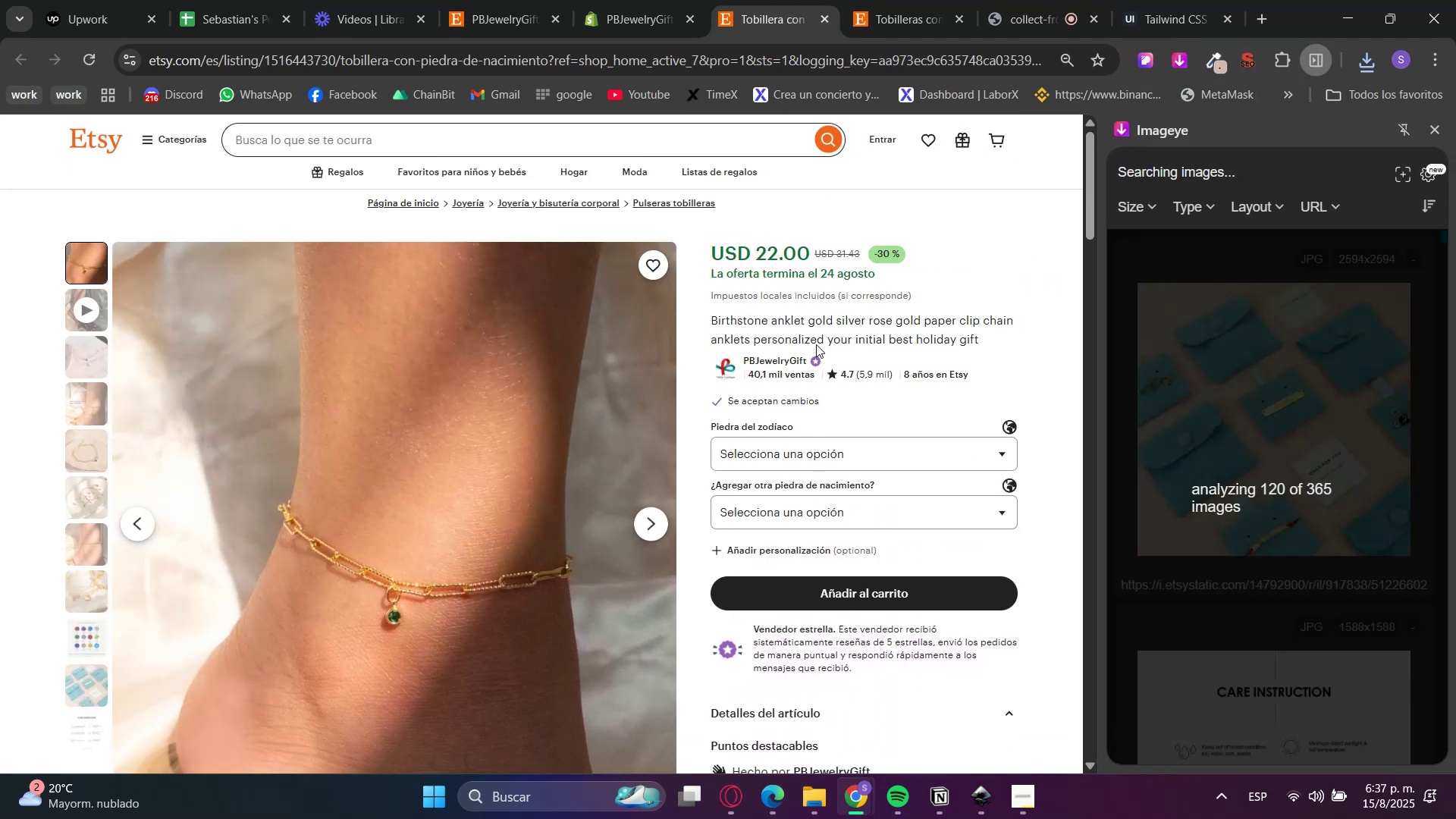 
triple_click([806, 323])
 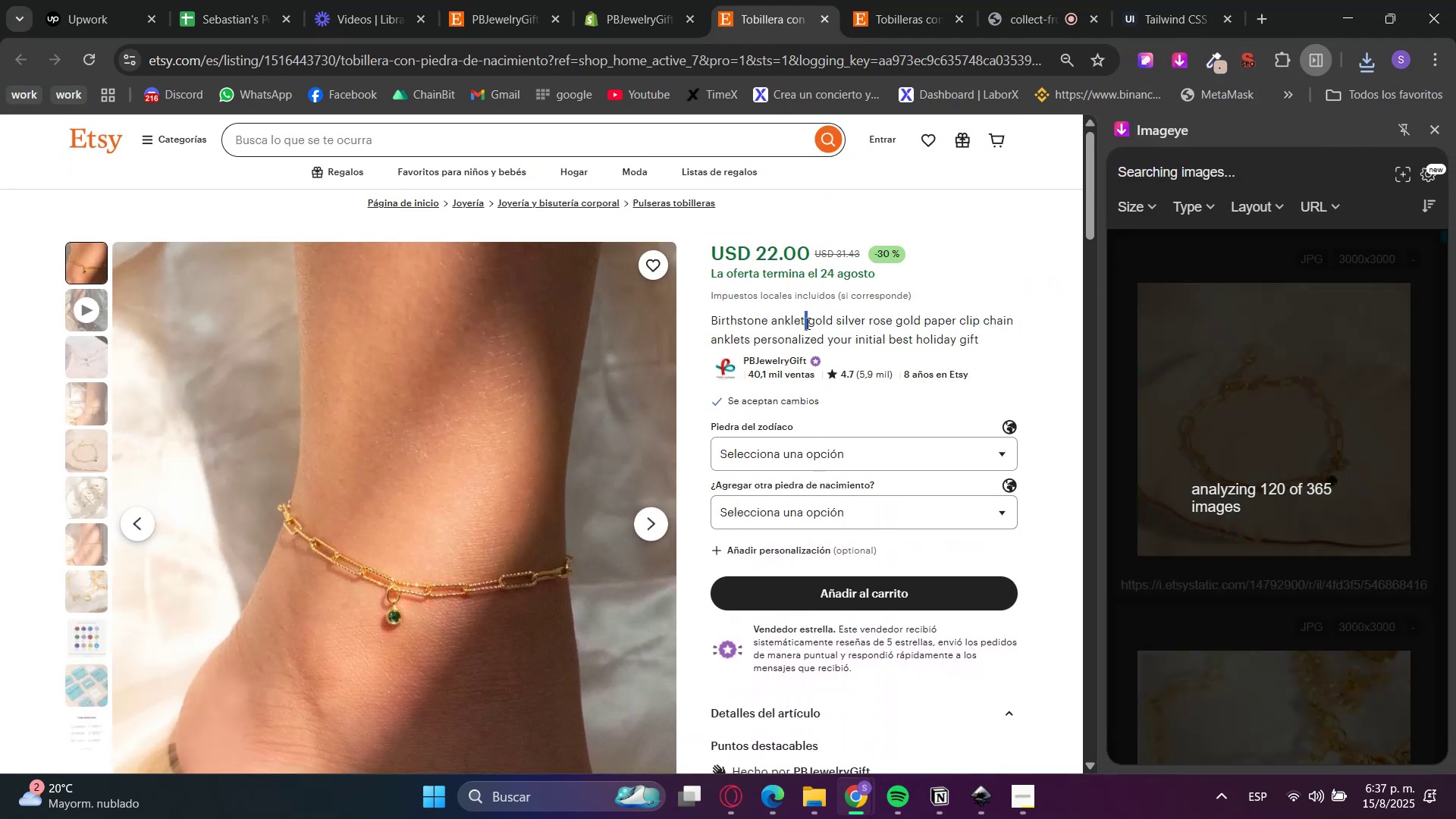 
triple_click([806, 323])
 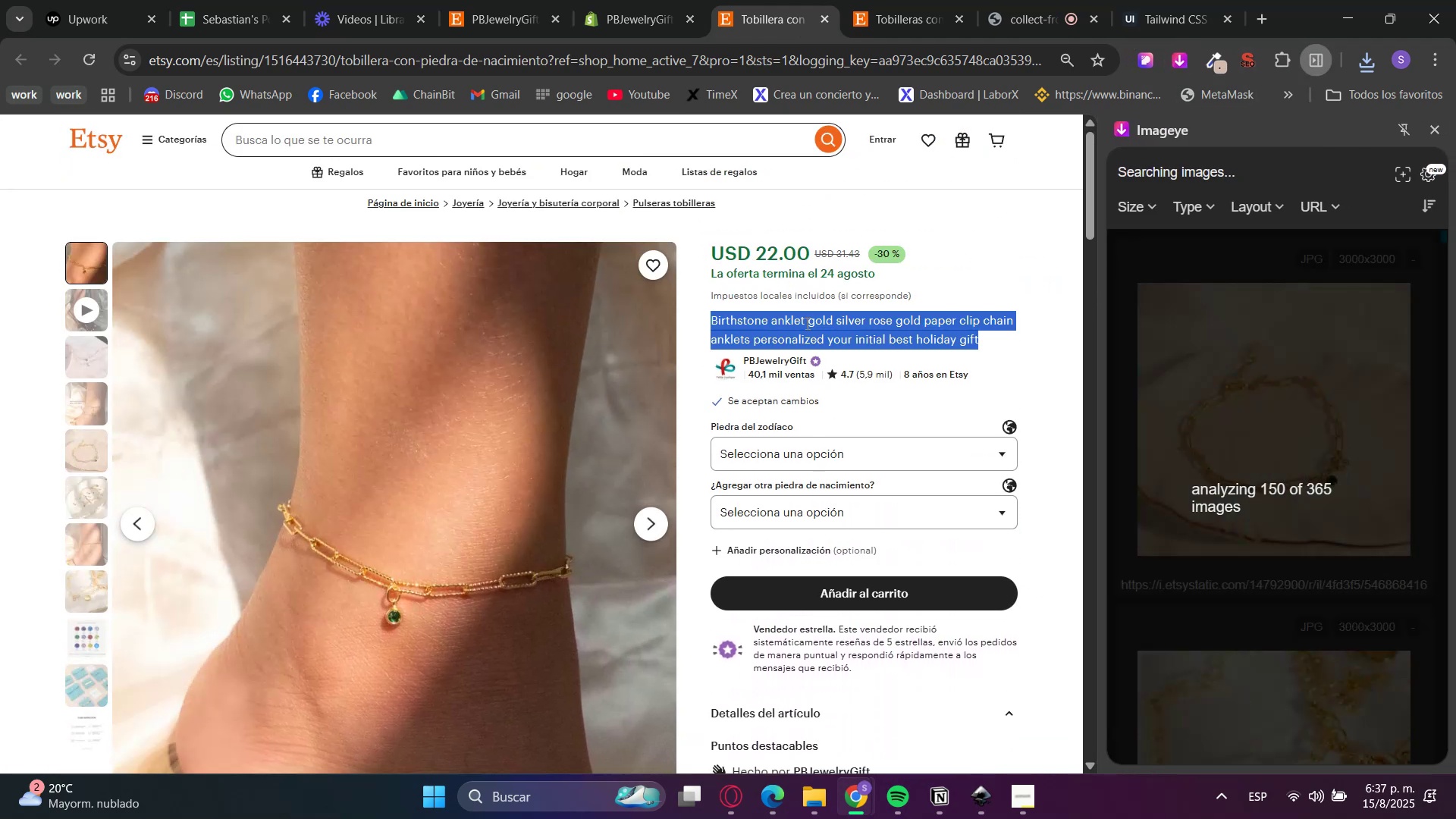 
key(Control+C)
 